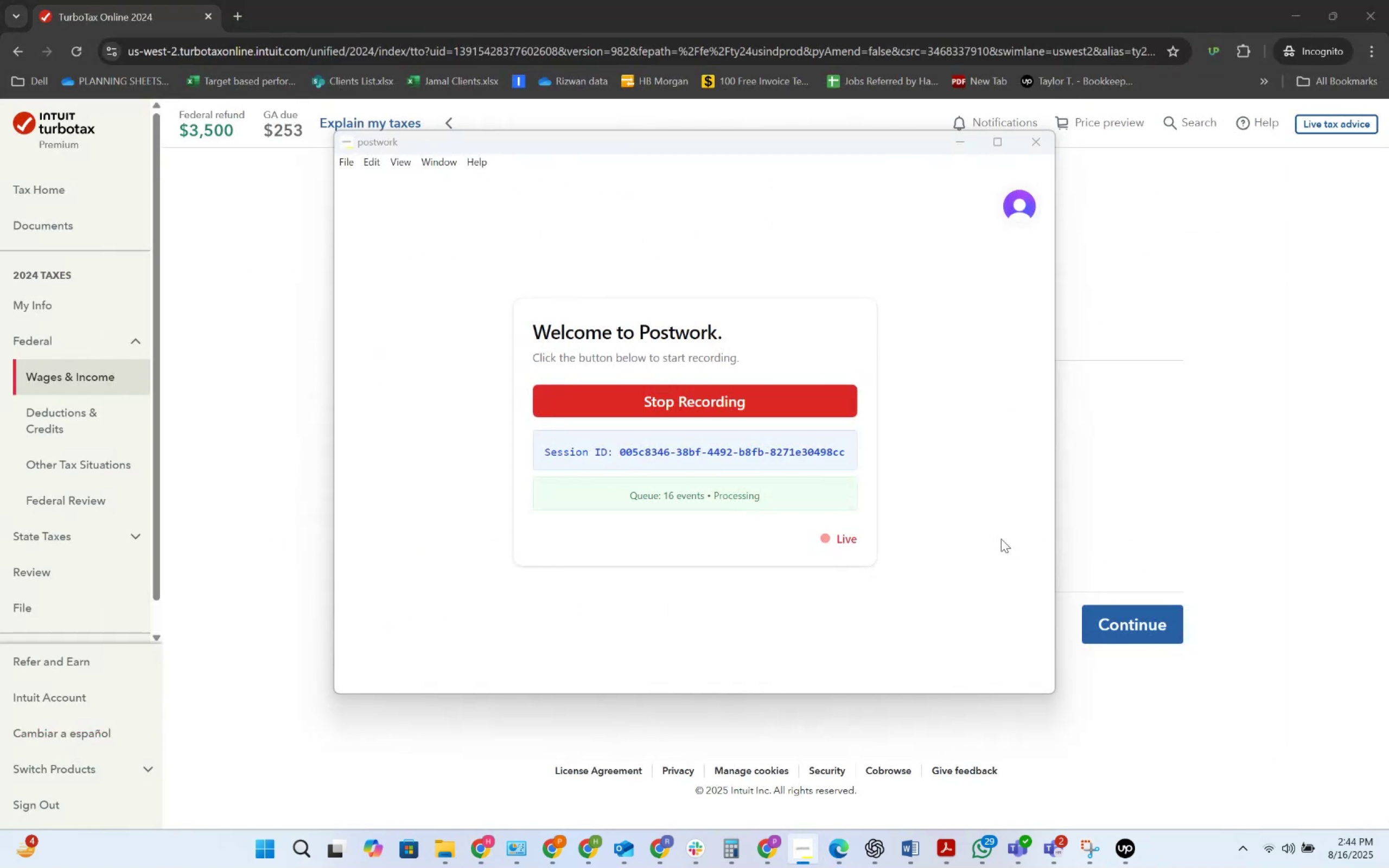 
key(Alt+Tab)
 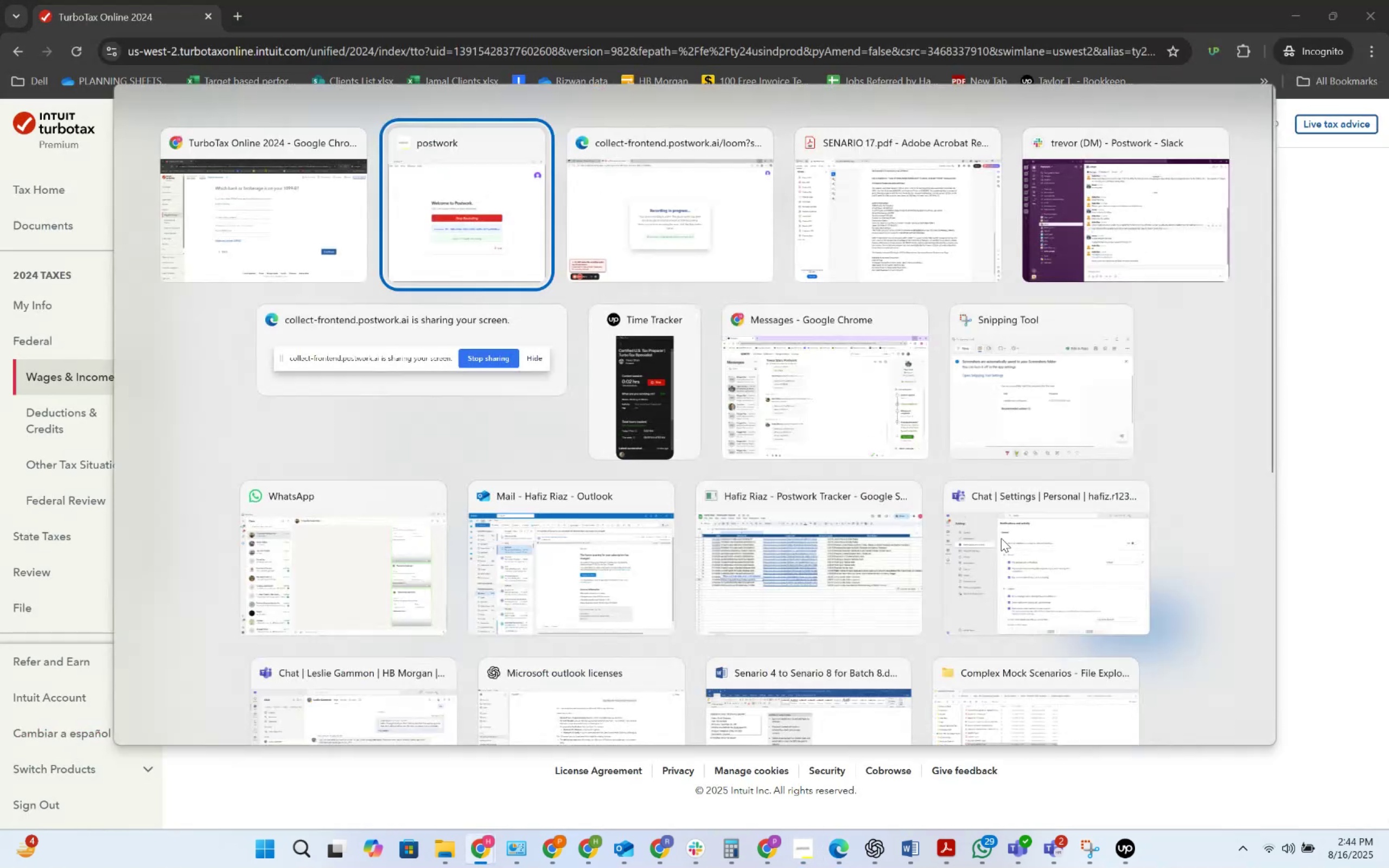 
key(Alt+Tab)
 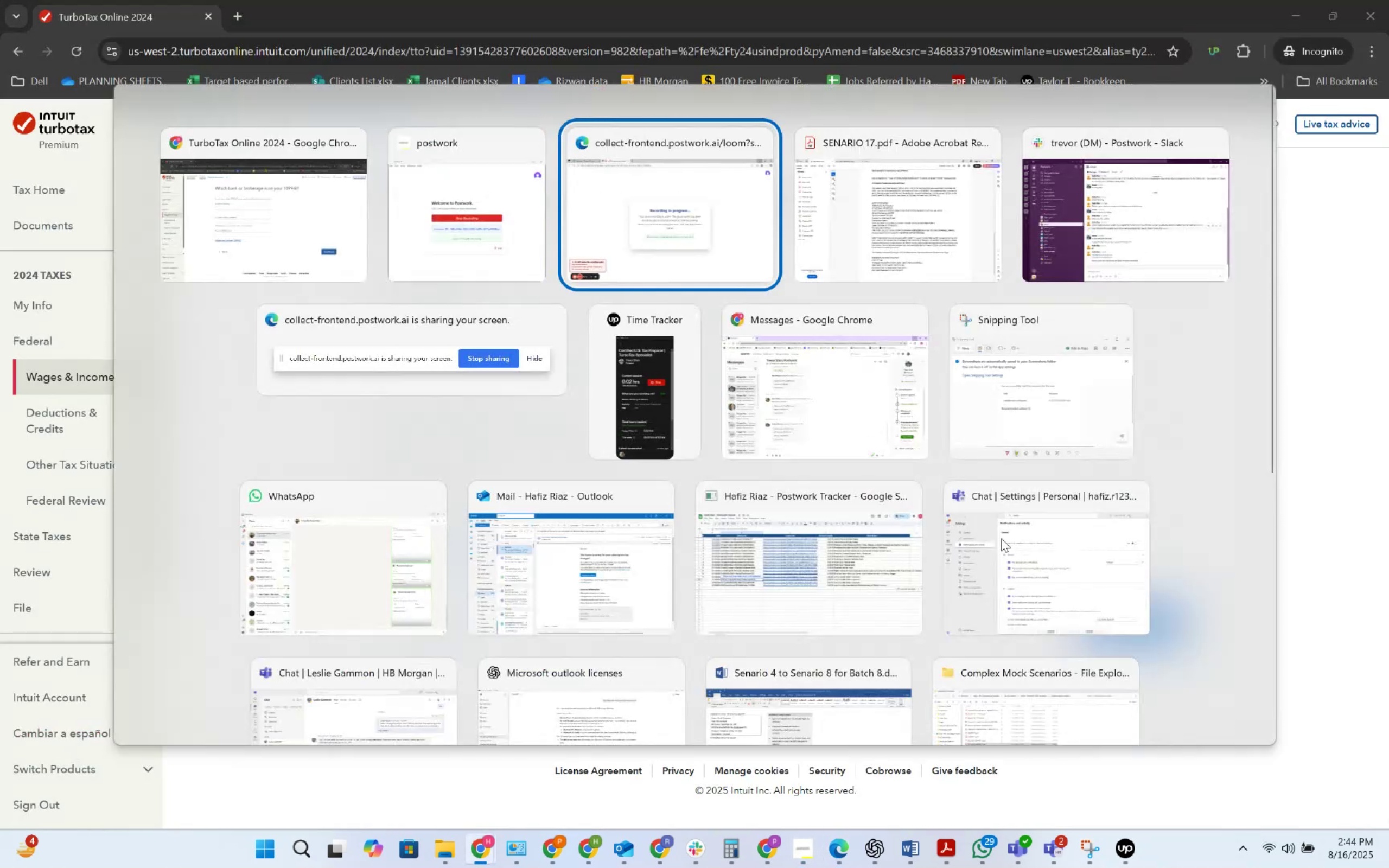 
key(Alt+Tab)
 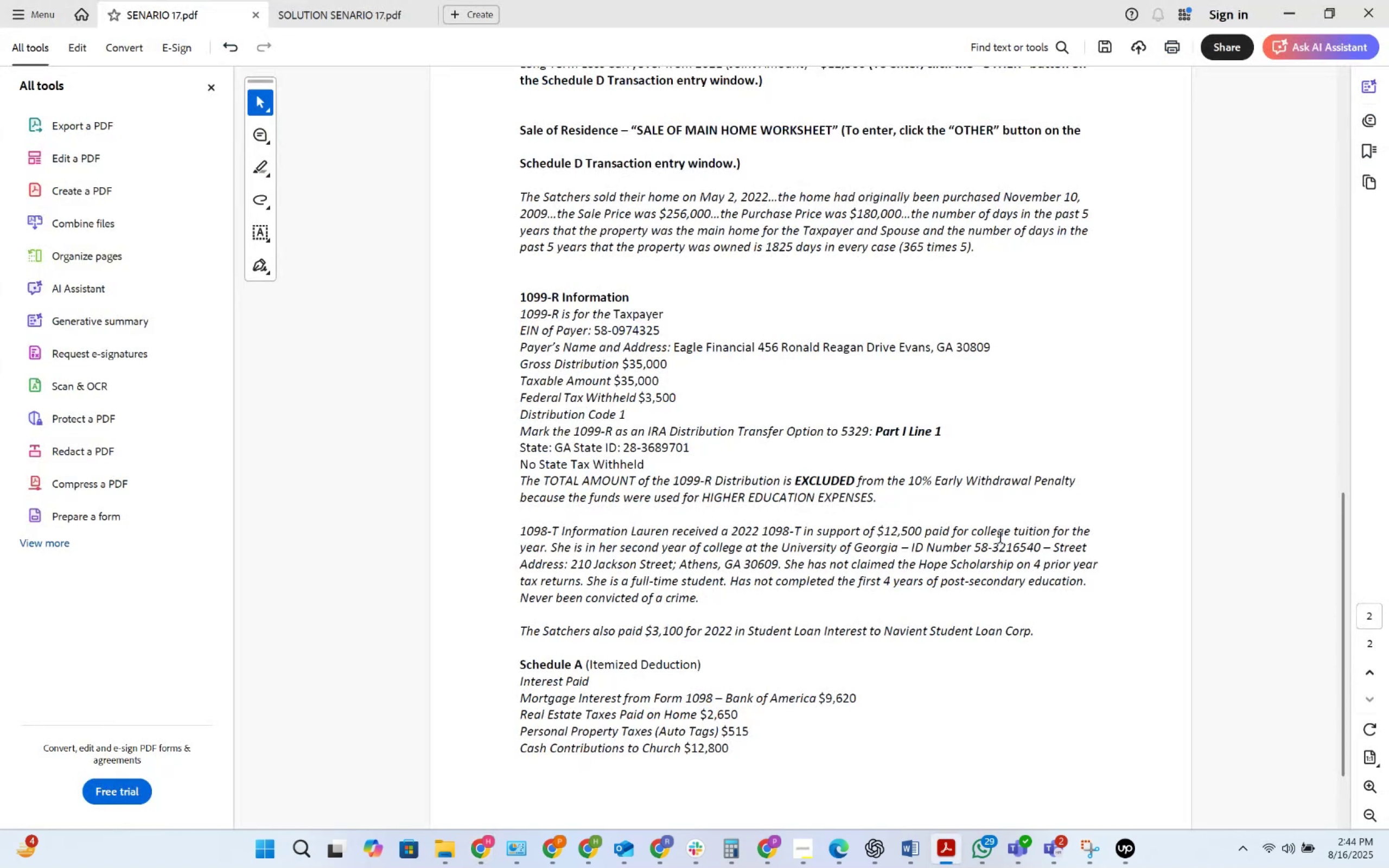 
key(Alt+Tab)
 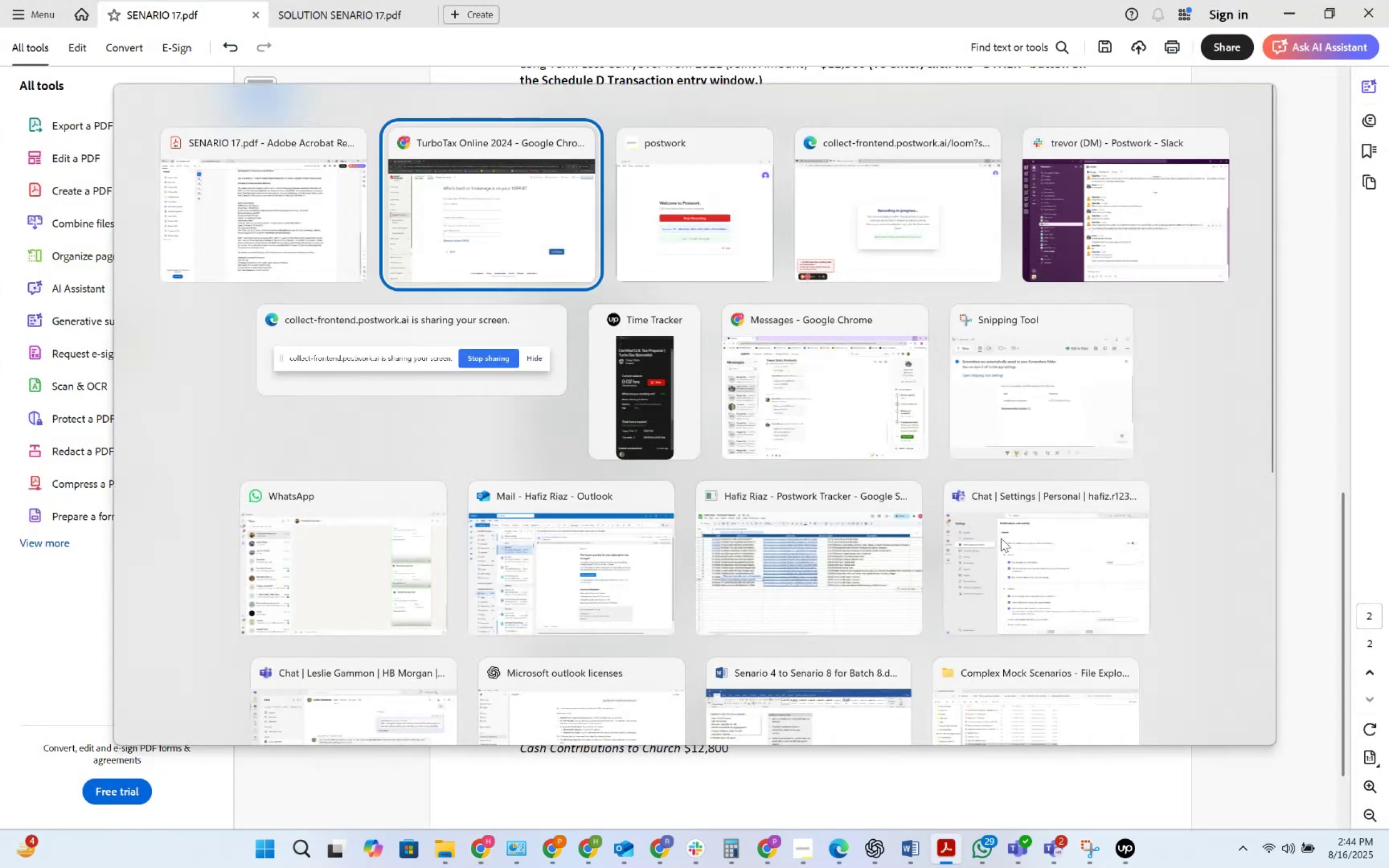 
key(Alt+Tab)
 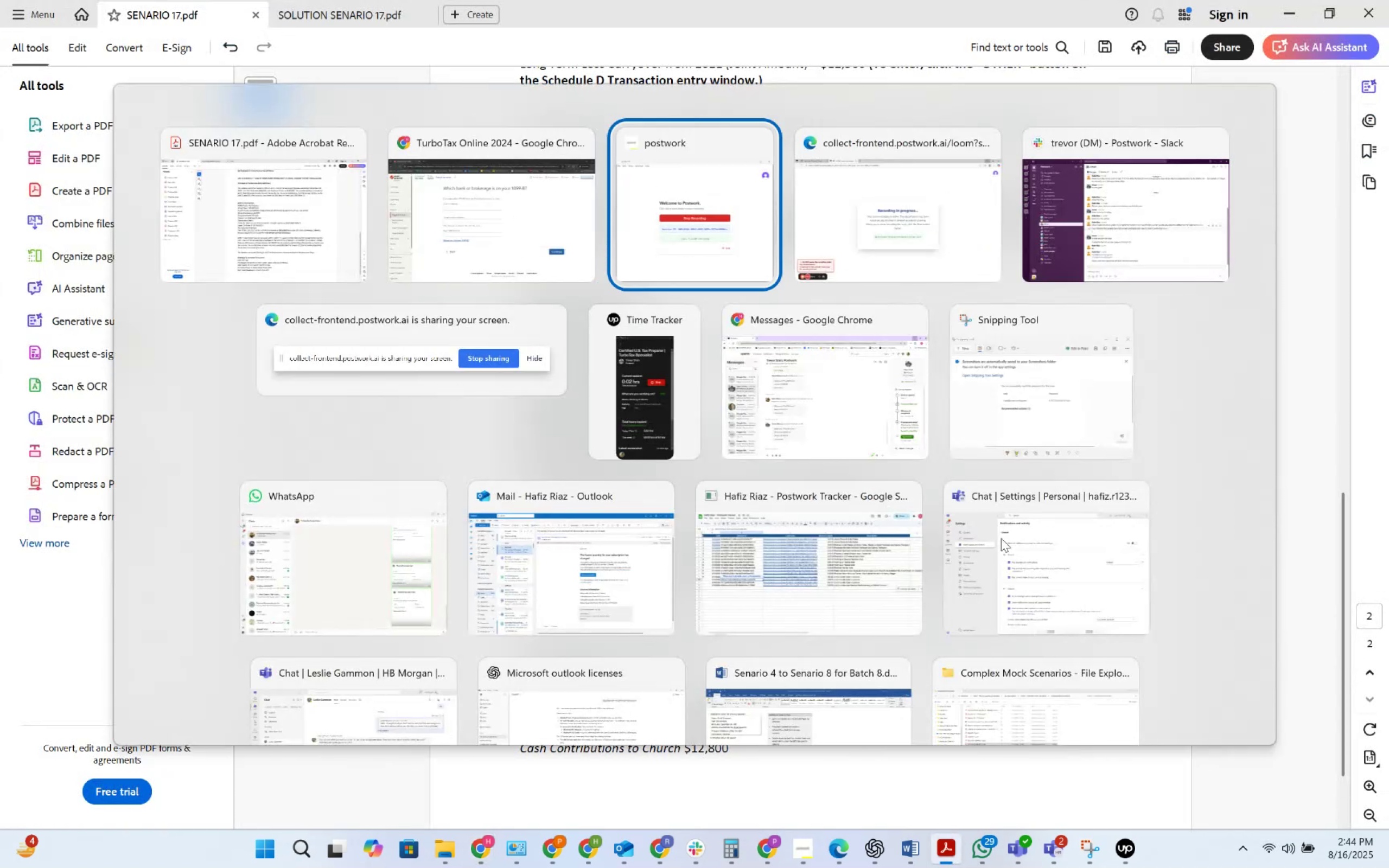 
key(Alt+Tab)
 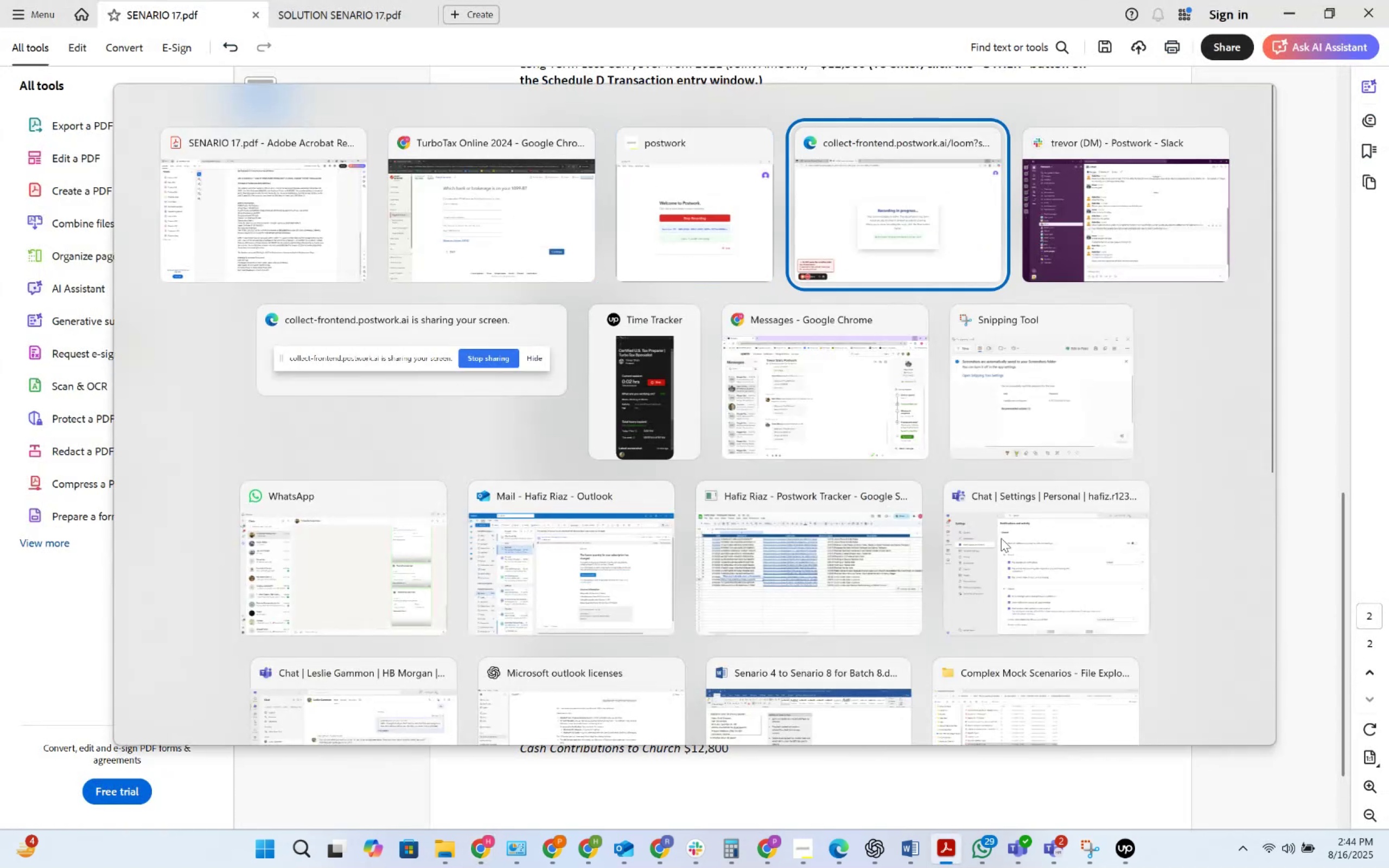 
key(Alt+Tab)
 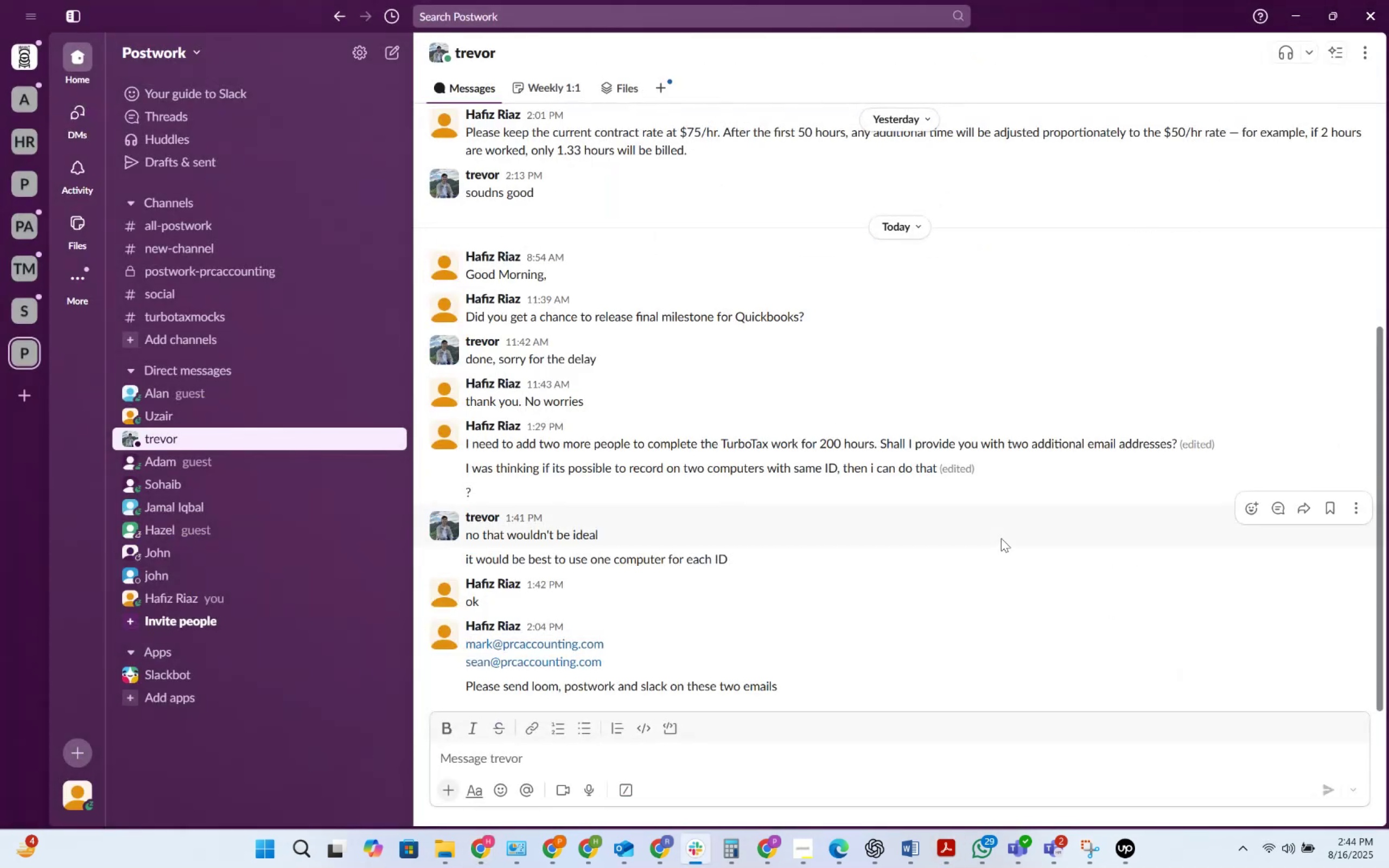 
key(Alt+Tab)
 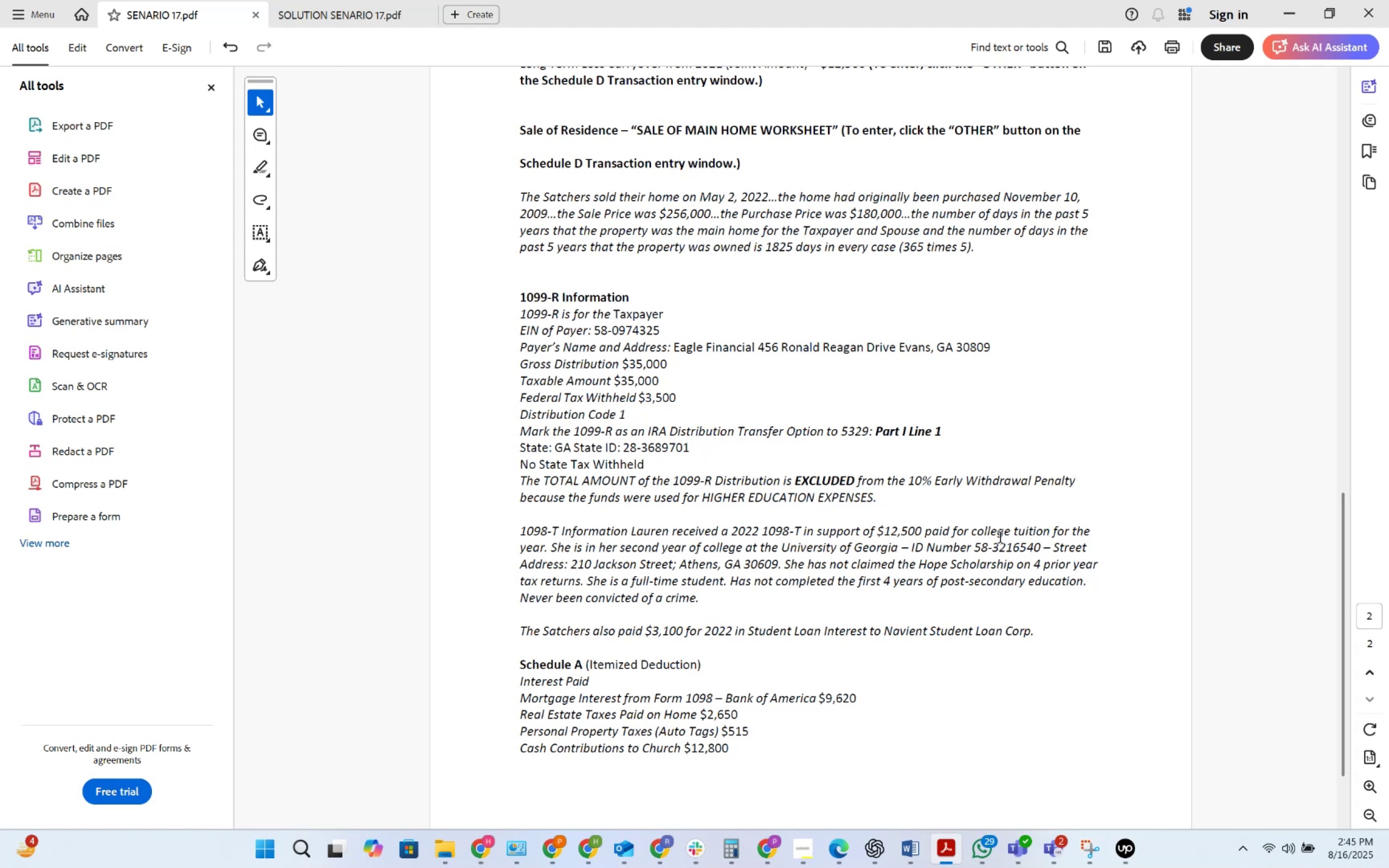 
wait(56.4)
 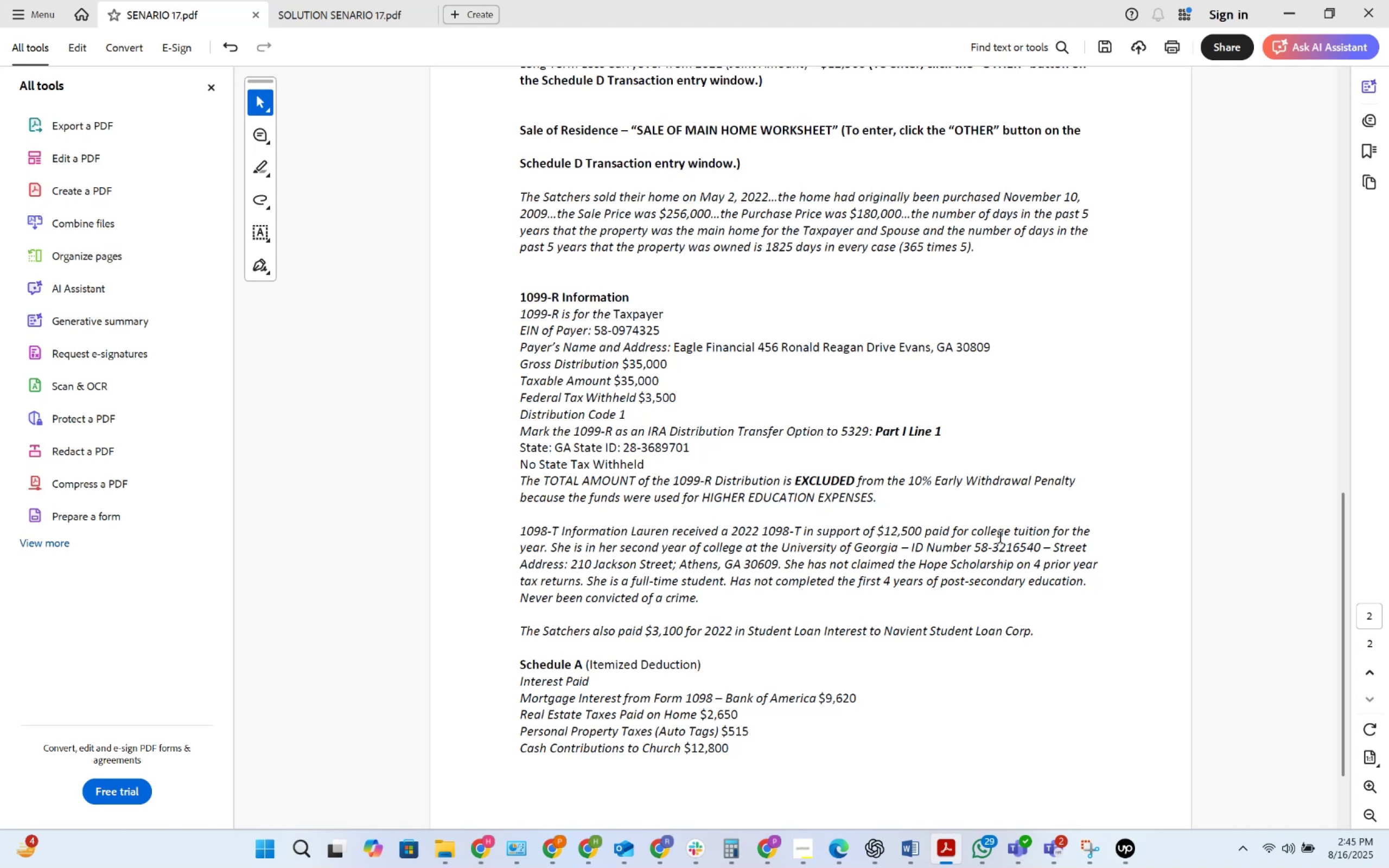 
scroll: coordinate [793, 482], scroll_direction: down, amount: 3.0
 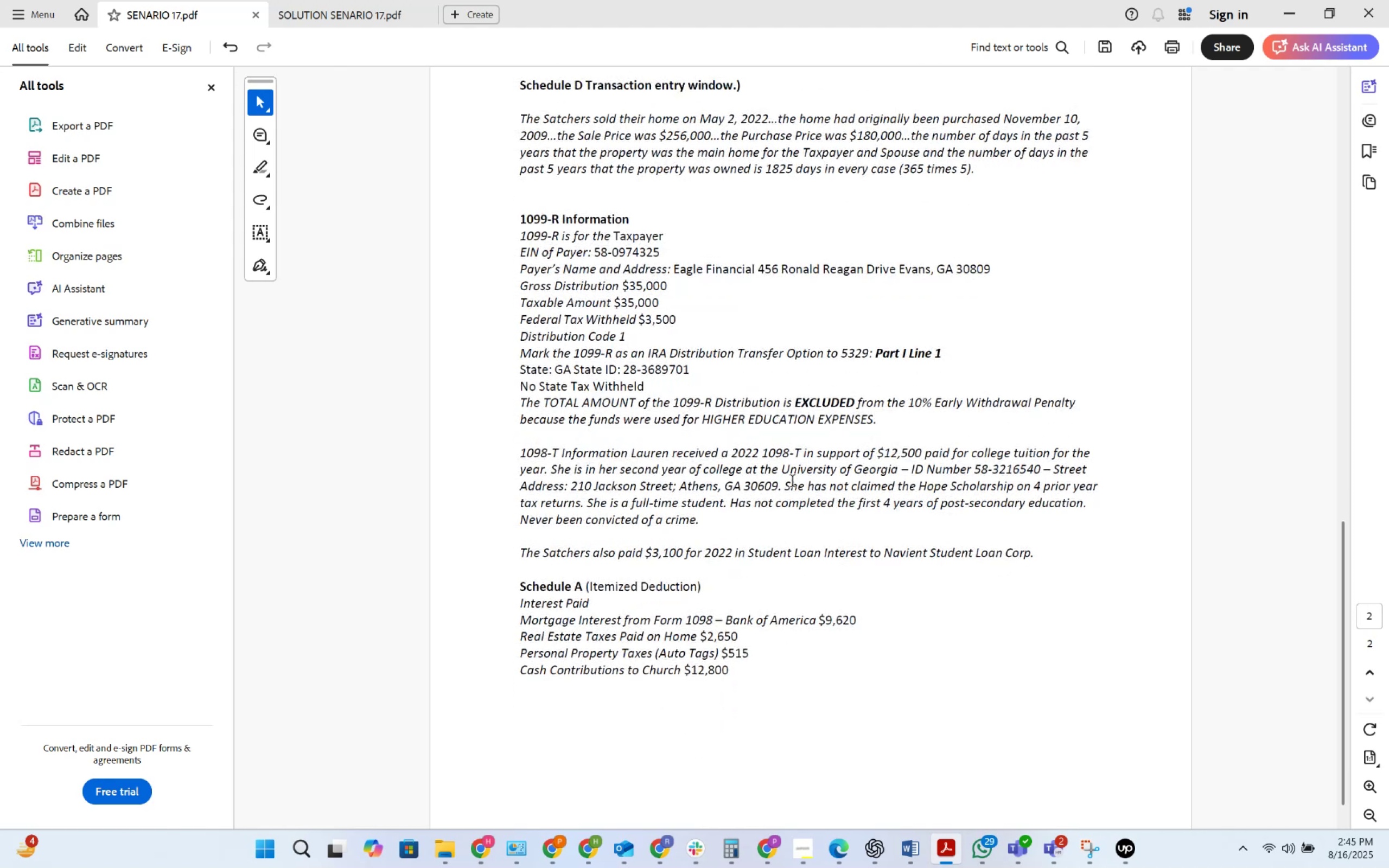 
key(Alt+AltLeft)
 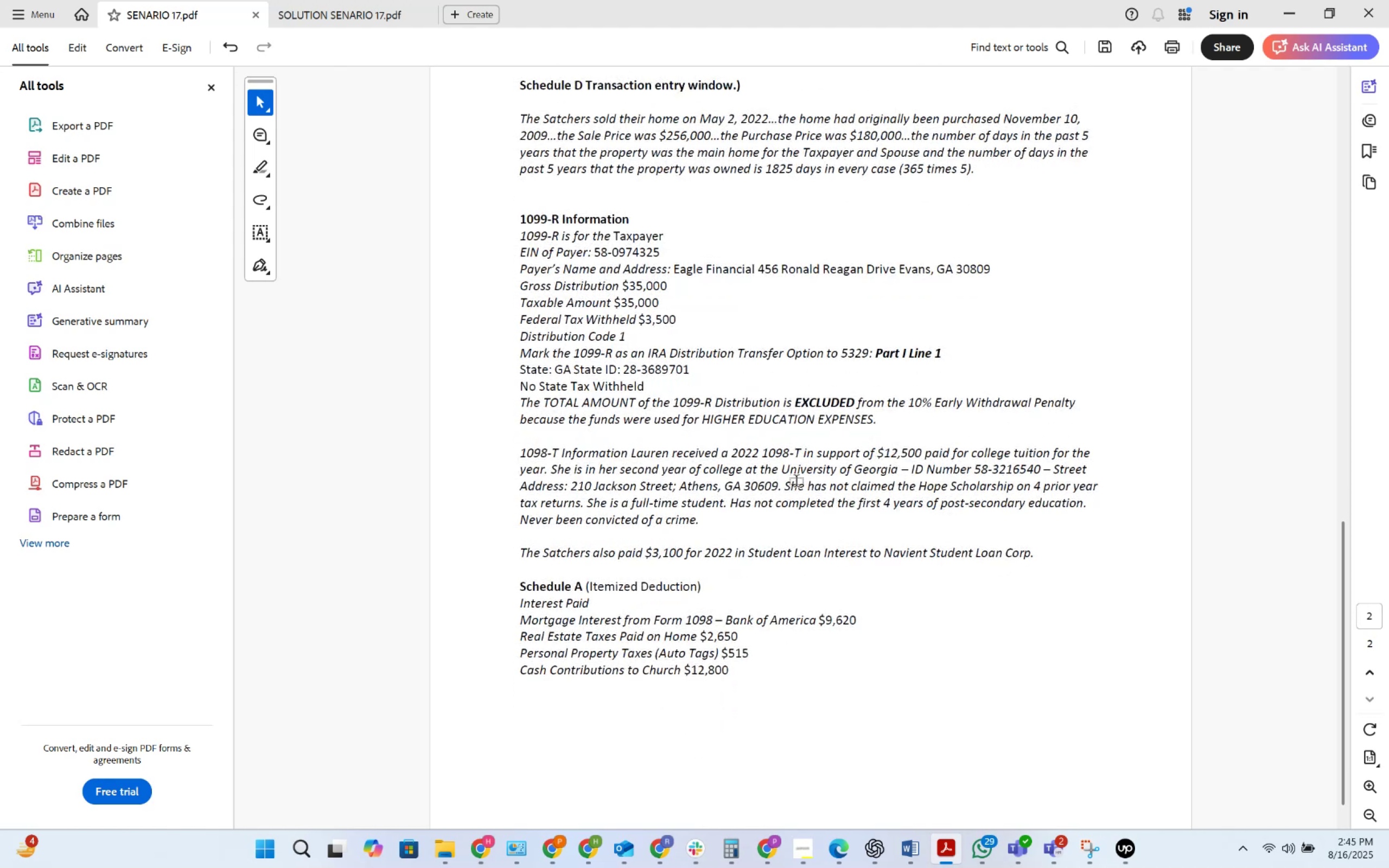 
key(Alt+Tab)
 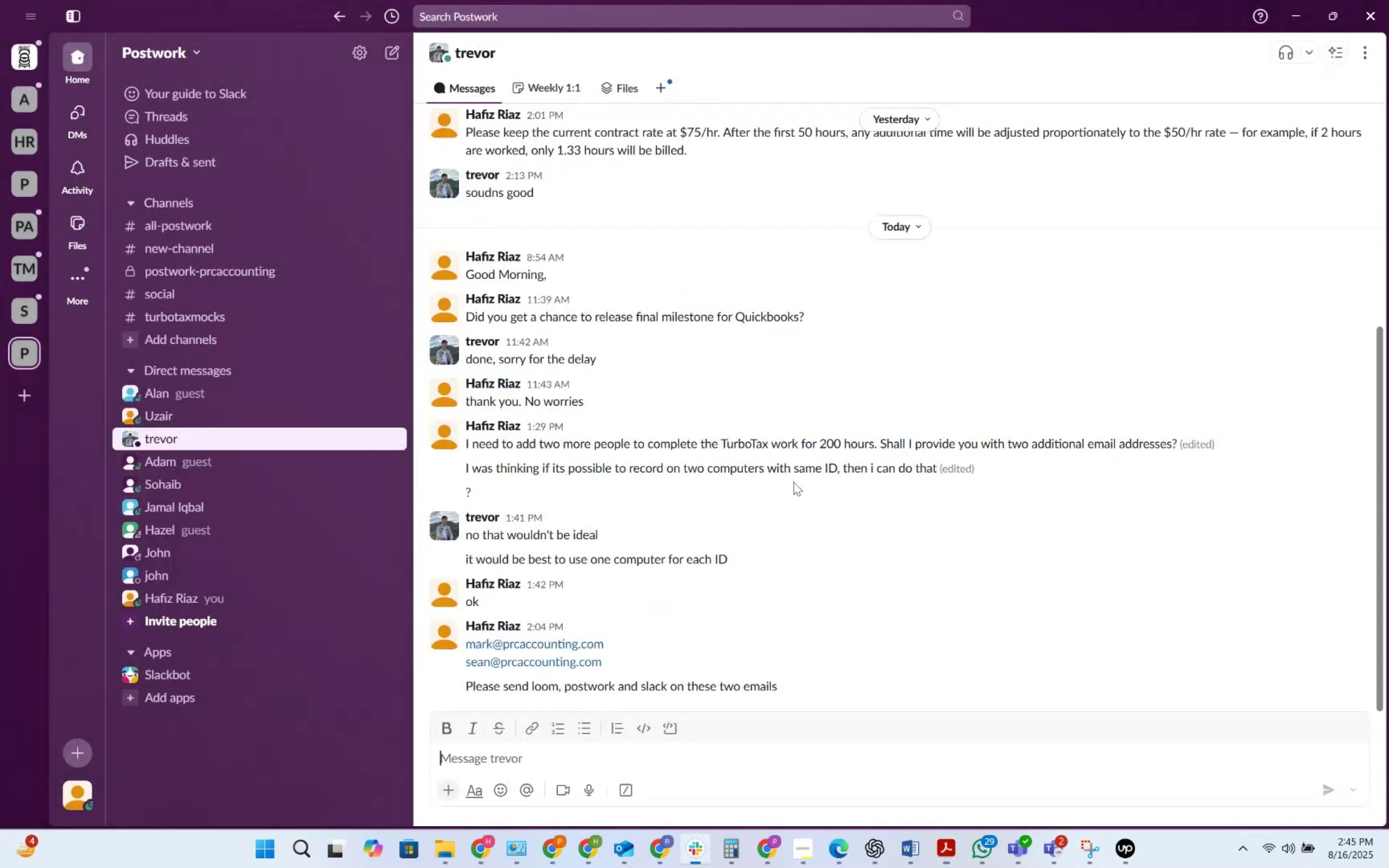 
key(Alt+AltLeft)
 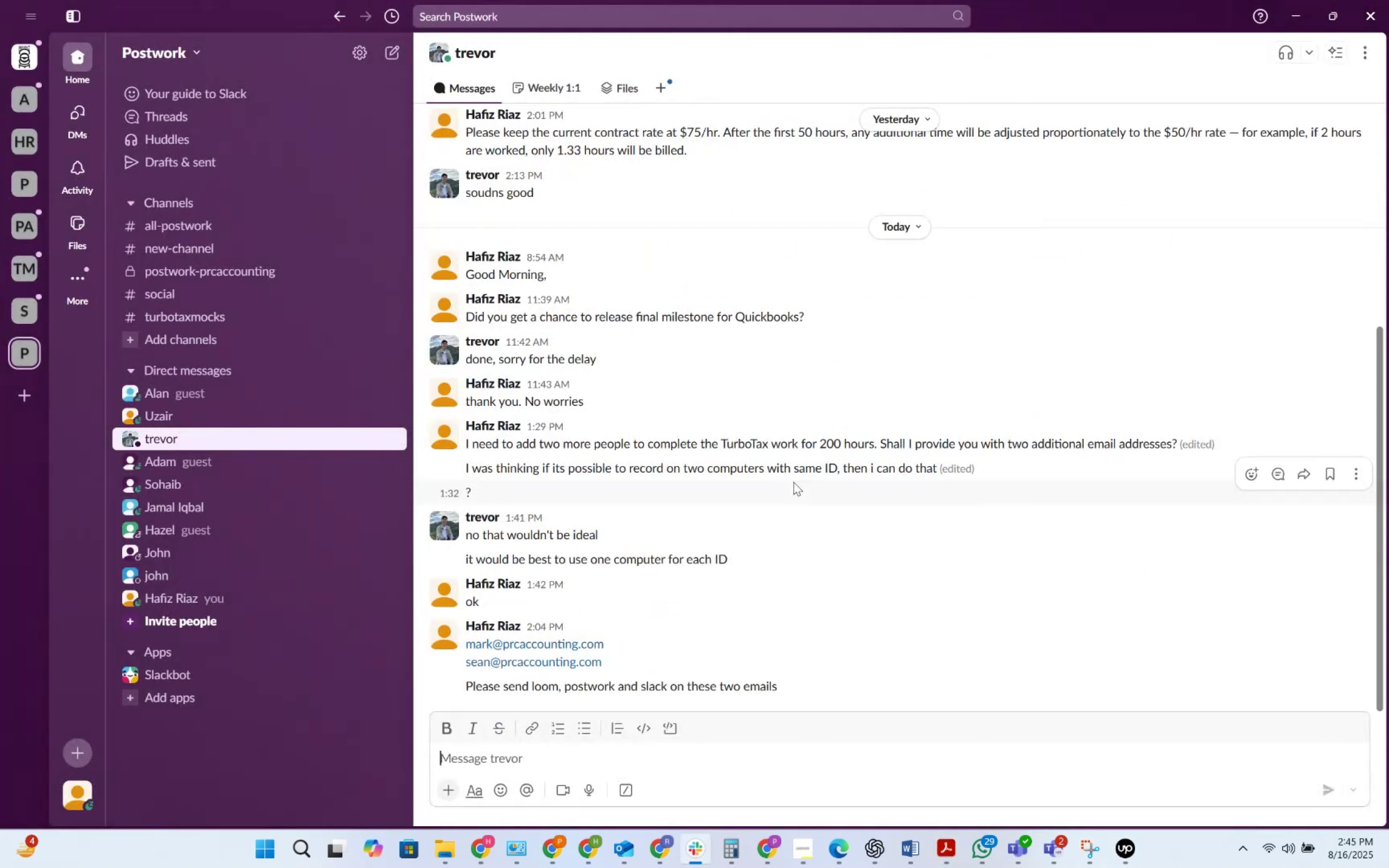 
key(Alt+Tab)
 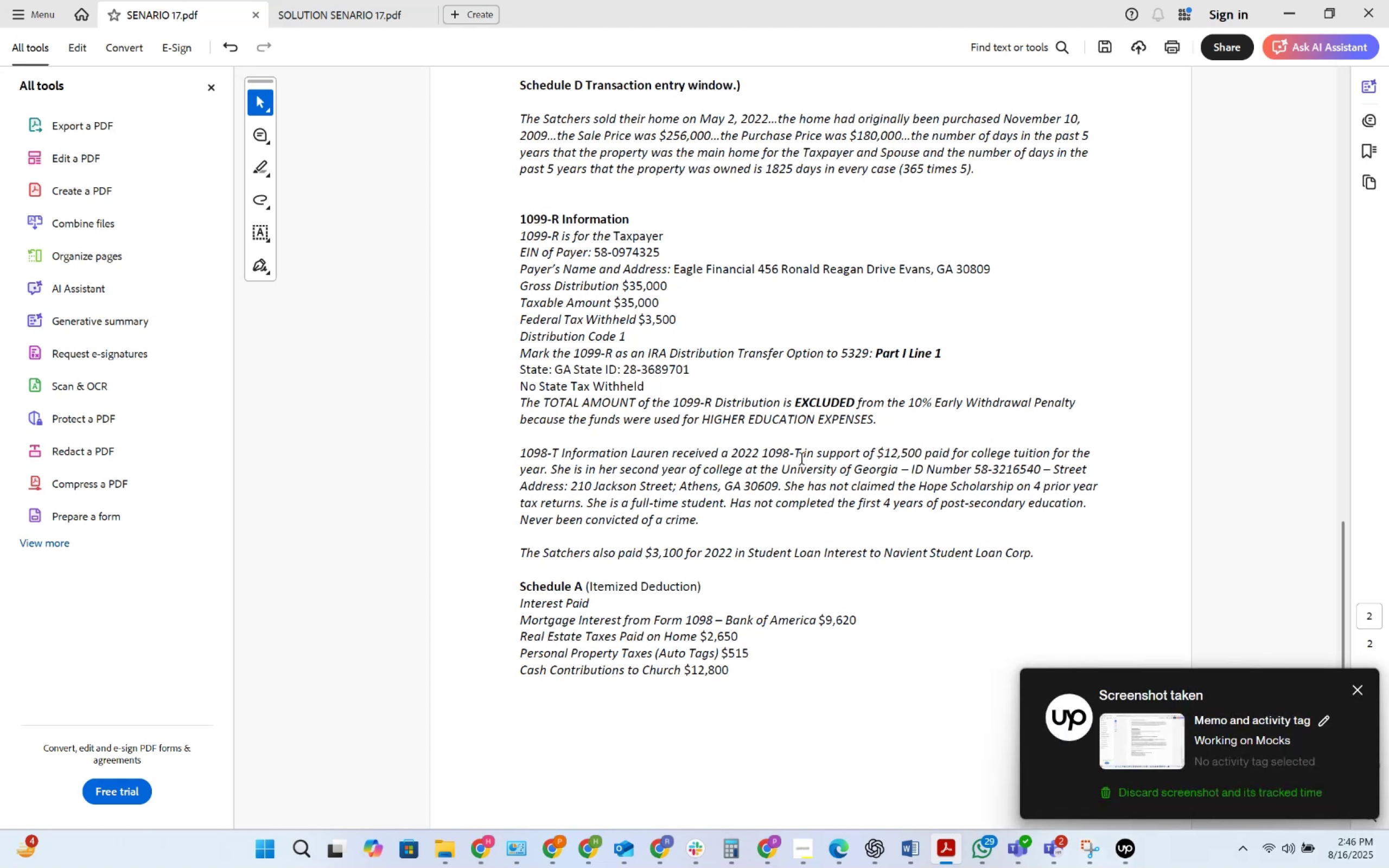 
wait(72.33)
 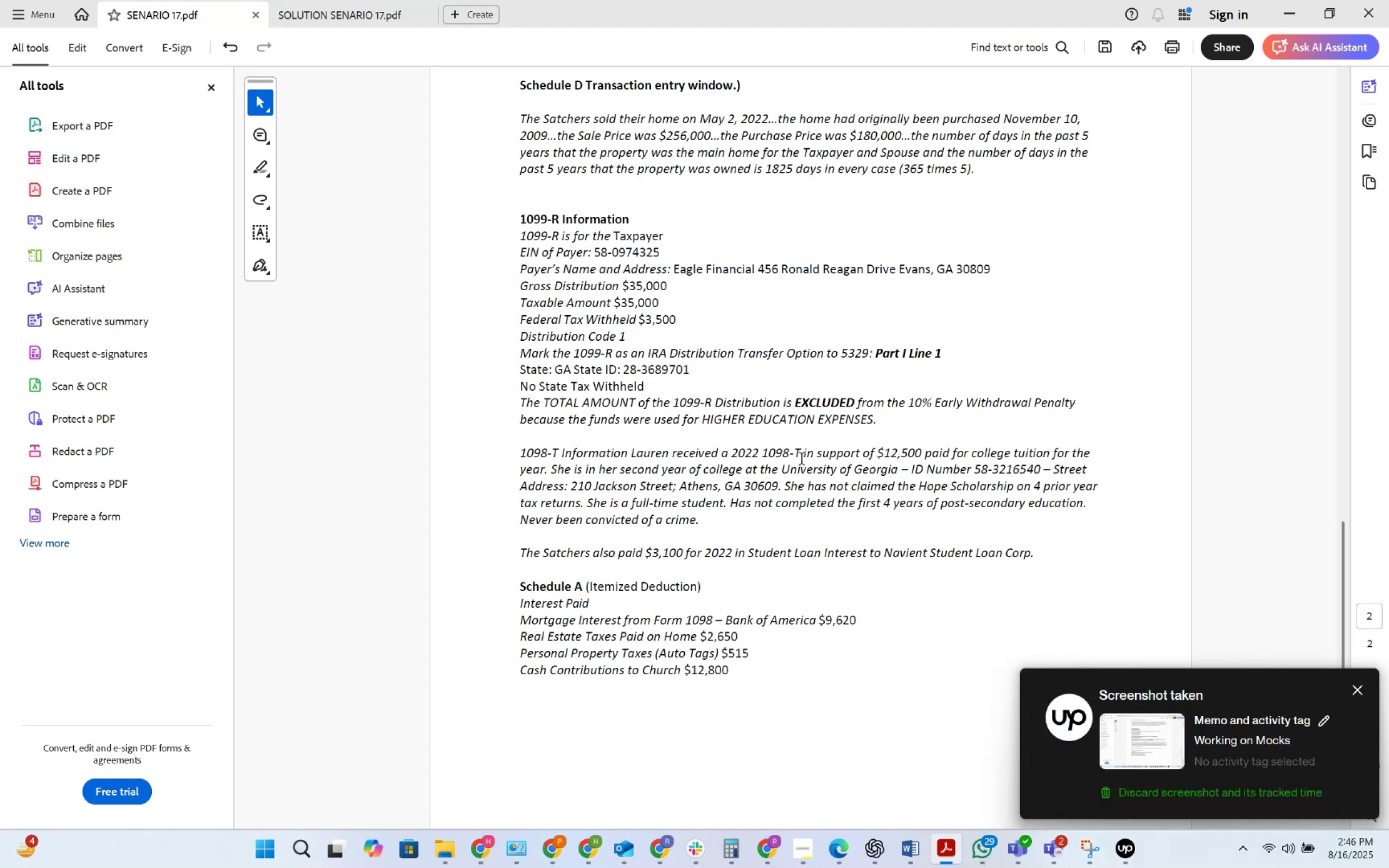 
scroll: coordinate [802, 459], scroll_direction: down, amount: 3.0
 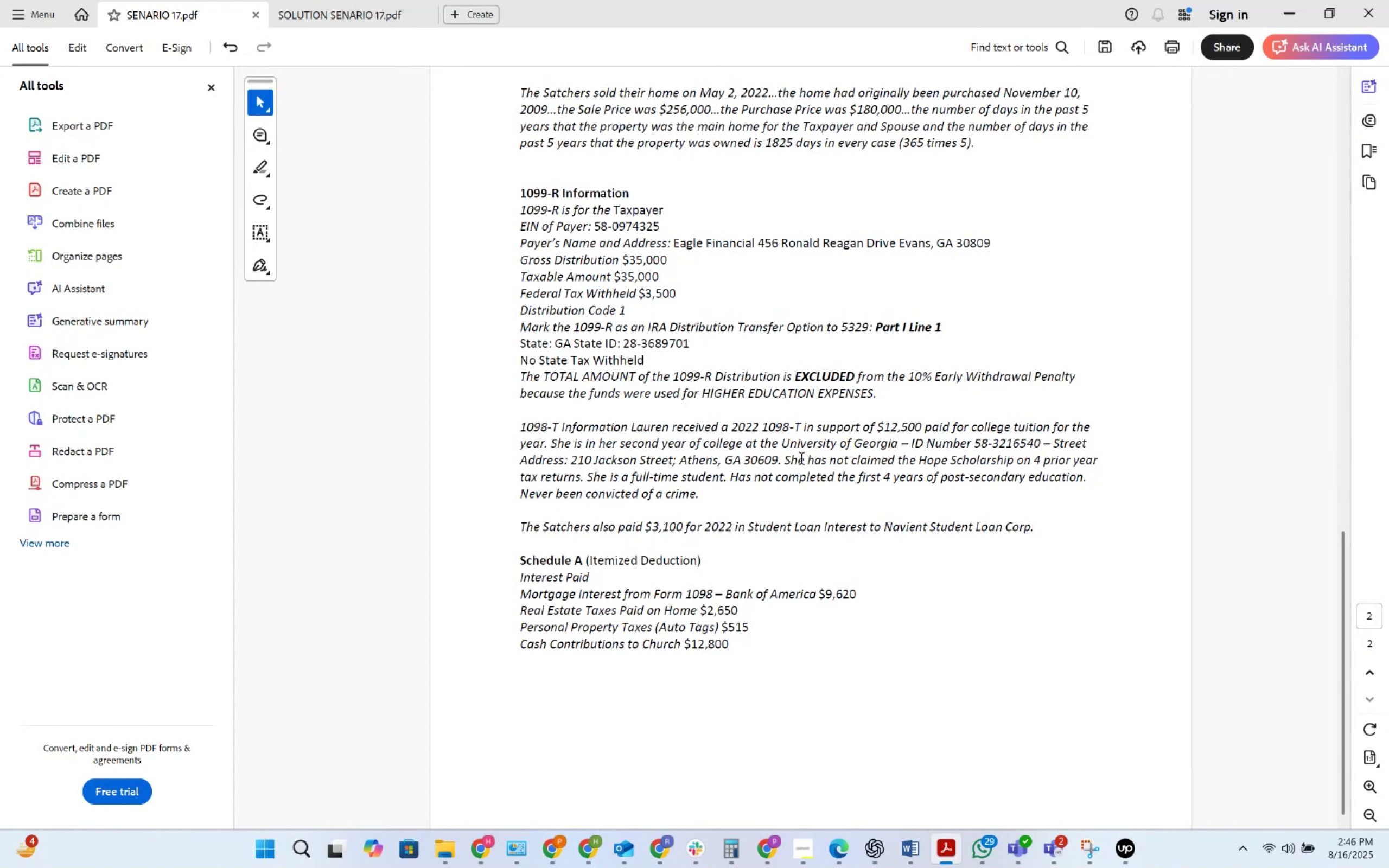 
wait(13.47)
 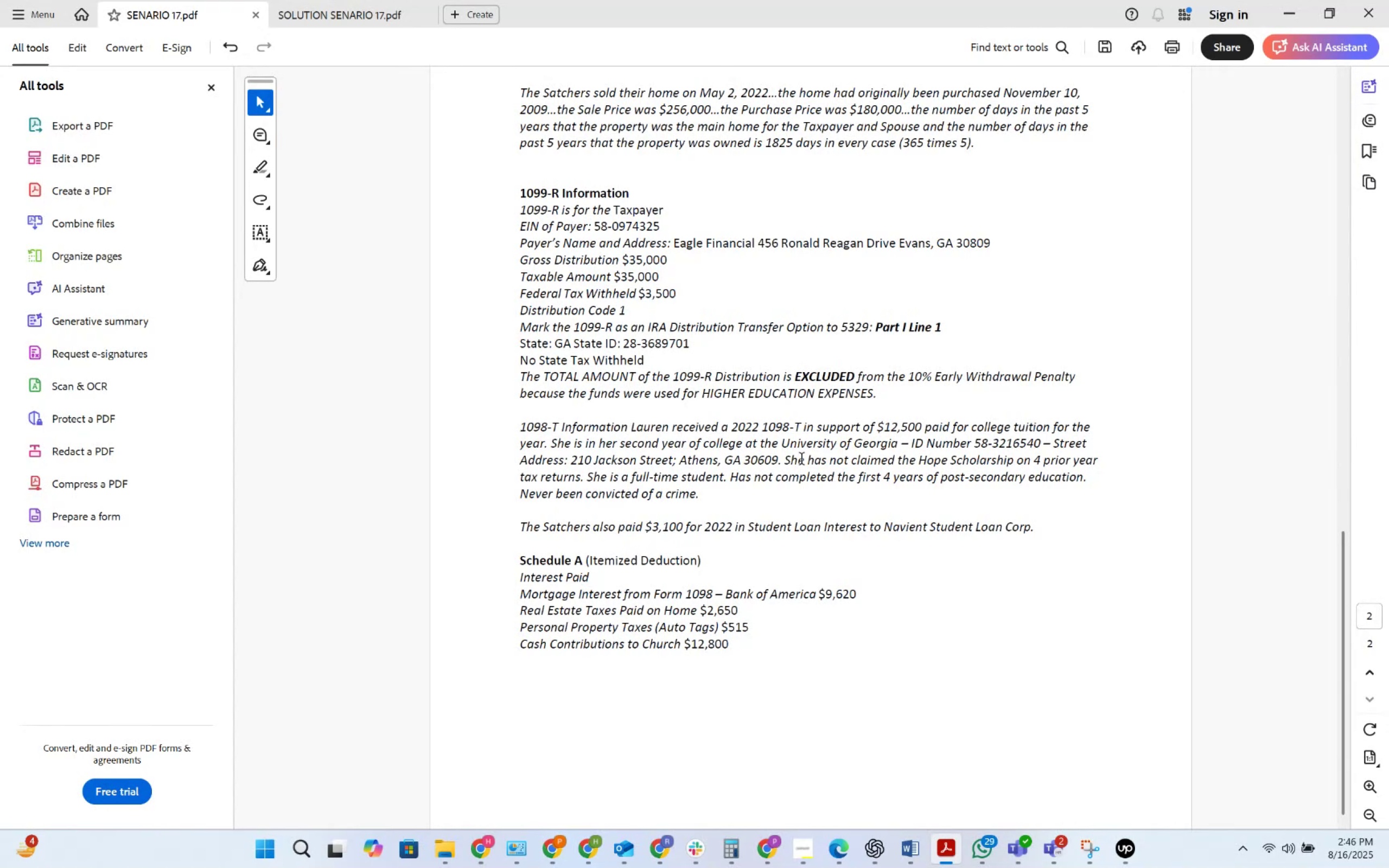 
scroll: coordinate [802, 459], scroll_direction: up, amount: 1.0
 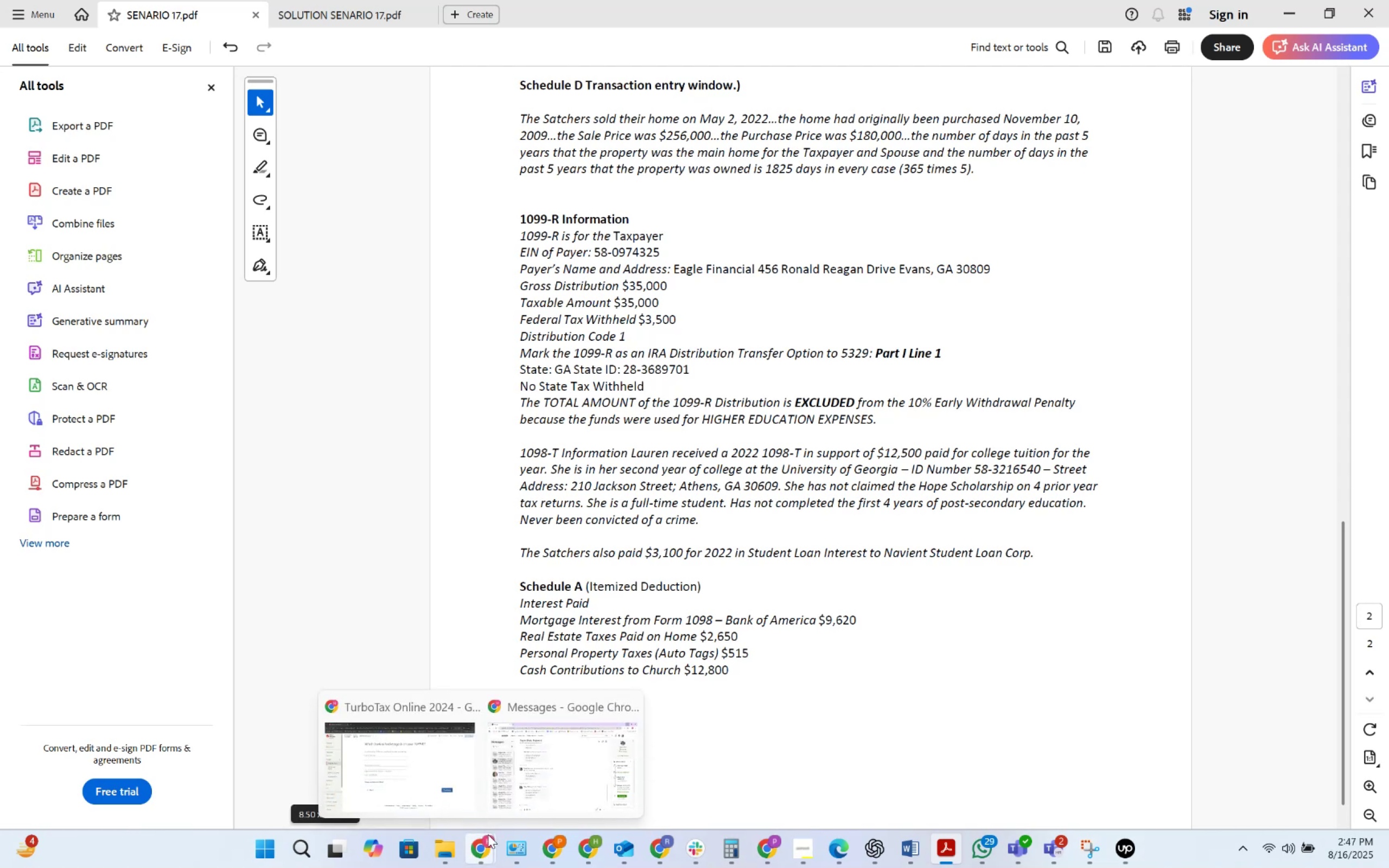 
wait(47.21)
 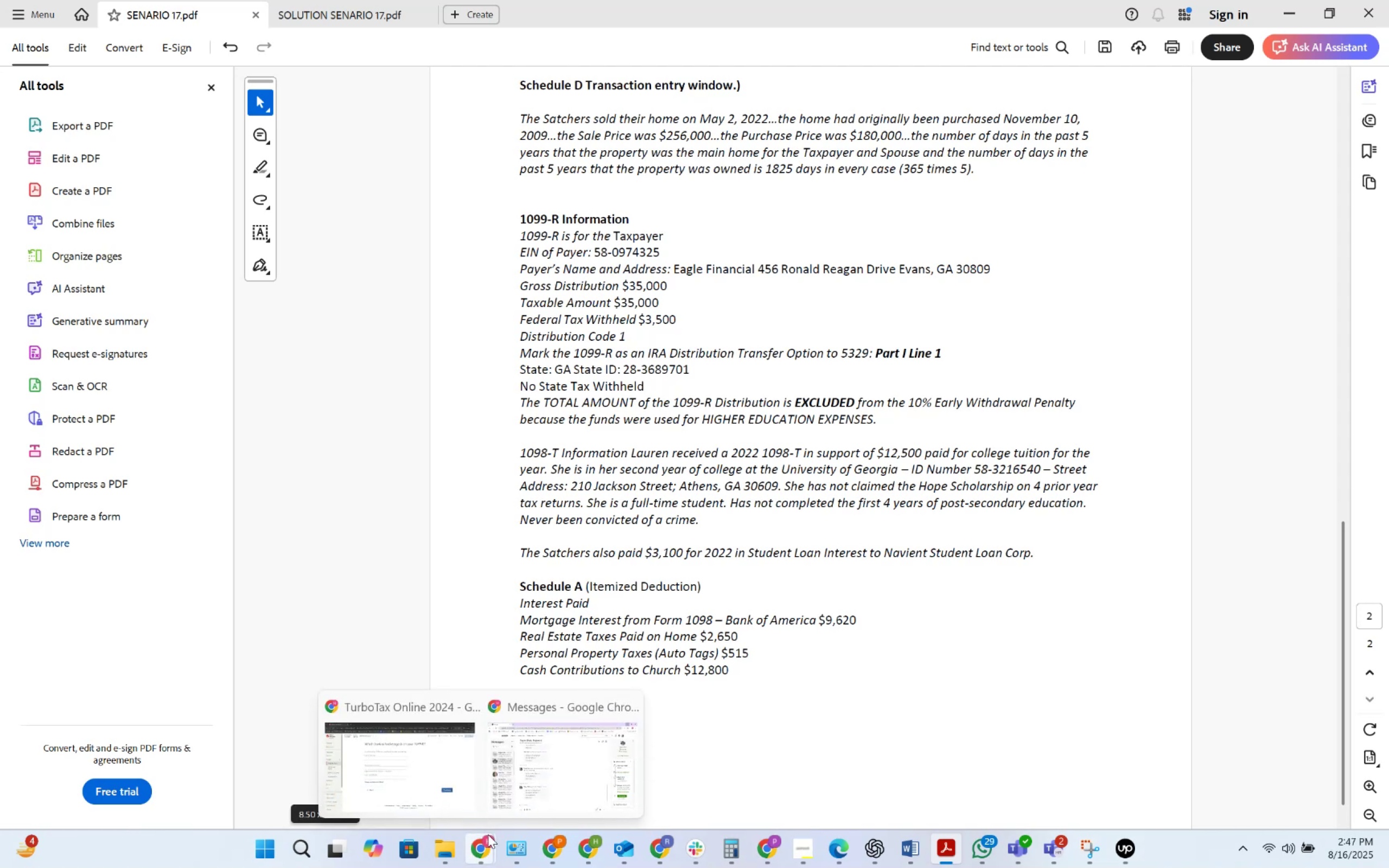 
scroll: coordinate [660, 624], scroll_direction: down, amount: 13.0
 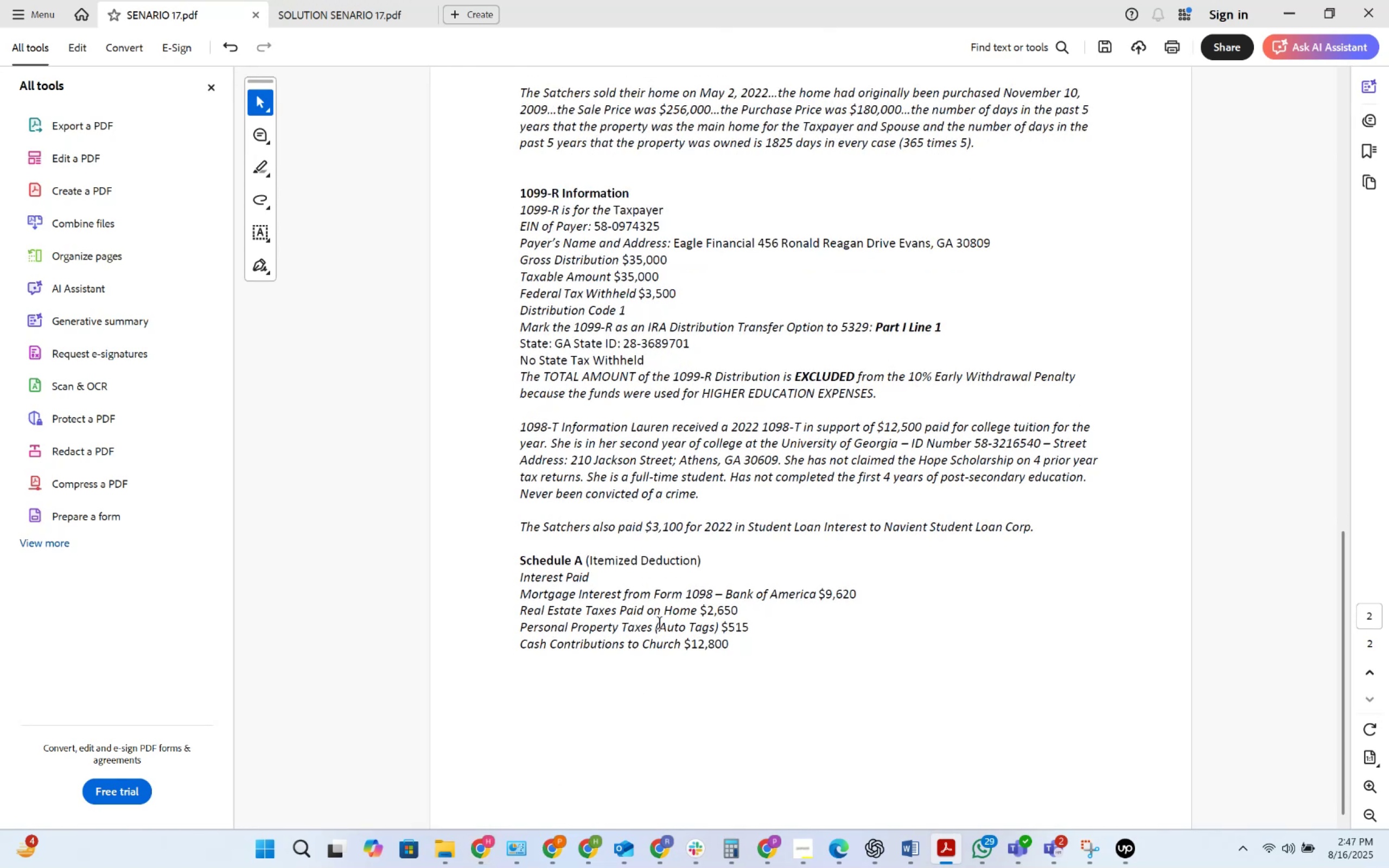 
key(Alt+AltLeft)
 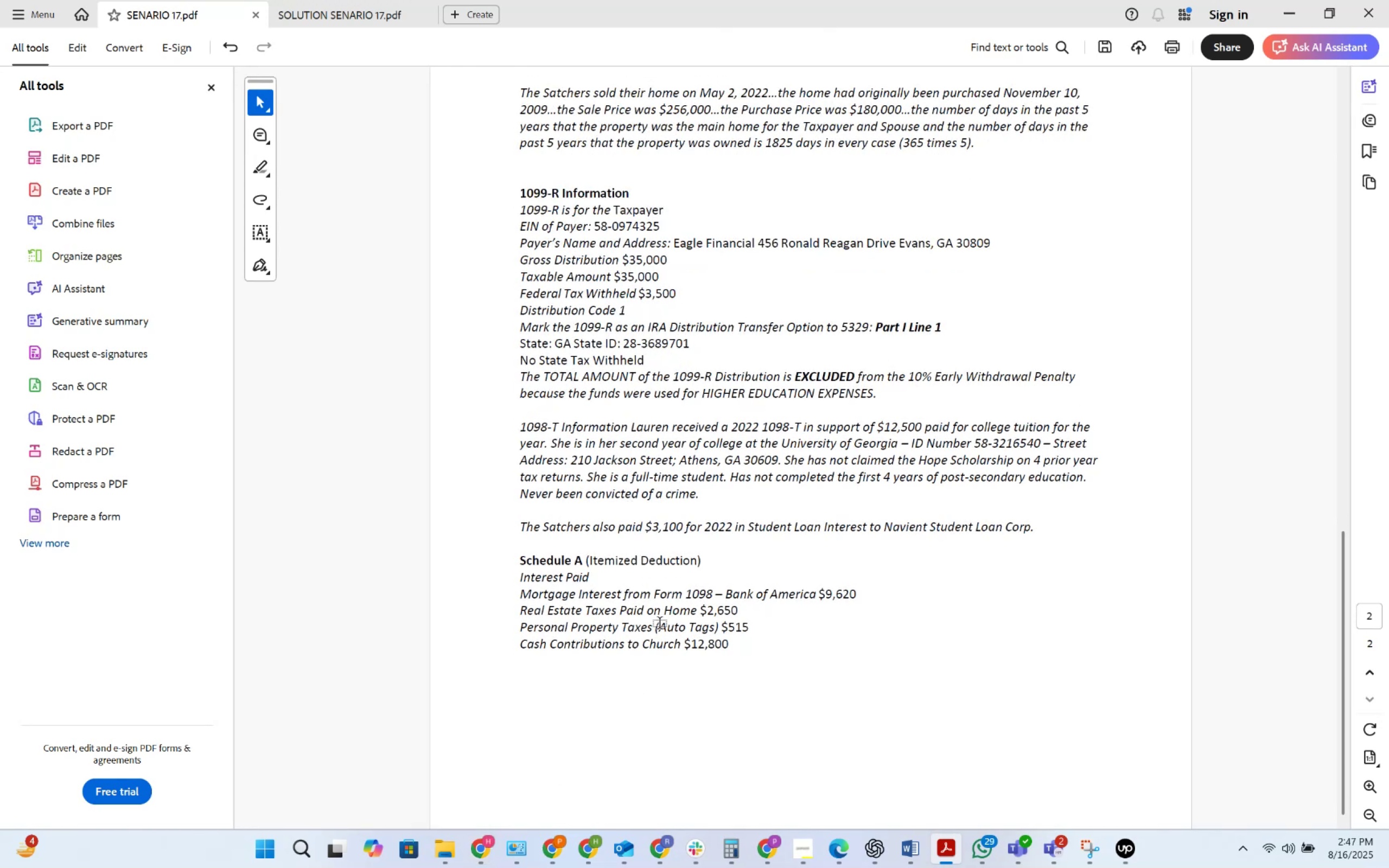 
key(Alt+Tab)
 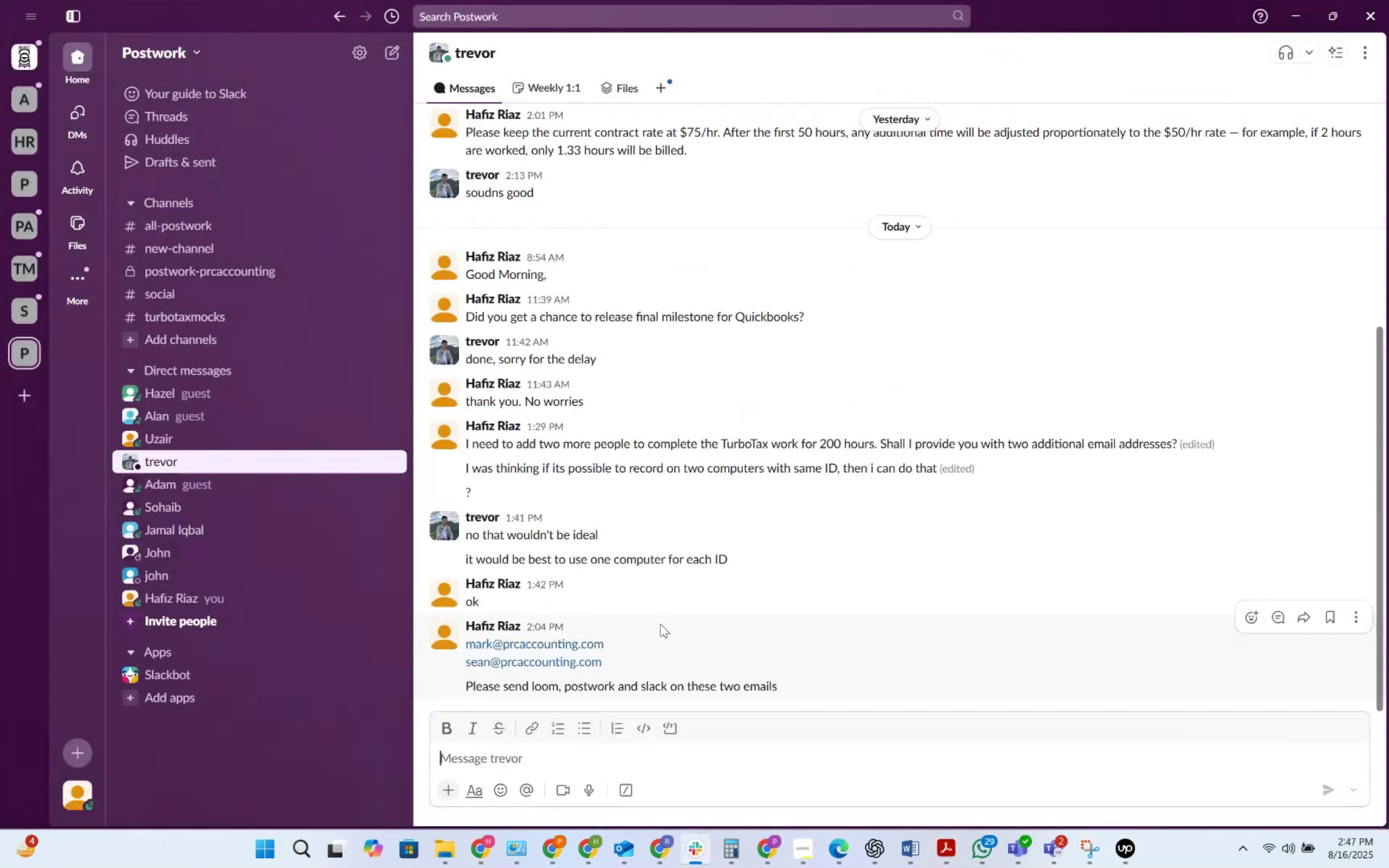 
key(Alt+AltLeft)
 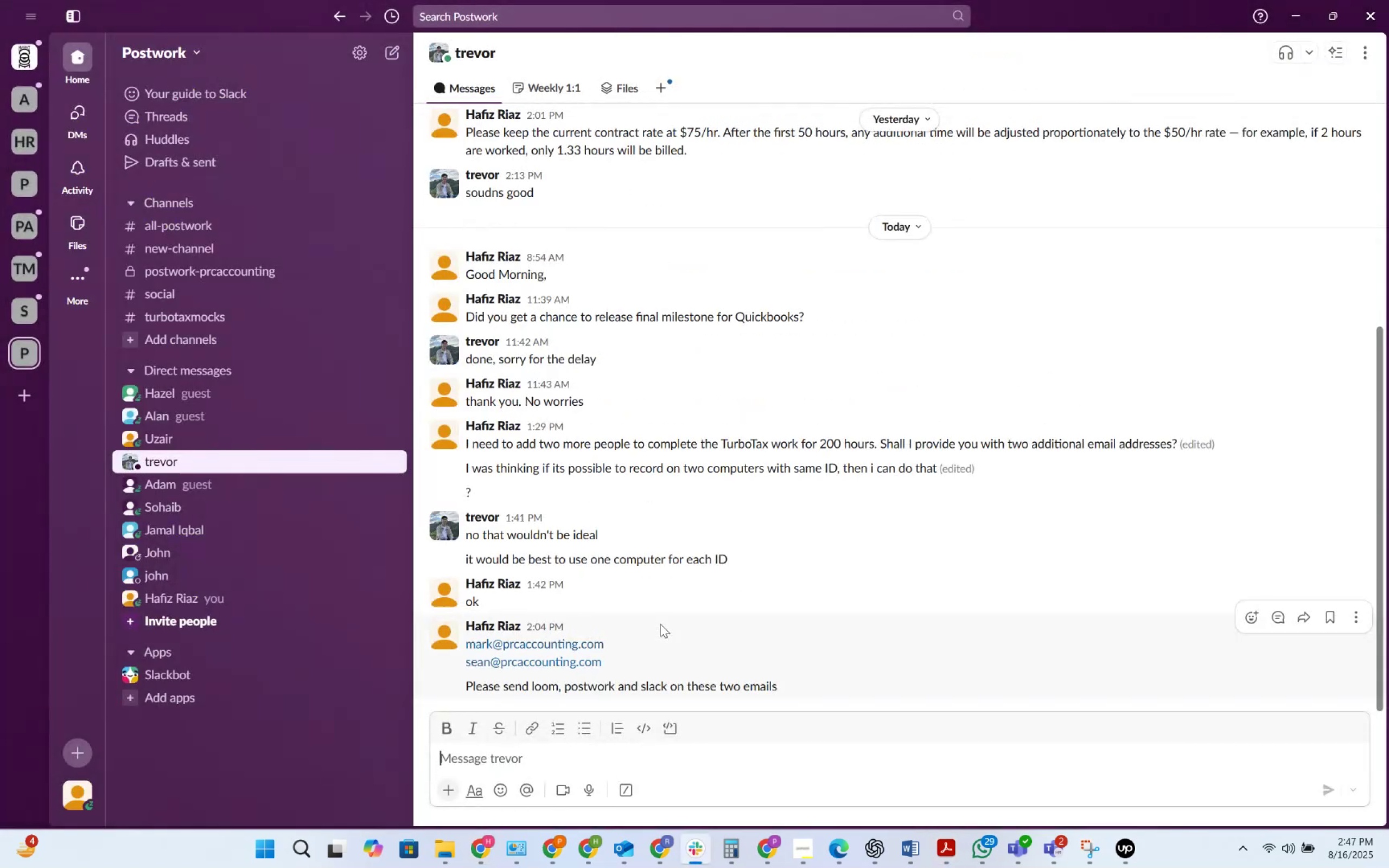 
key(Alt+Tab)
 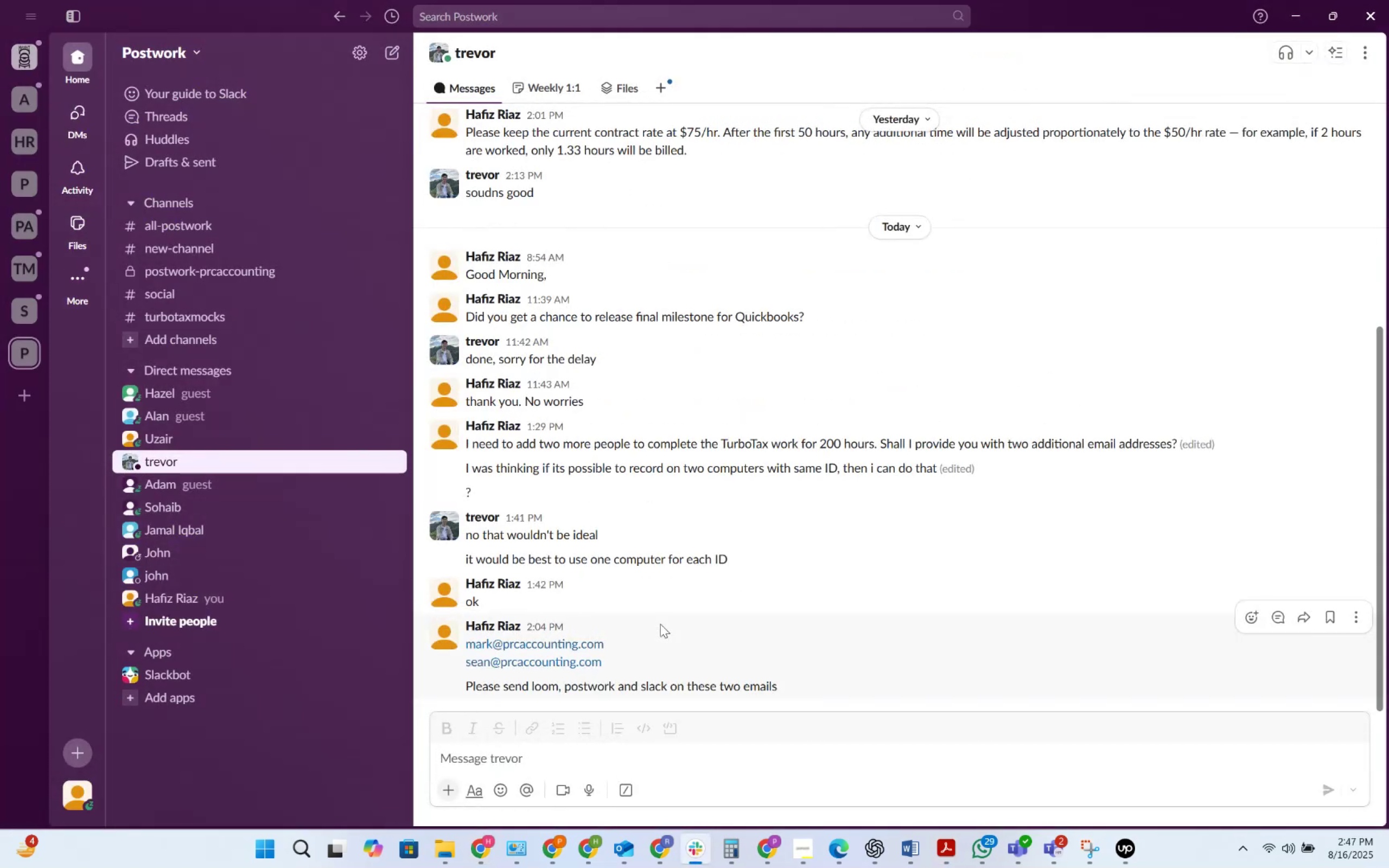 
key(Alt+Tab)
 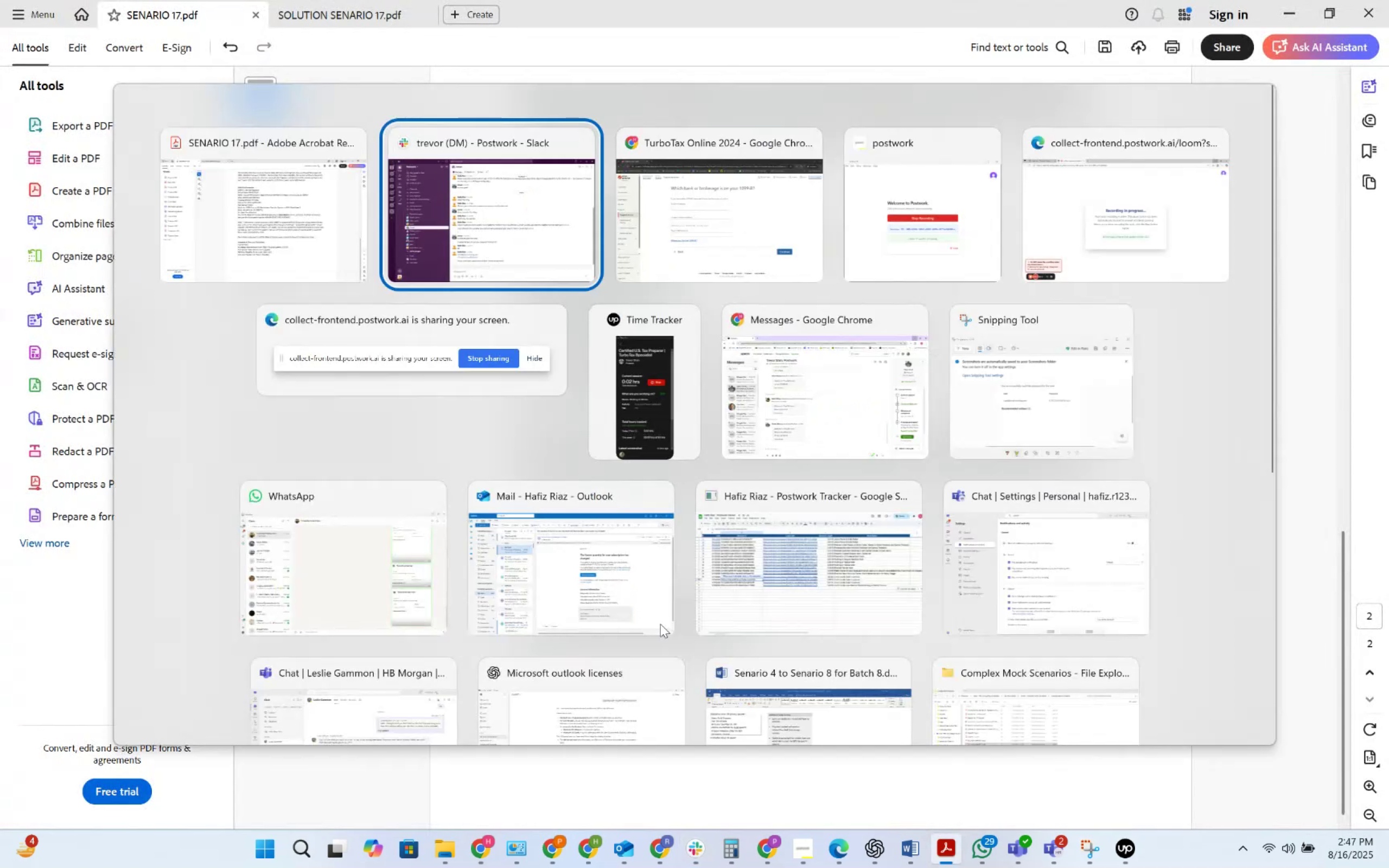 
hold_key(key=Tab, duration=0.31)
 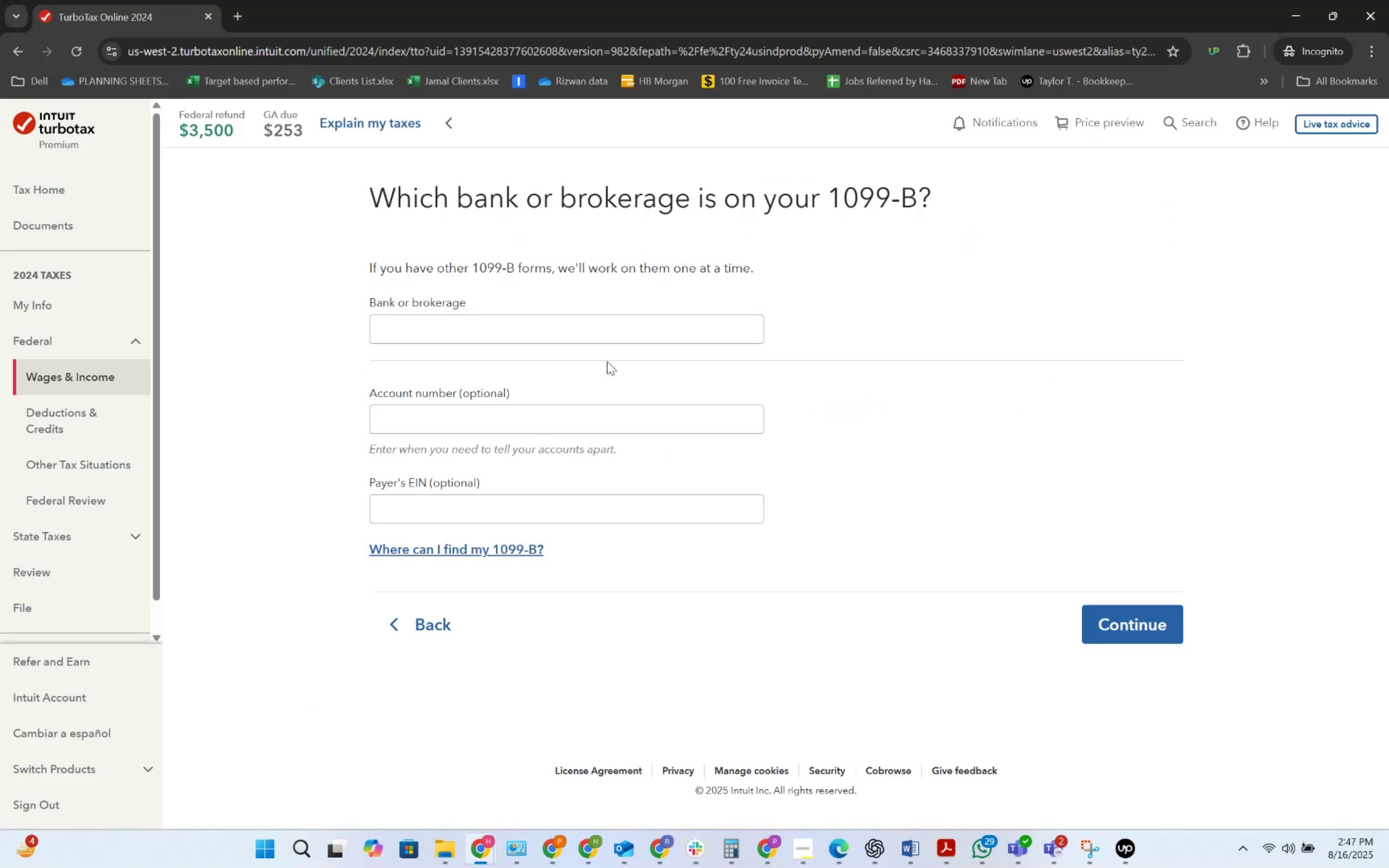 
left_click([601, 321])
 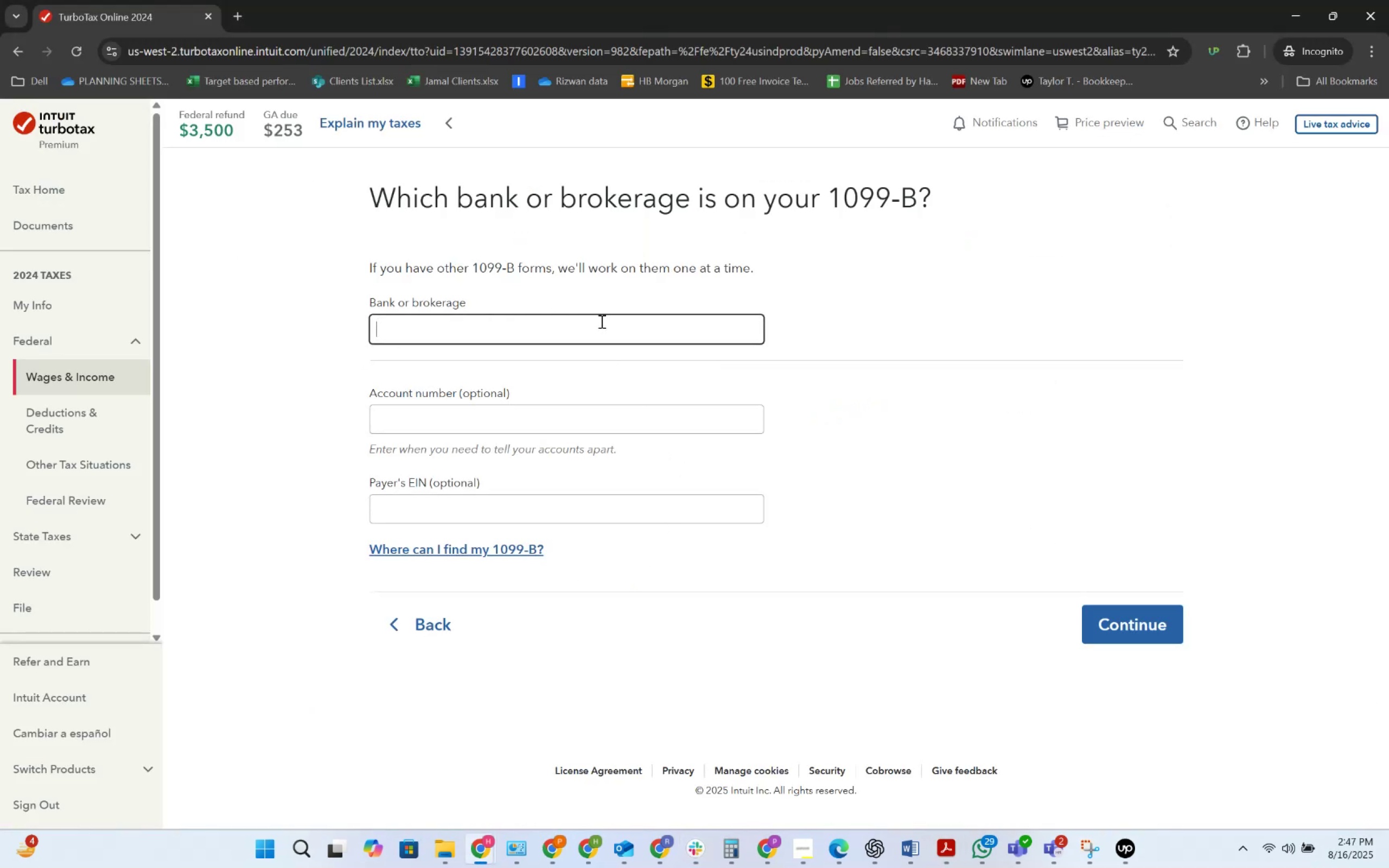 
key(Alt+AltLeft)
 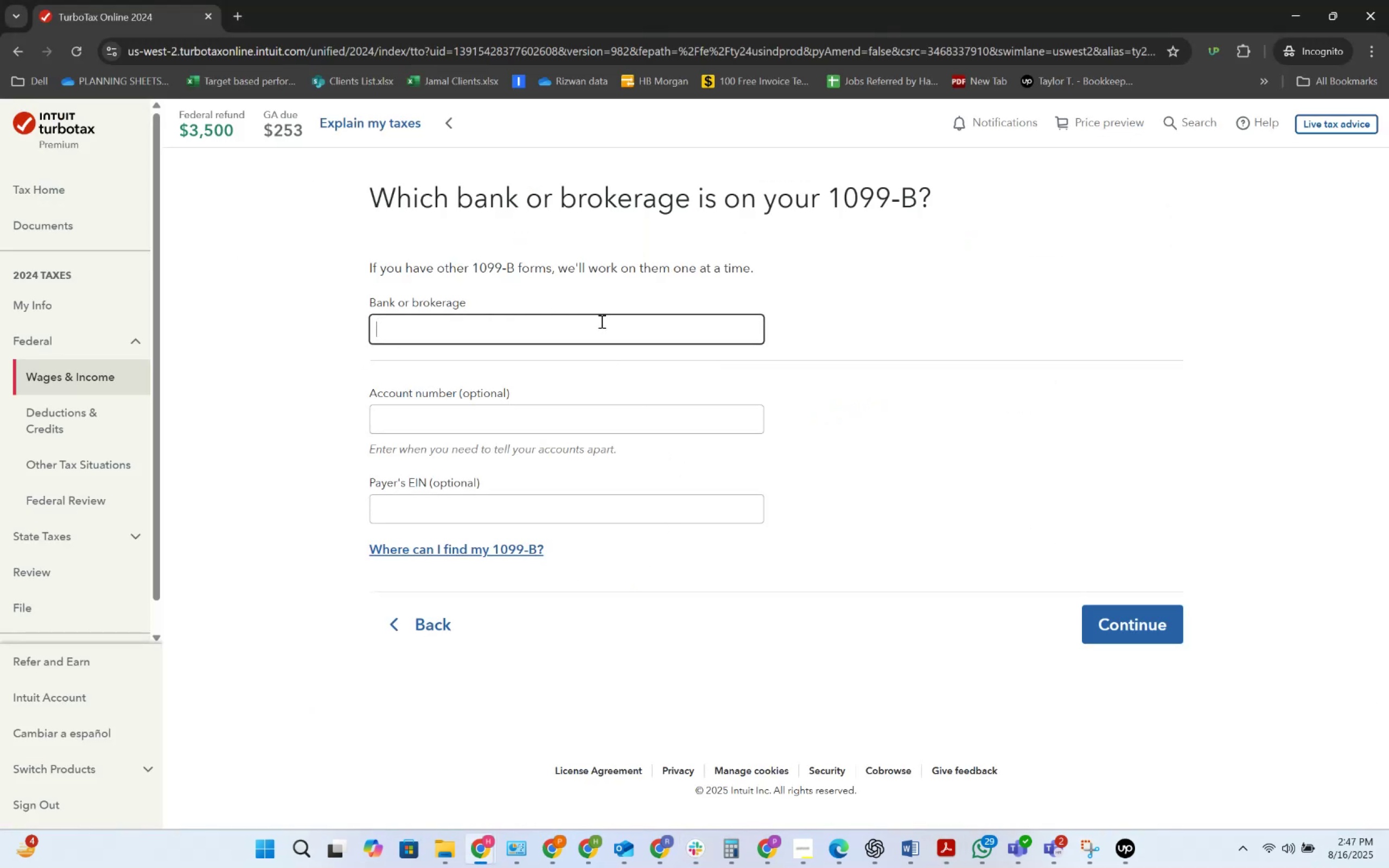 
key(Alt+Tab)
 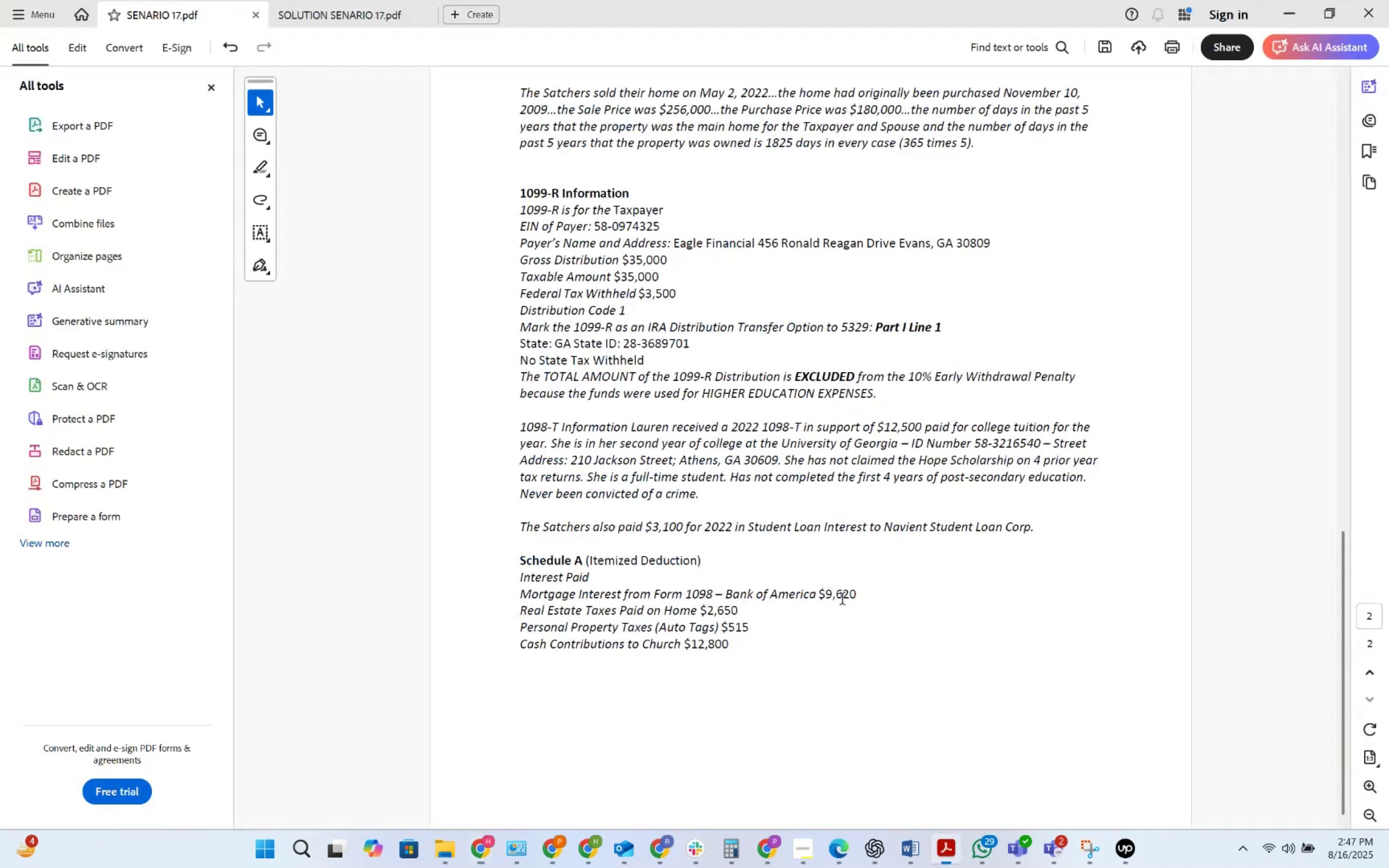 
scroll: coordinate [845, 601], scroll_direction: up, amount: 22.0
 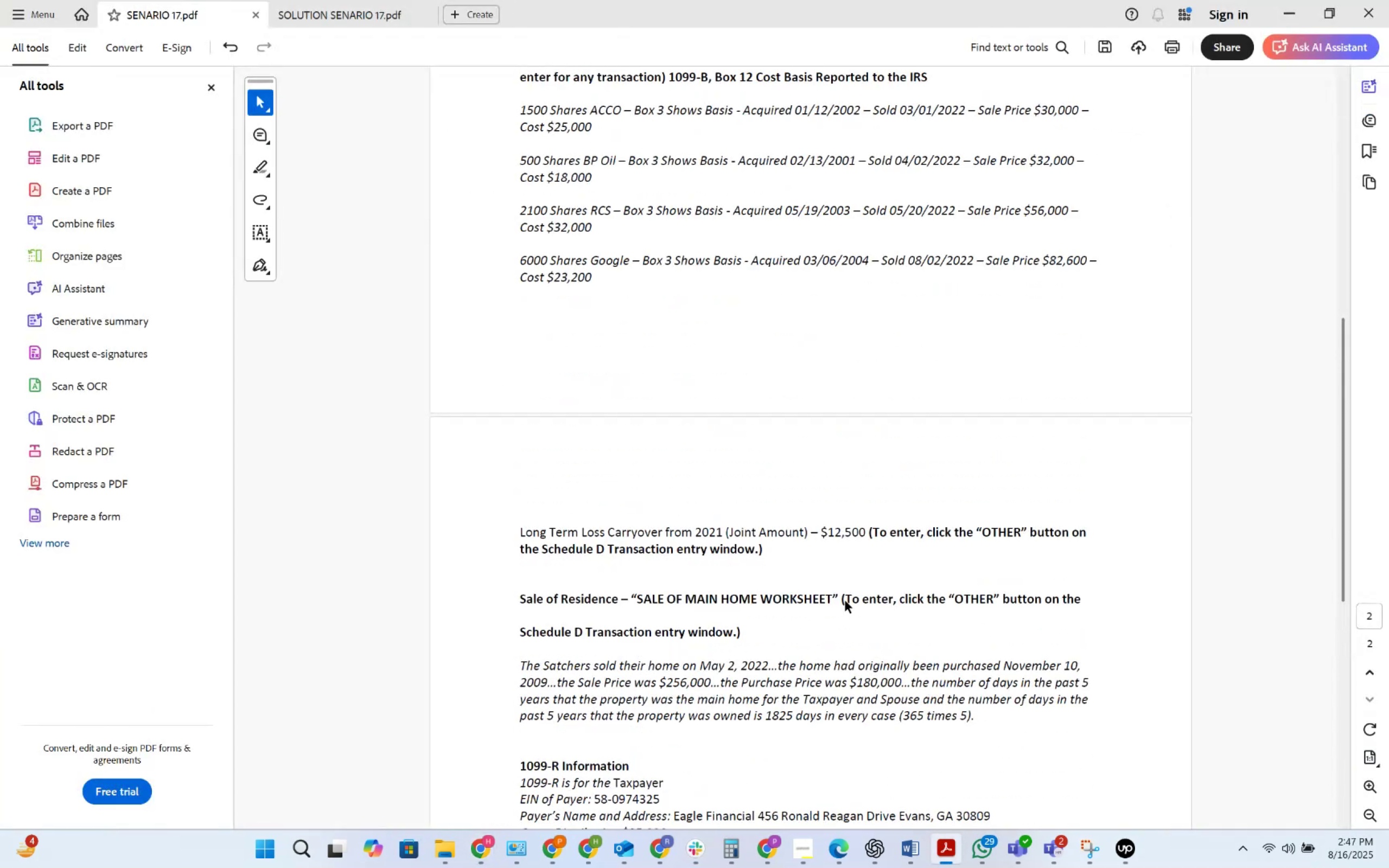 
key(Alt+AltLeft)
 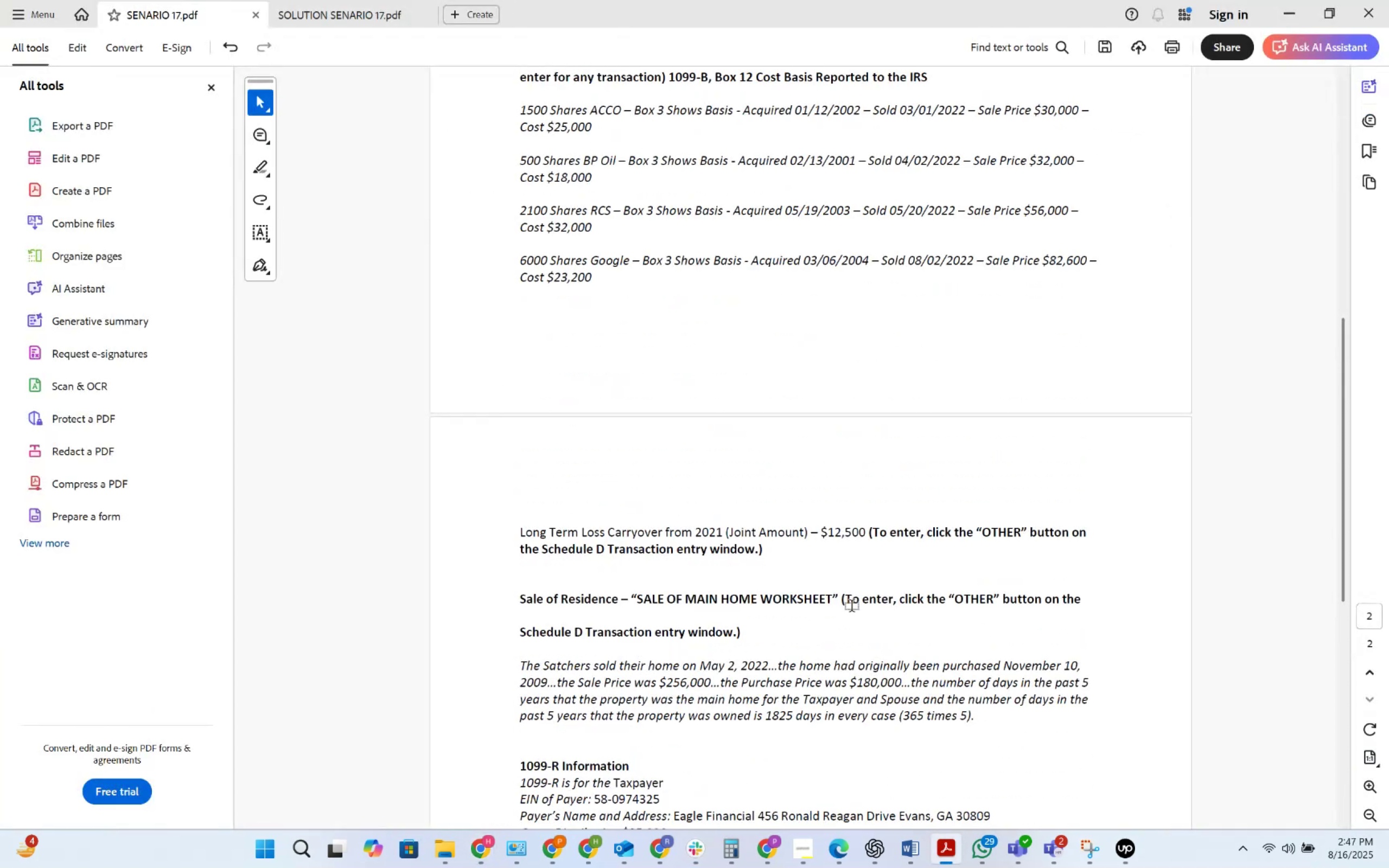 
key(Alt+Tab)
 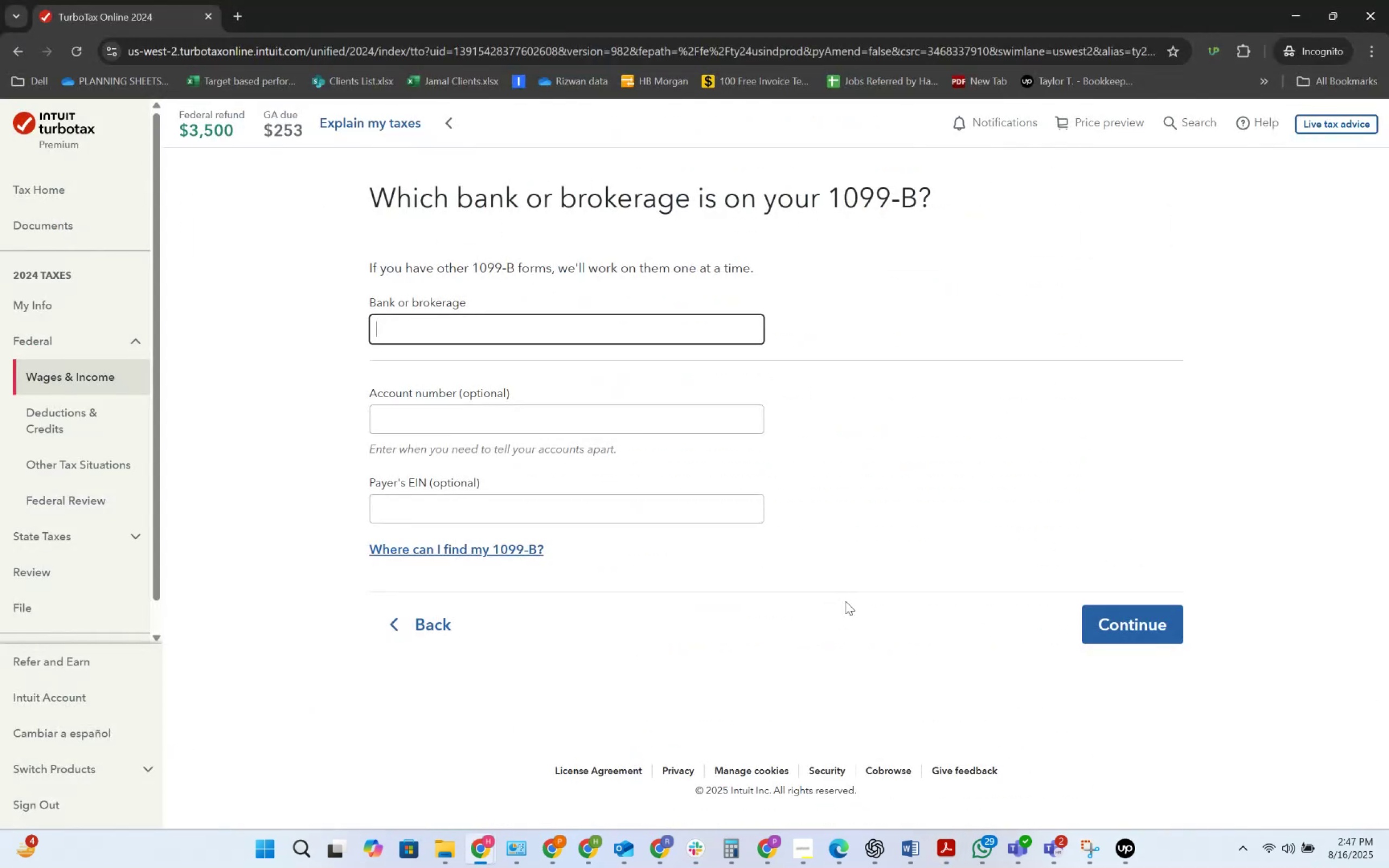 
key(Alt+AltLeft)
 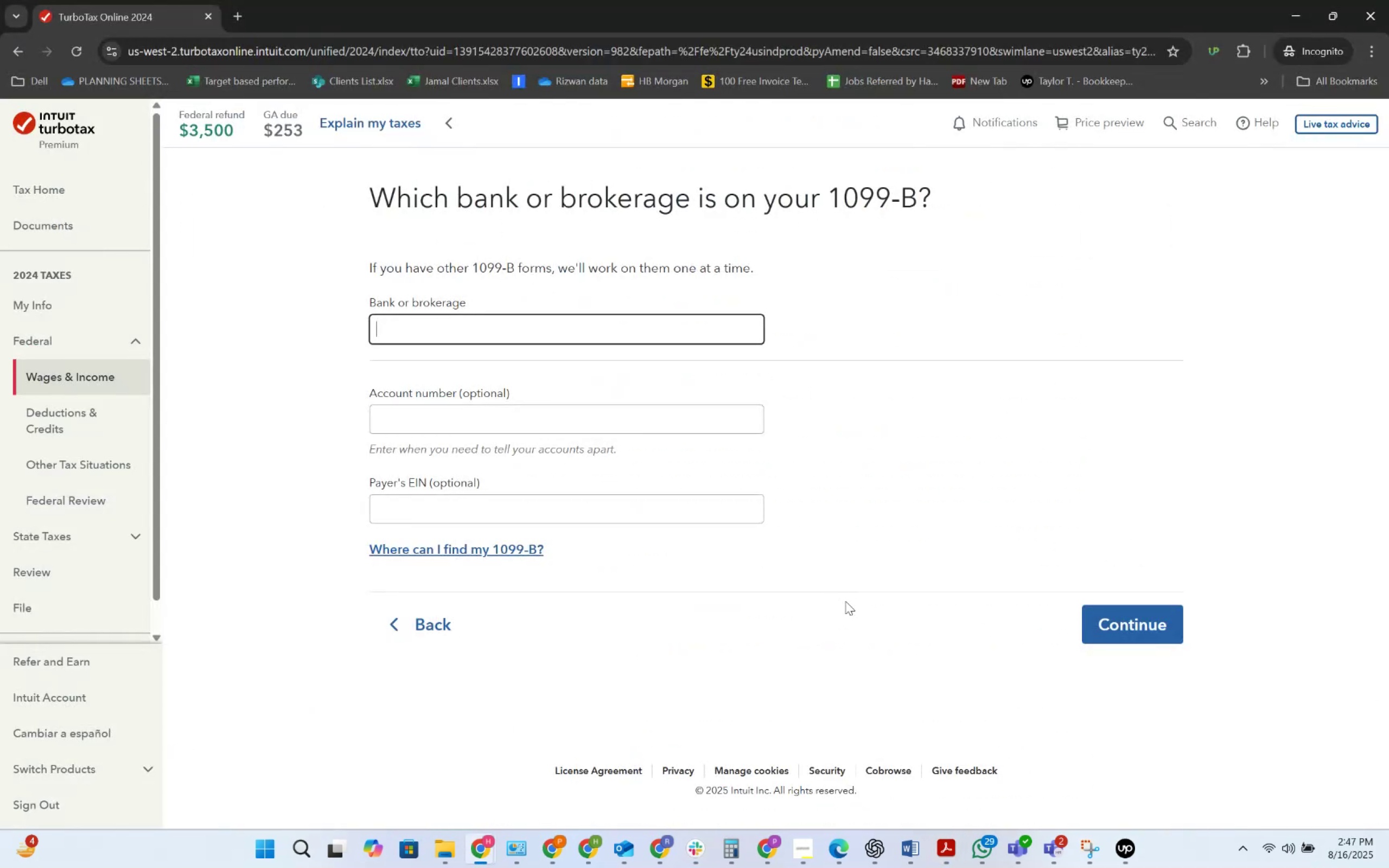 
key(Alt+Tab)
 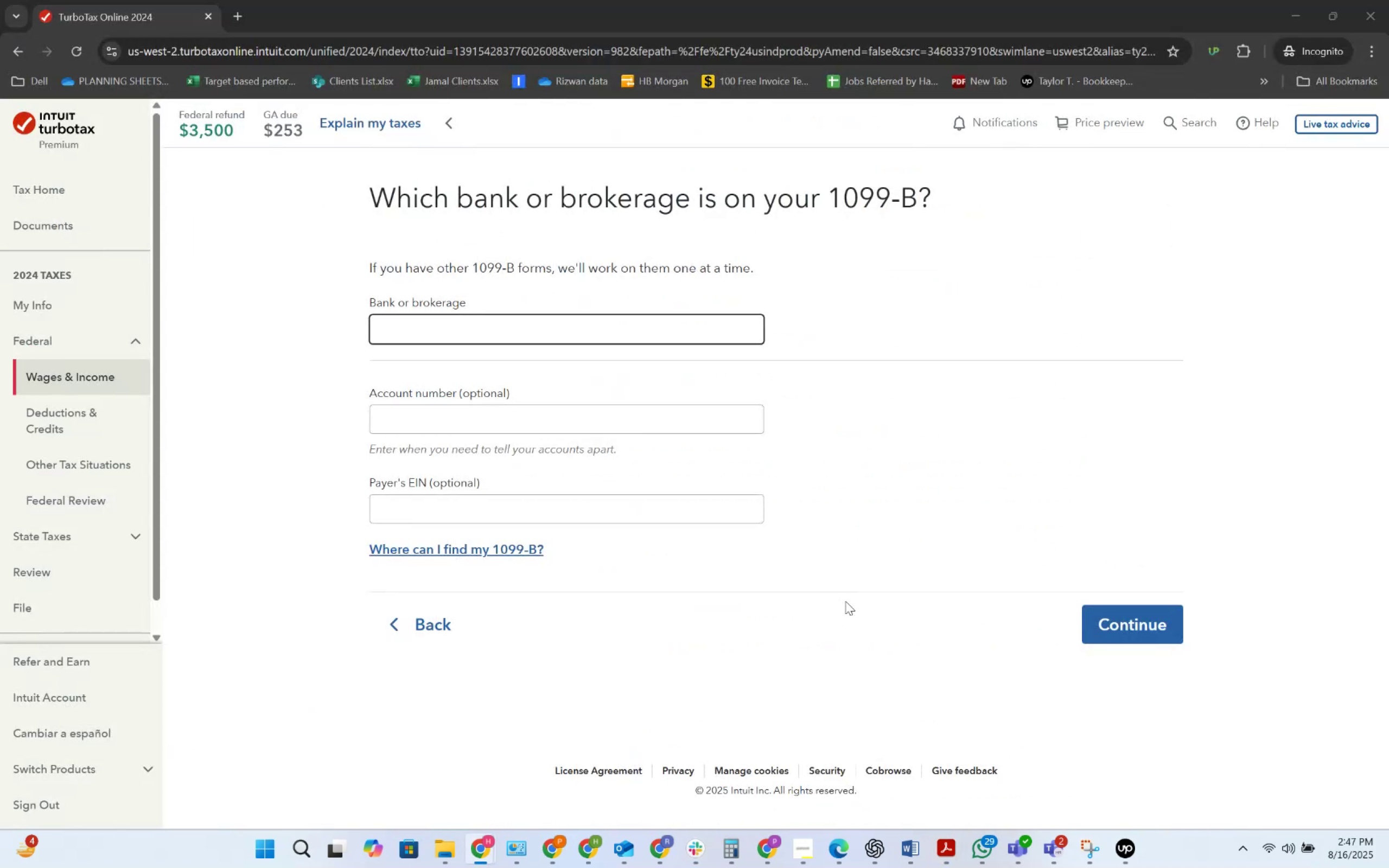 
scroll: coordinate [845, 601], scroll_direction: up, amount: 13.0
 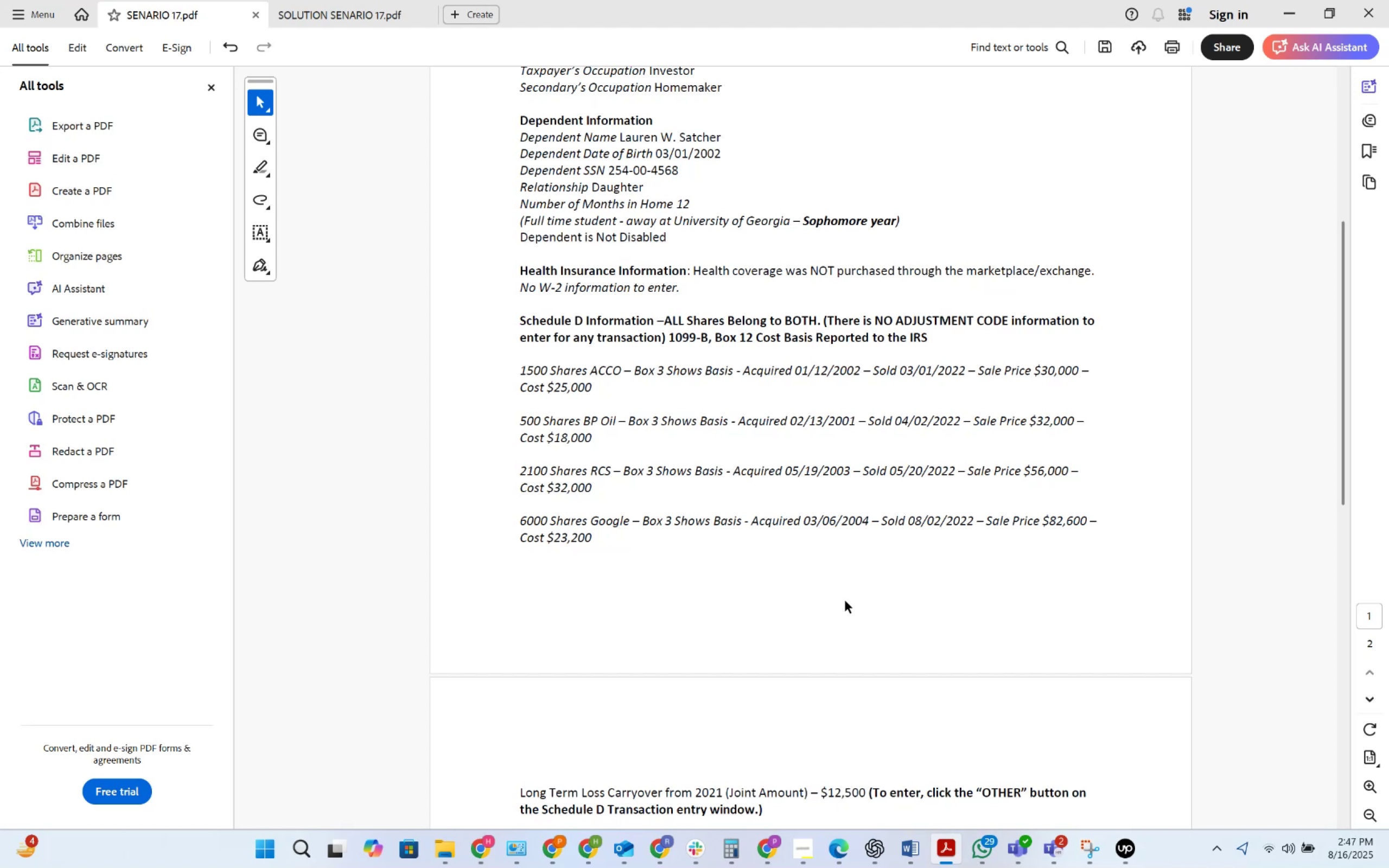 
wait(7.93)
 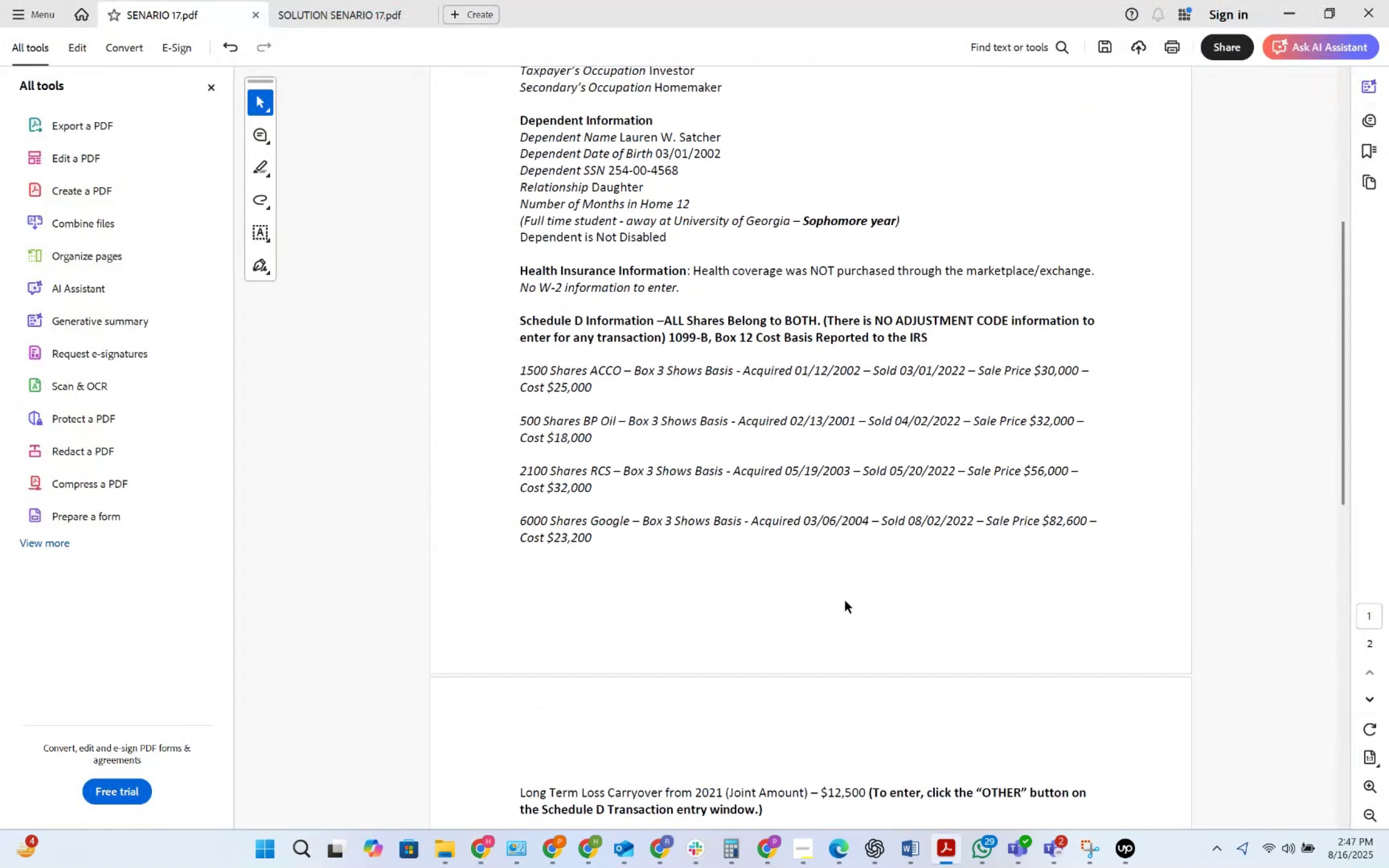 
key(Alt+AltLeft)
 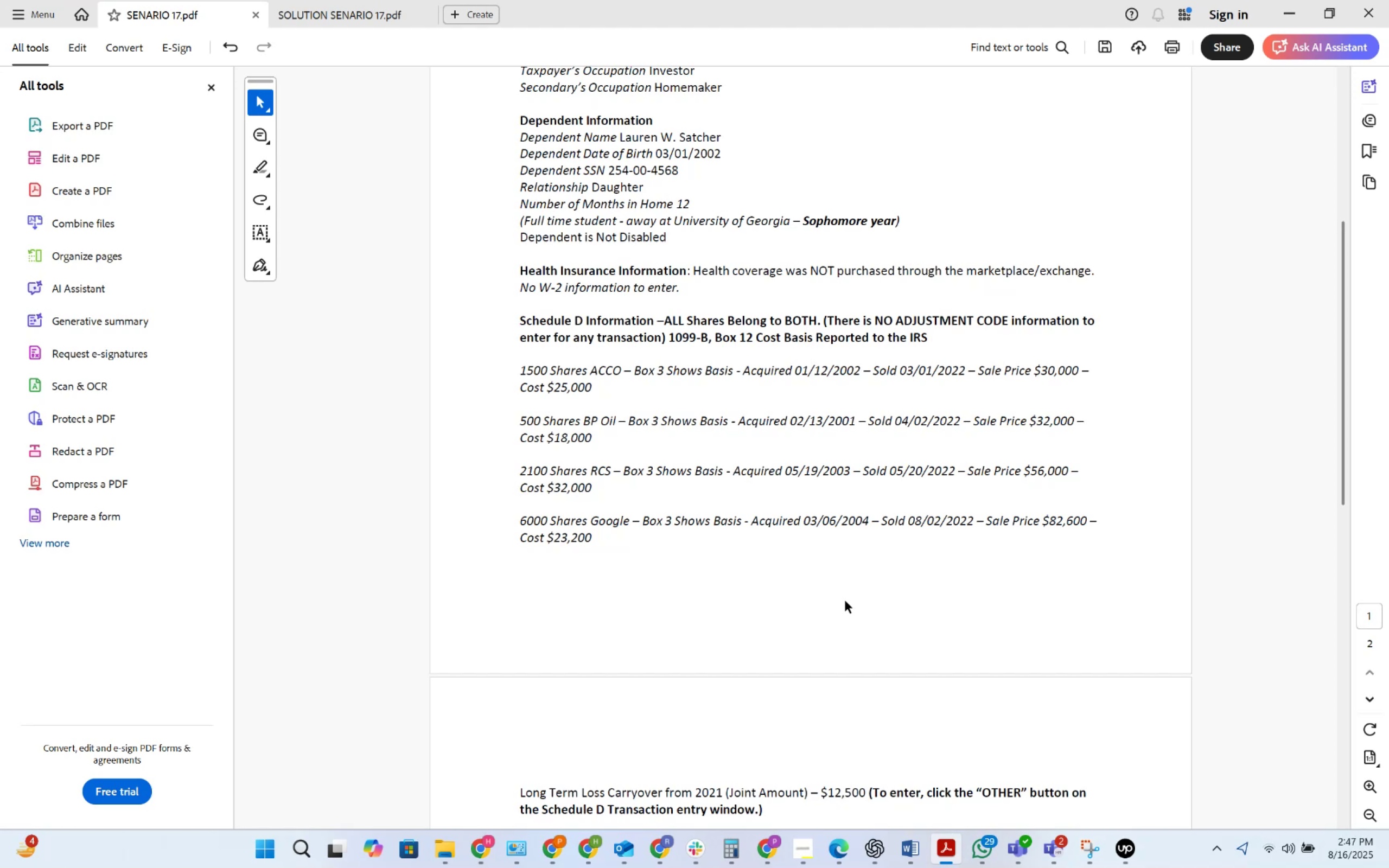 
key(Alt+Tab)
 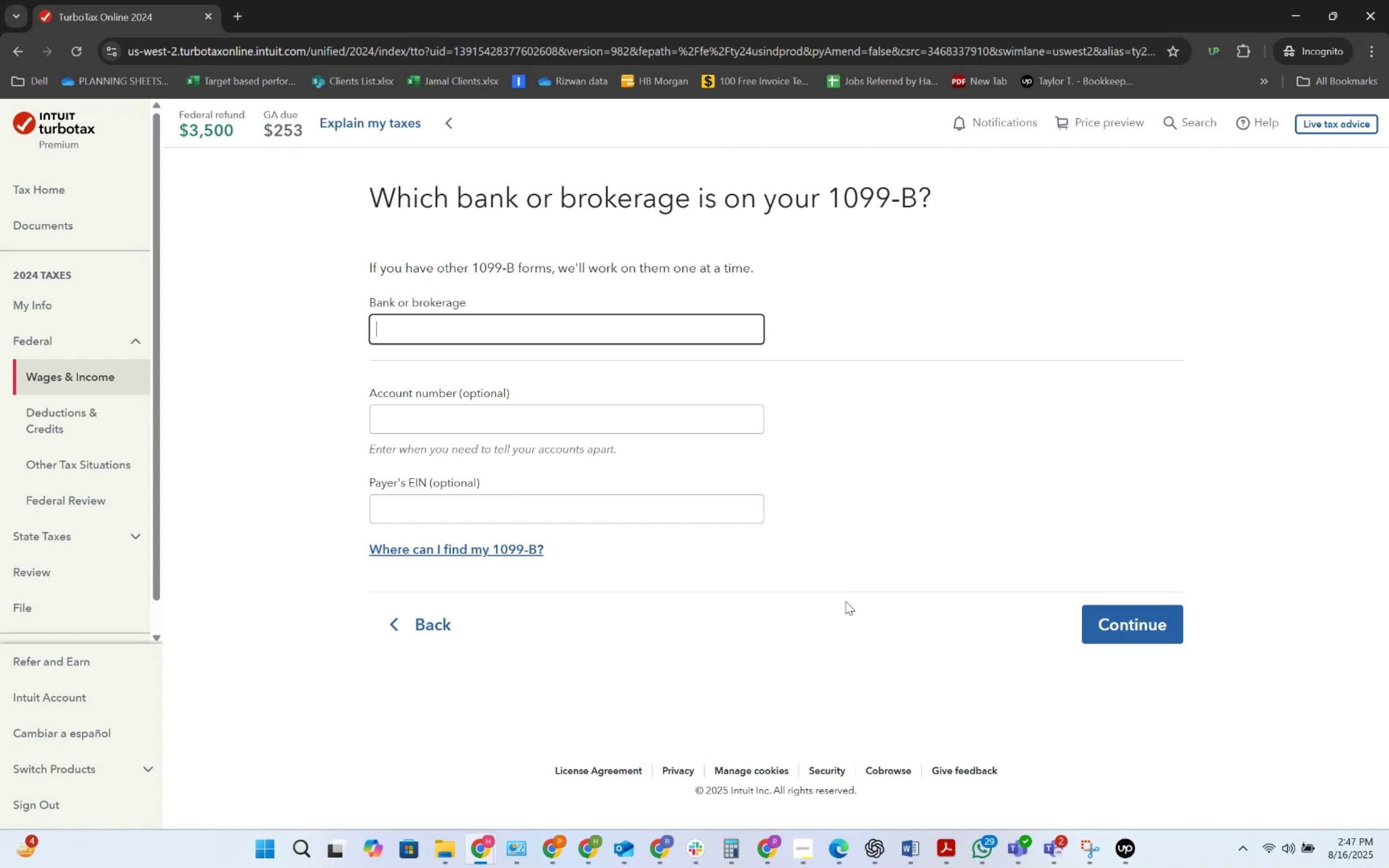 
wait(18.38)
 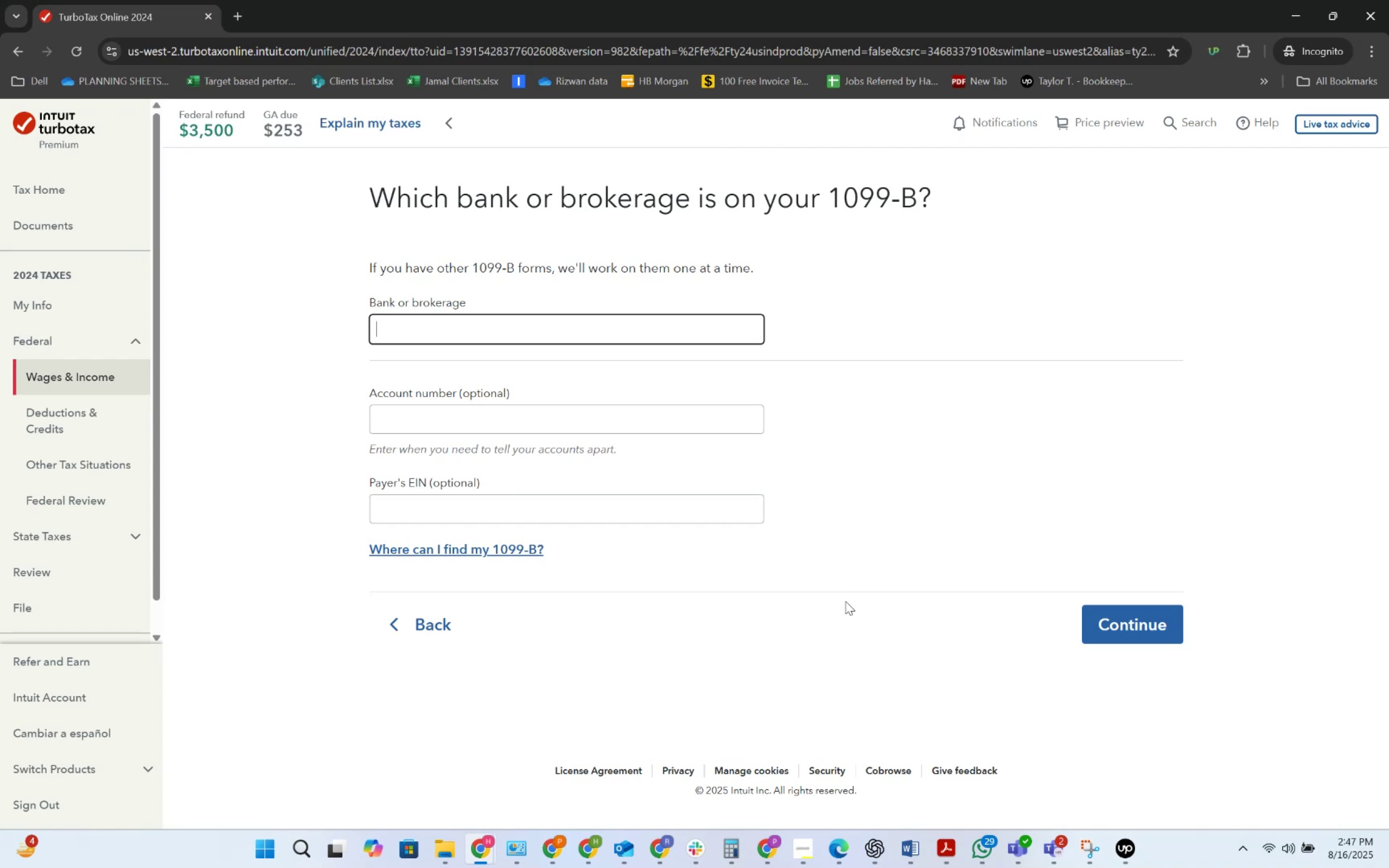 
key(Alt+AltLeft)
 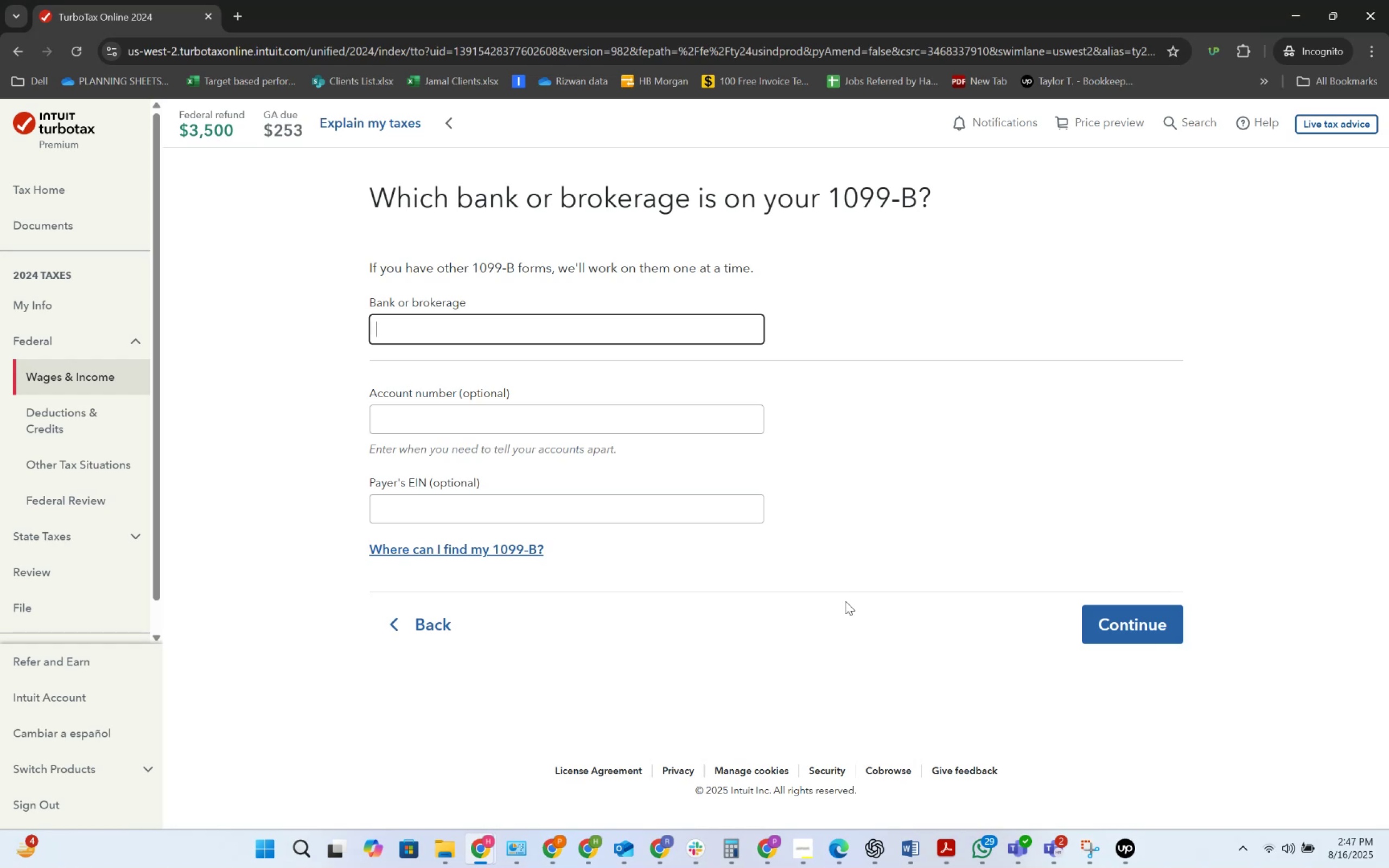 
key(Alt+Tab)
 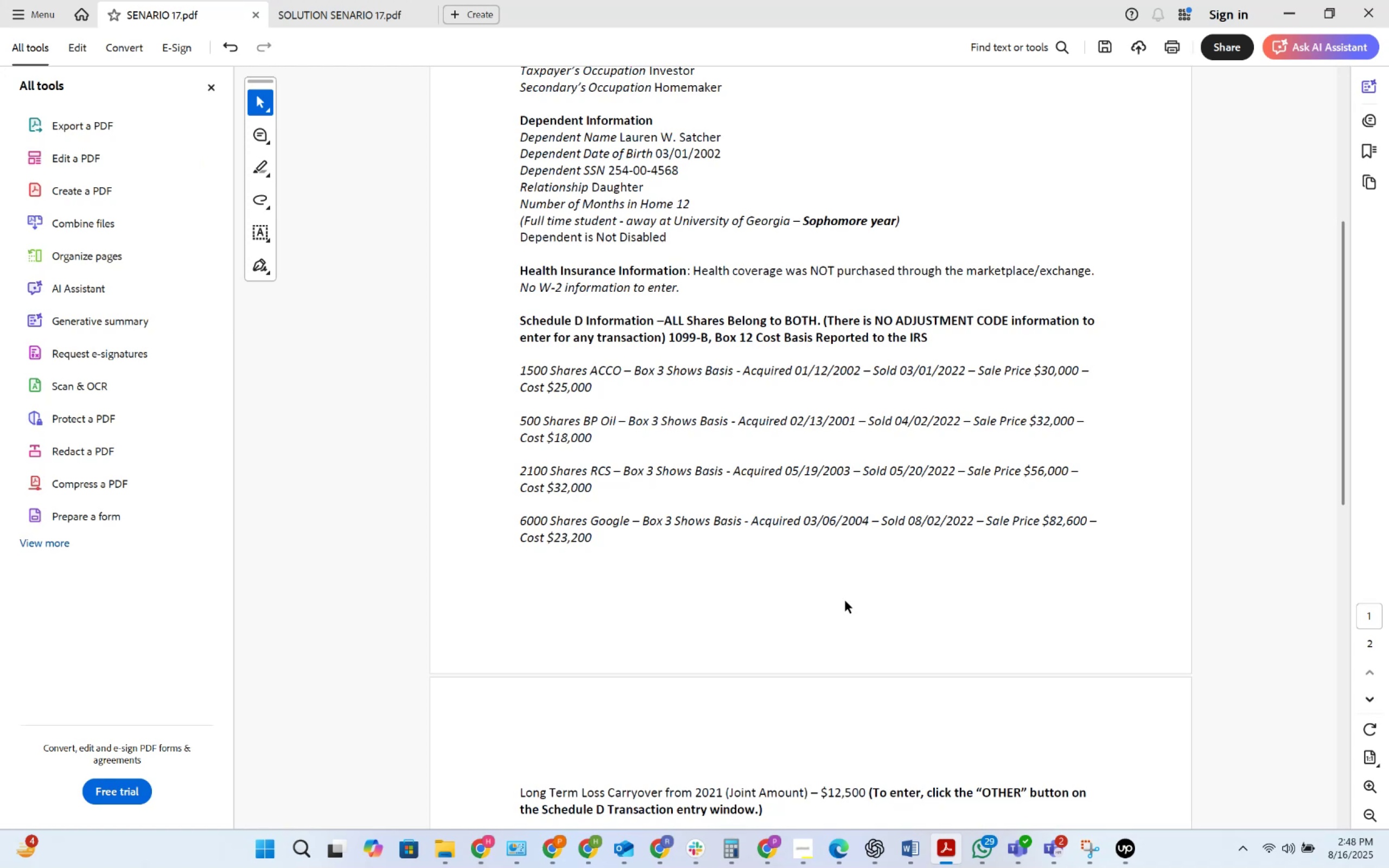 
wait(24.34)
 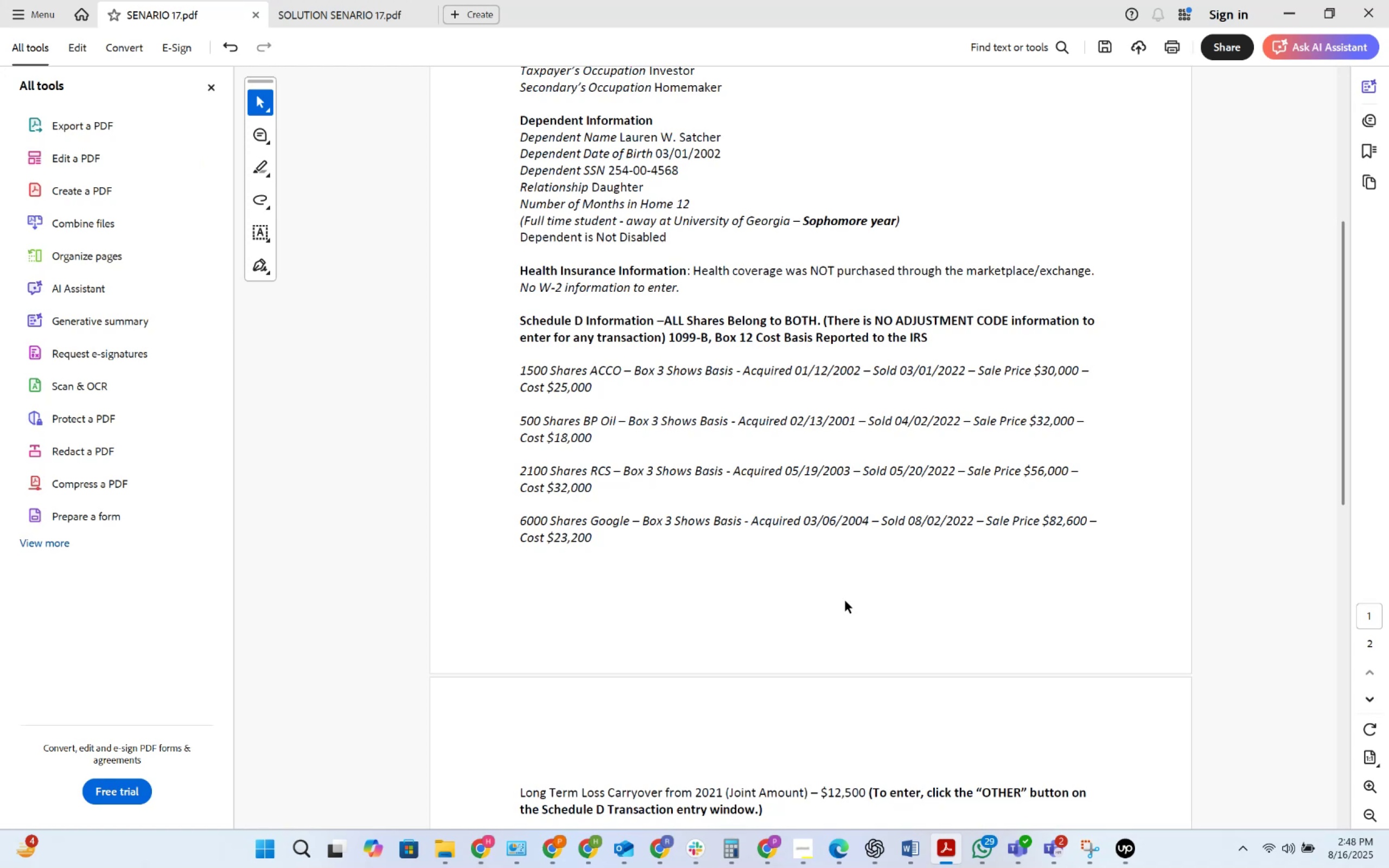 
left_click([922, 865])
 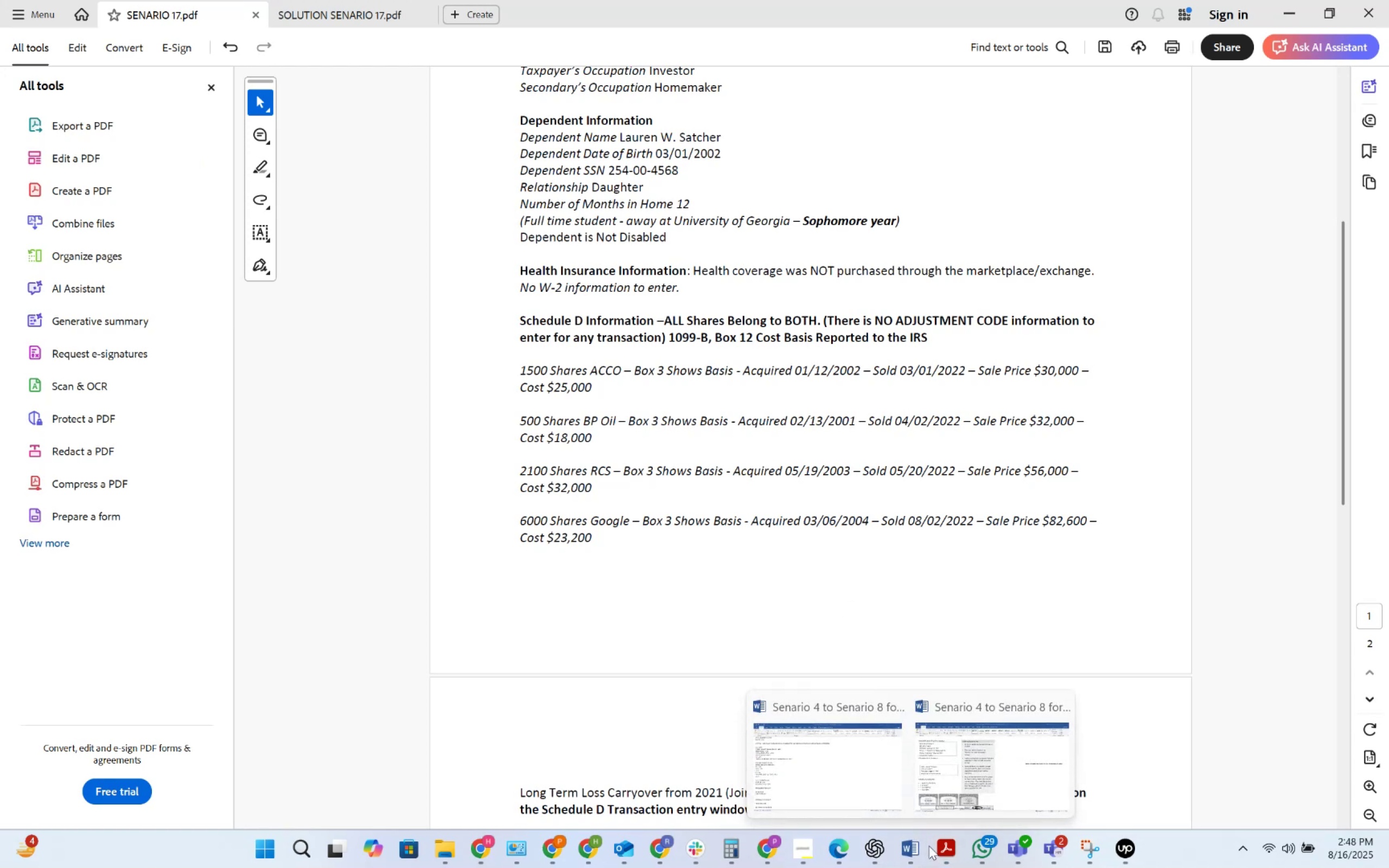 
left_click([966, 786])
 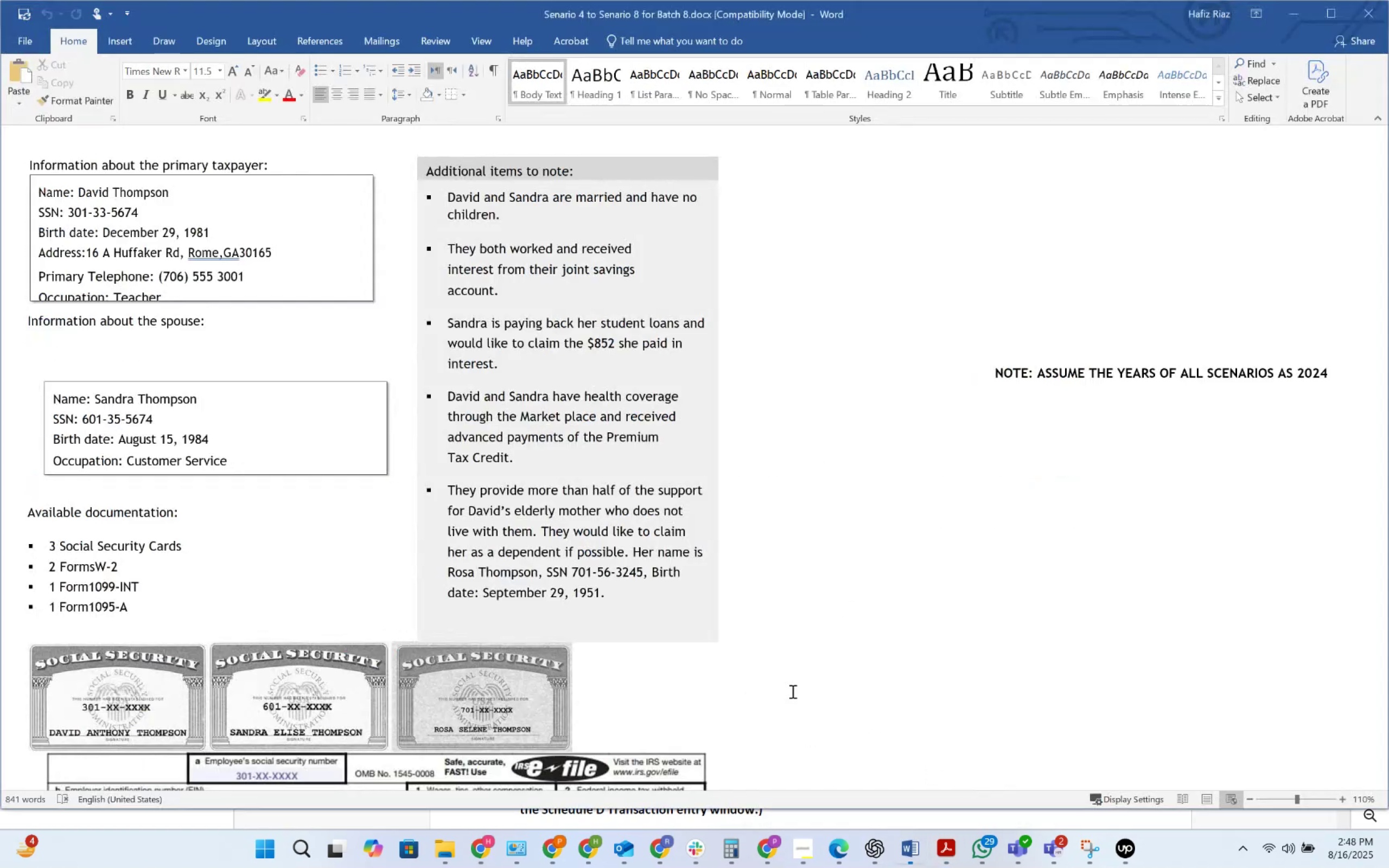 
scroll: coordinate [762, 666], scroll_direction: down, amount: 211.0
 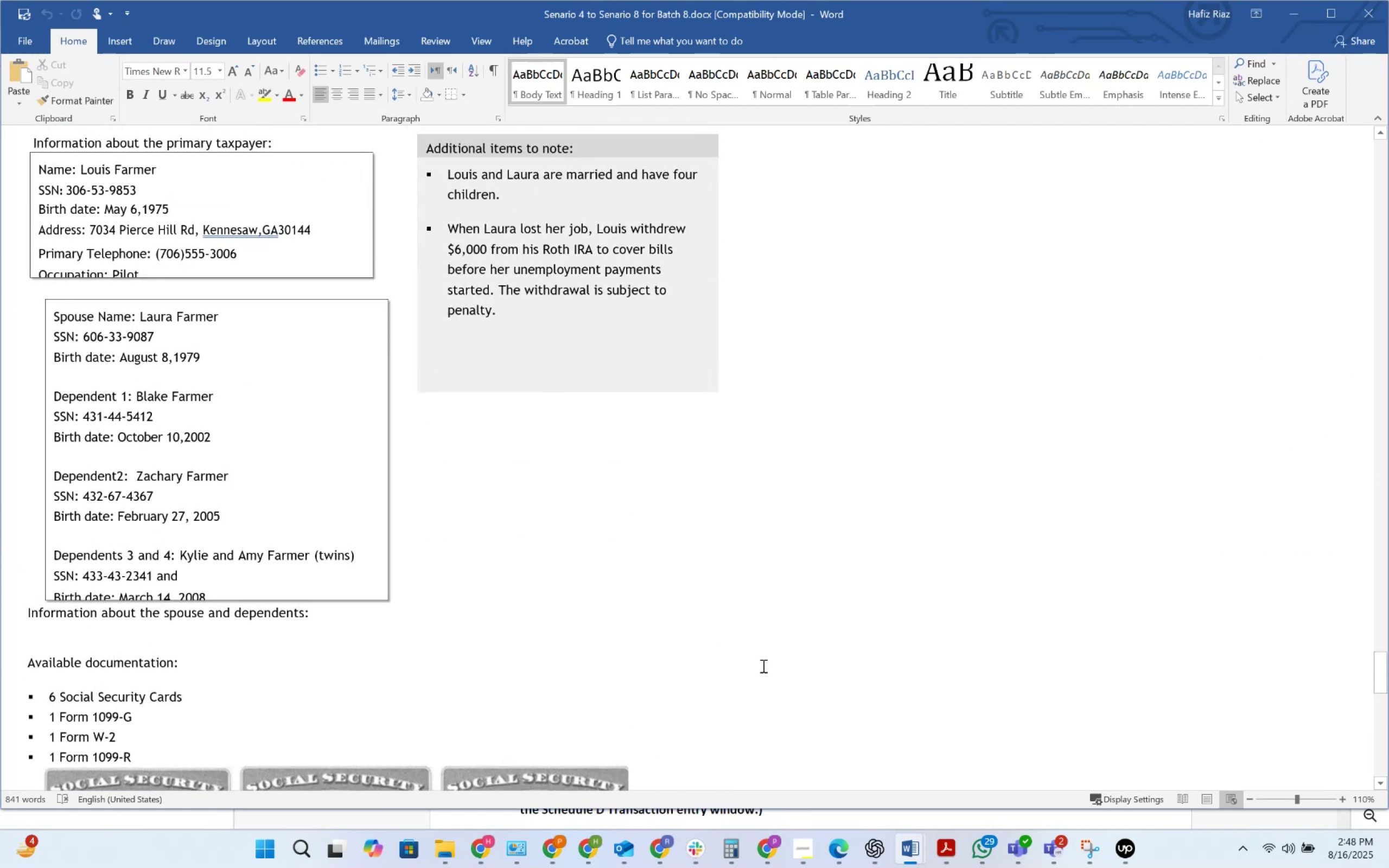 
scroll: coordinate [762, 666], scroll_direction: up, amount: 27.0
 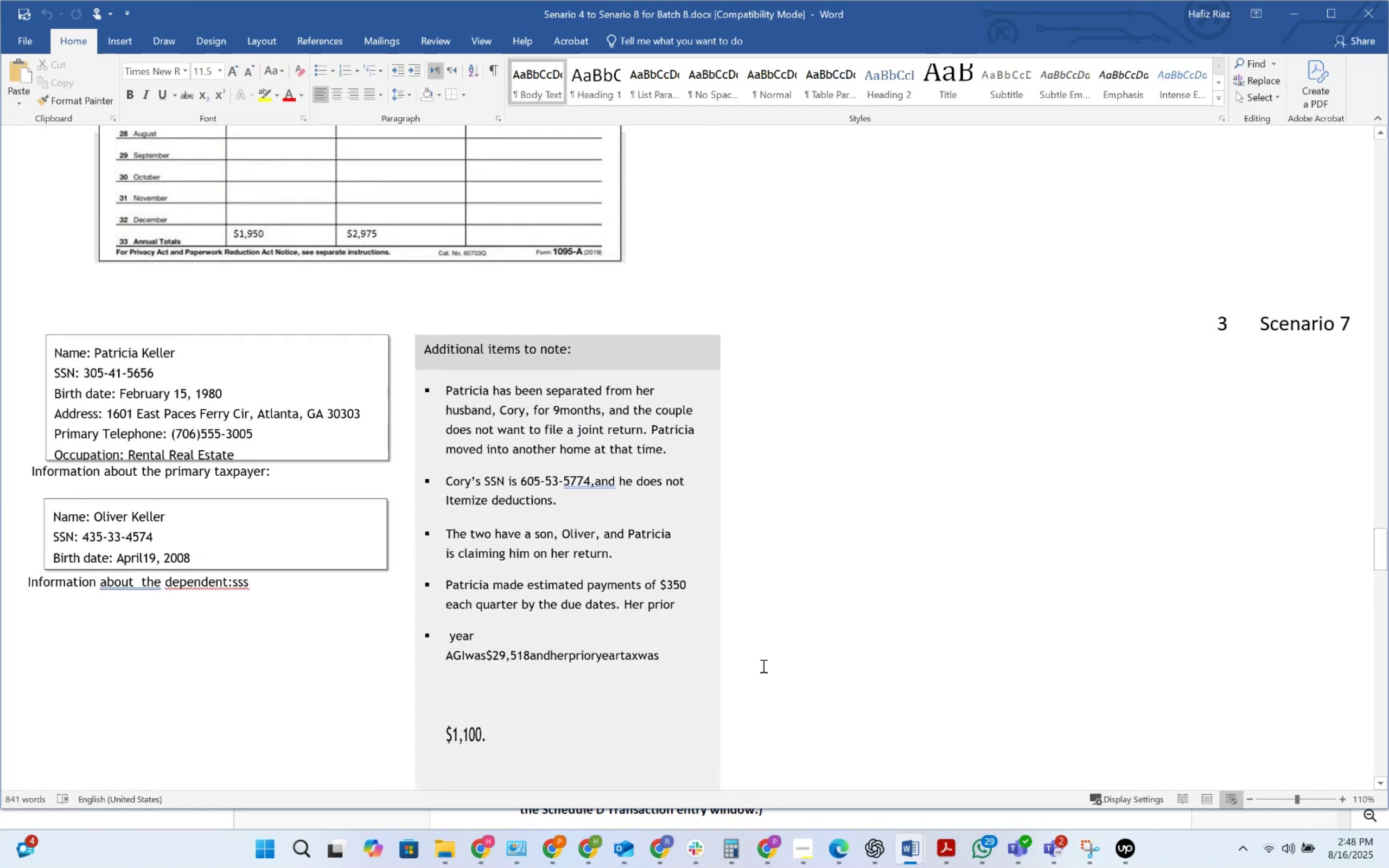 
scroll: coordinate [762, 666], scroll_direction: down, amount: 9.0
 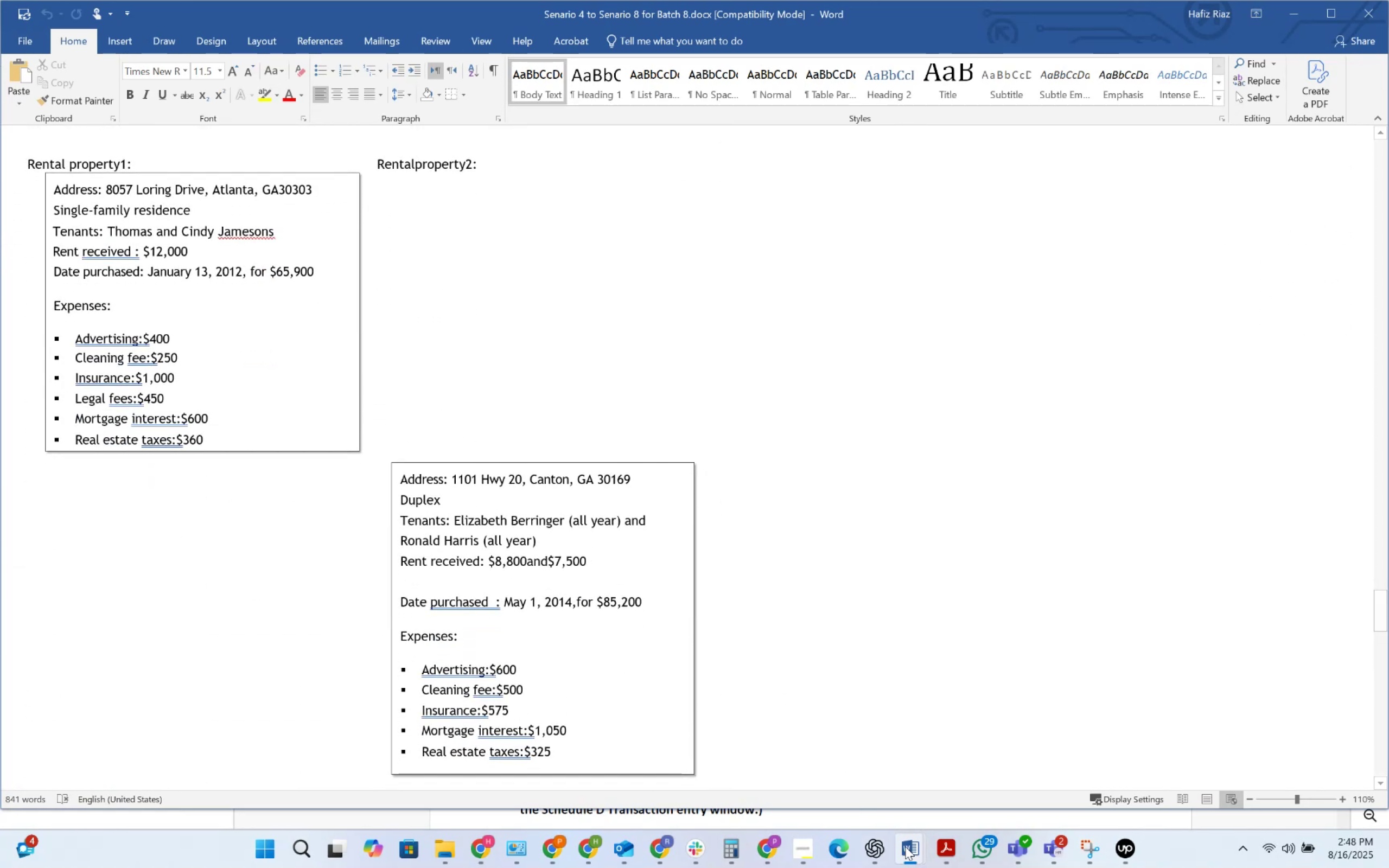 
left_click([913, 851])
 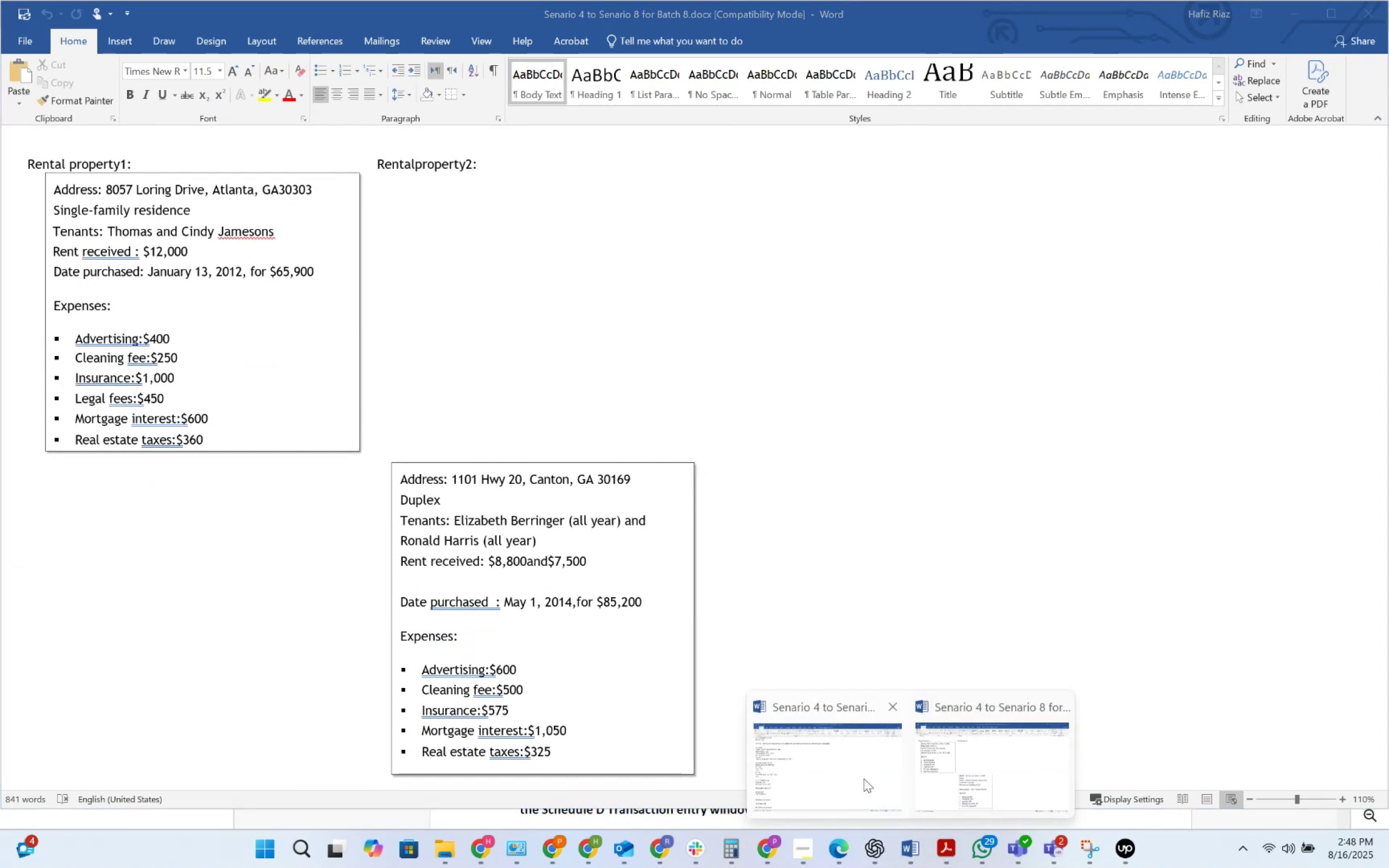 
left_click([856, 758])
 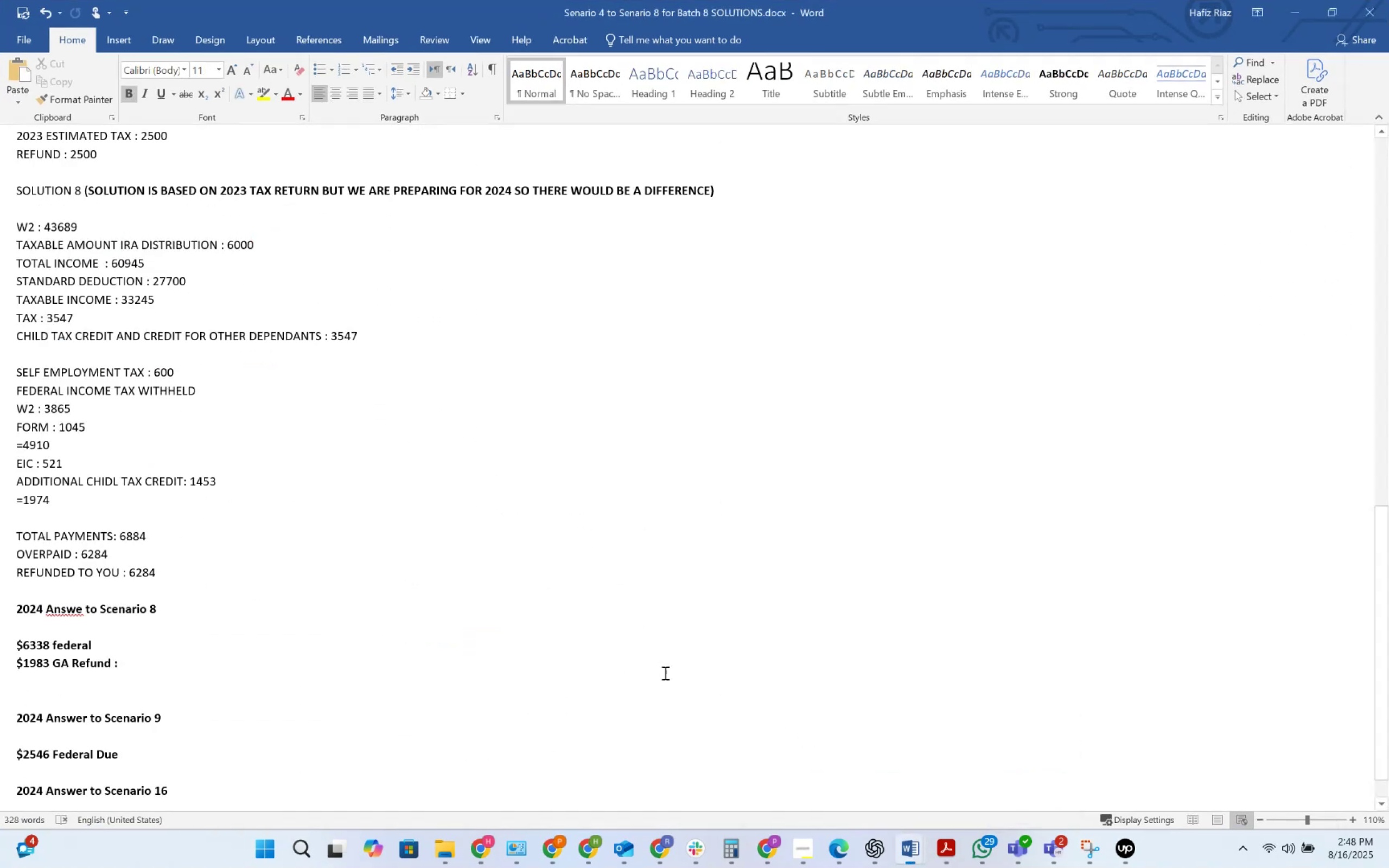 
scroll: coordinate [517, 587], scroll_direction: down, amount: 6.0
 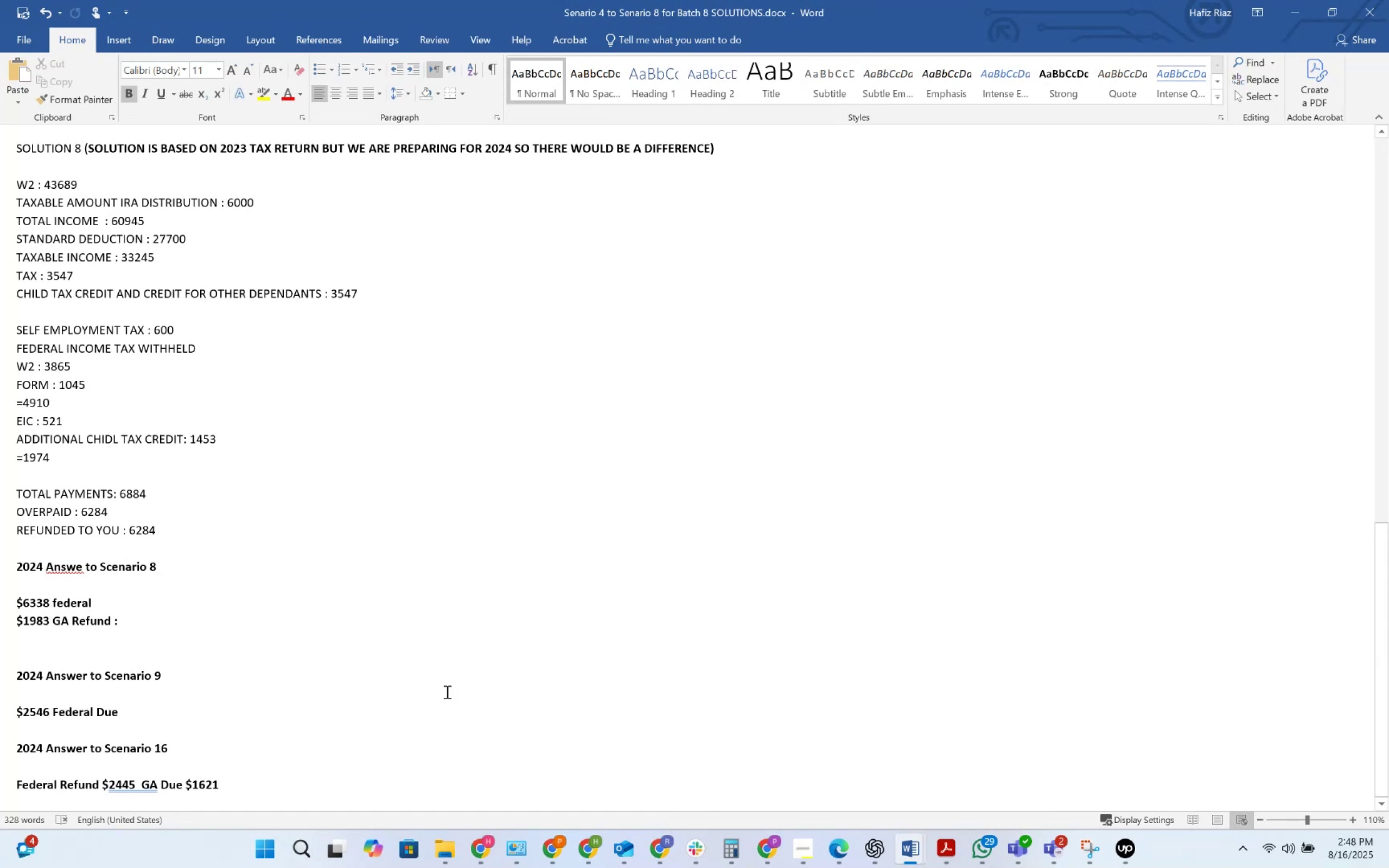 
wait(19.53)
 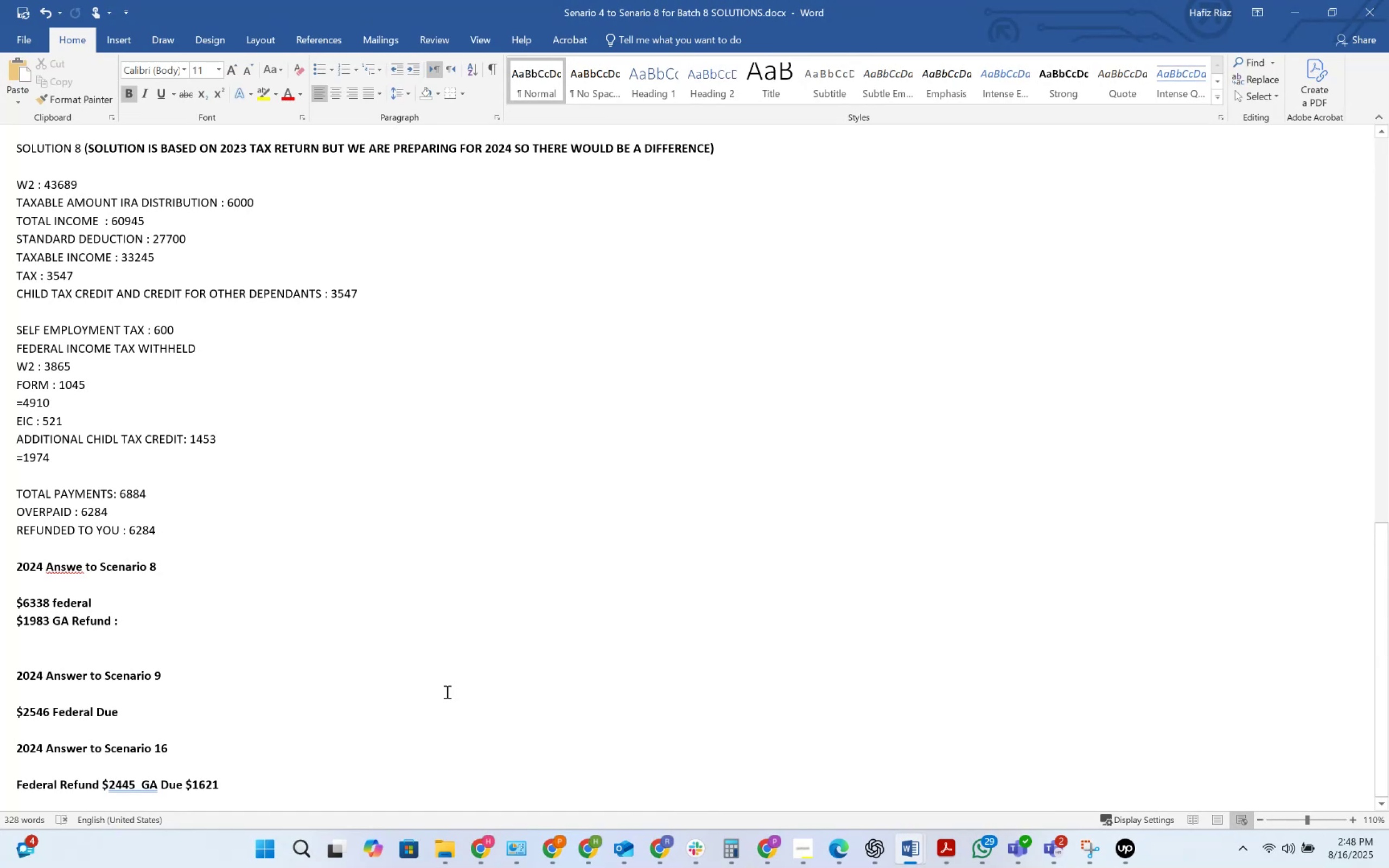 
key(Alt+AltLeft)
 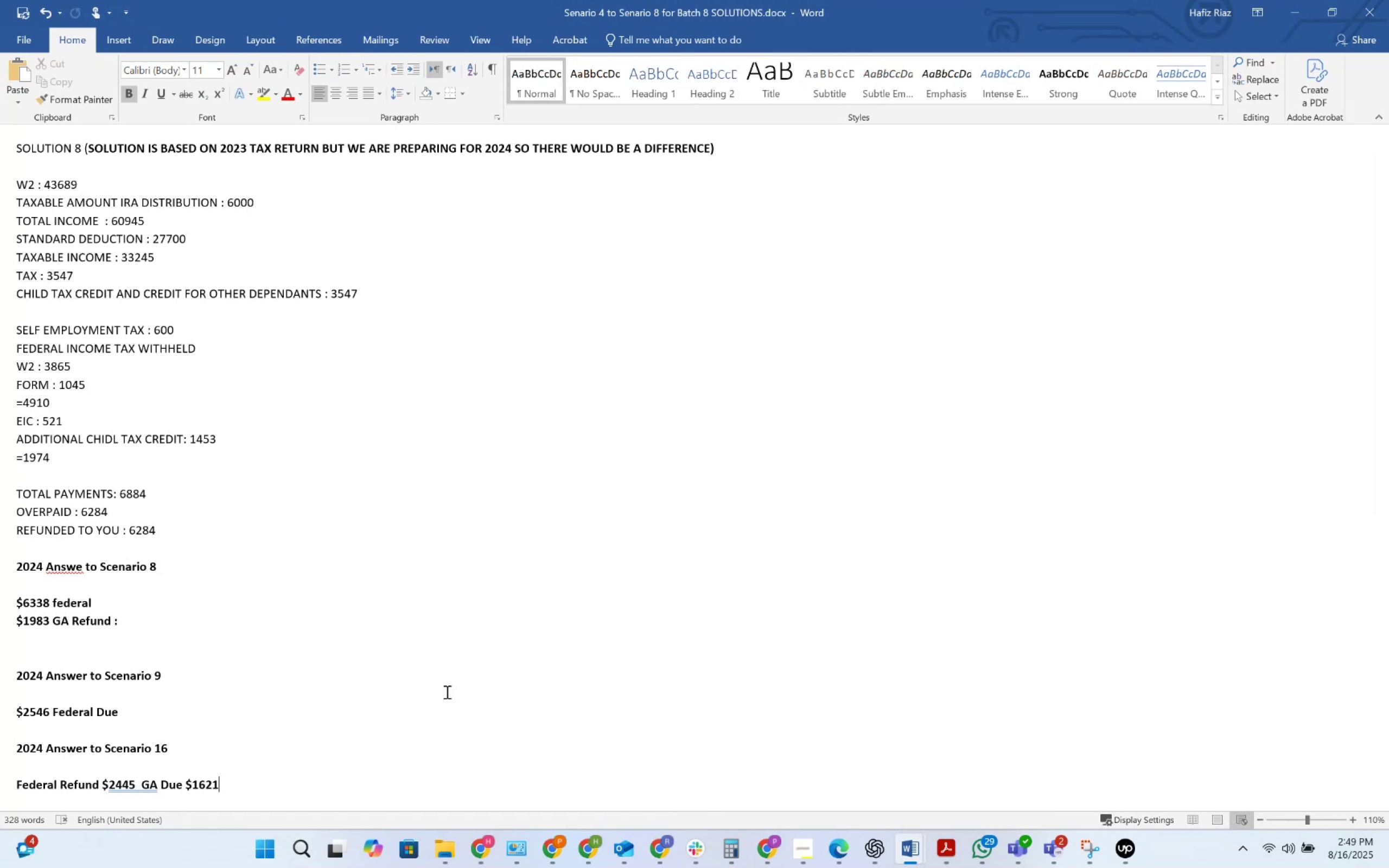 
key(Alt+Tab)
 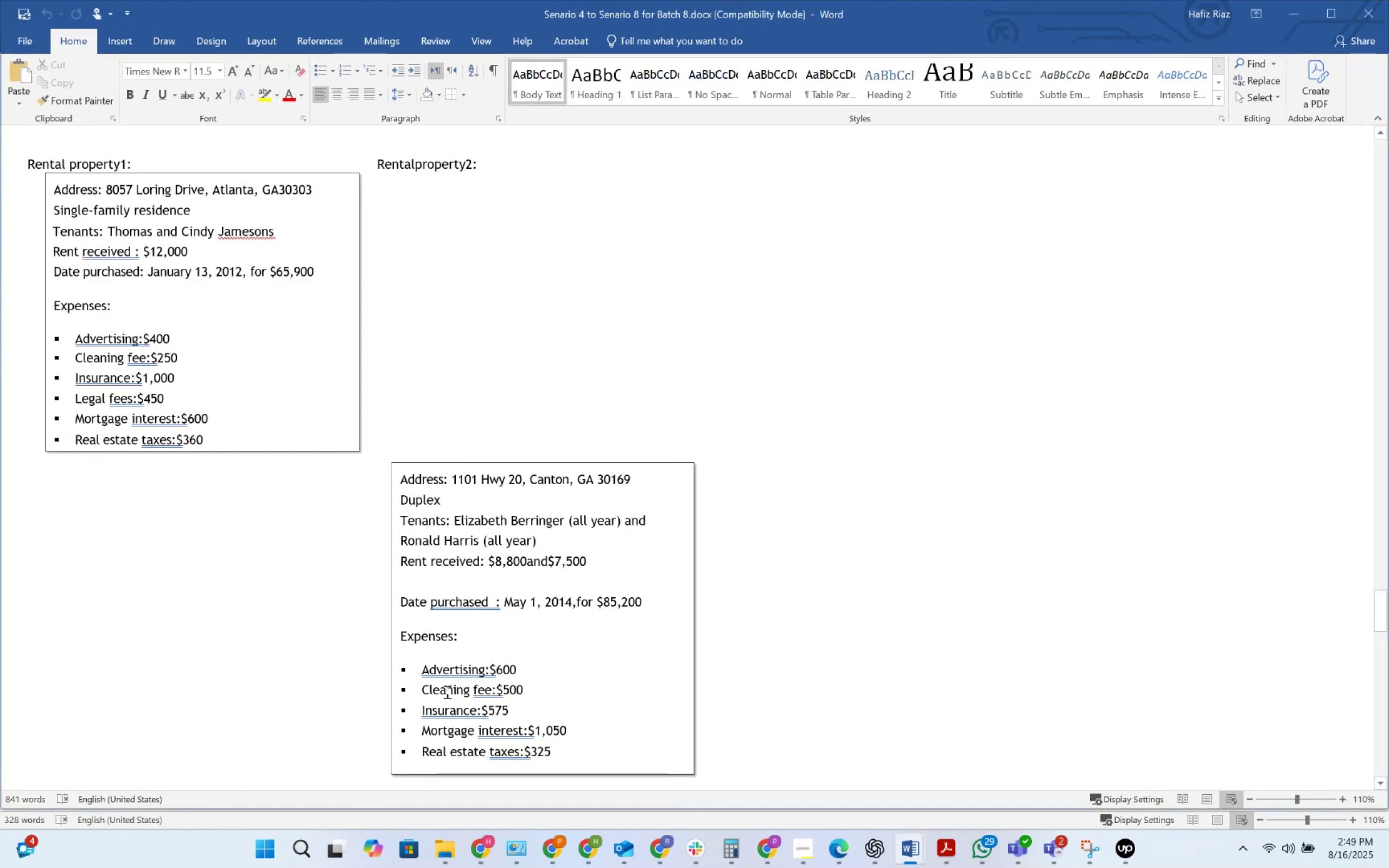 
key(Alt+AltLeft)
 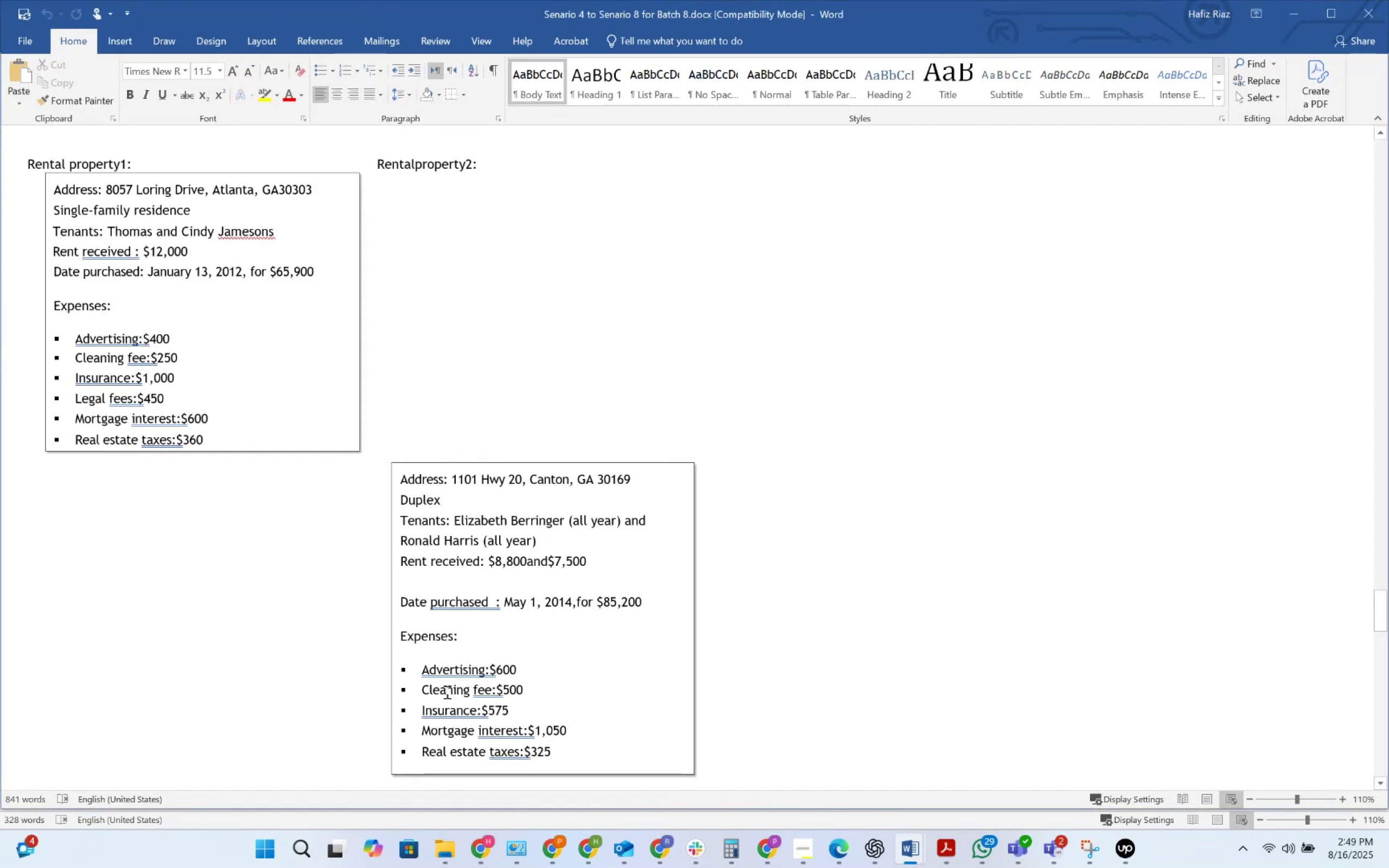 
key(Alt+Tab)
 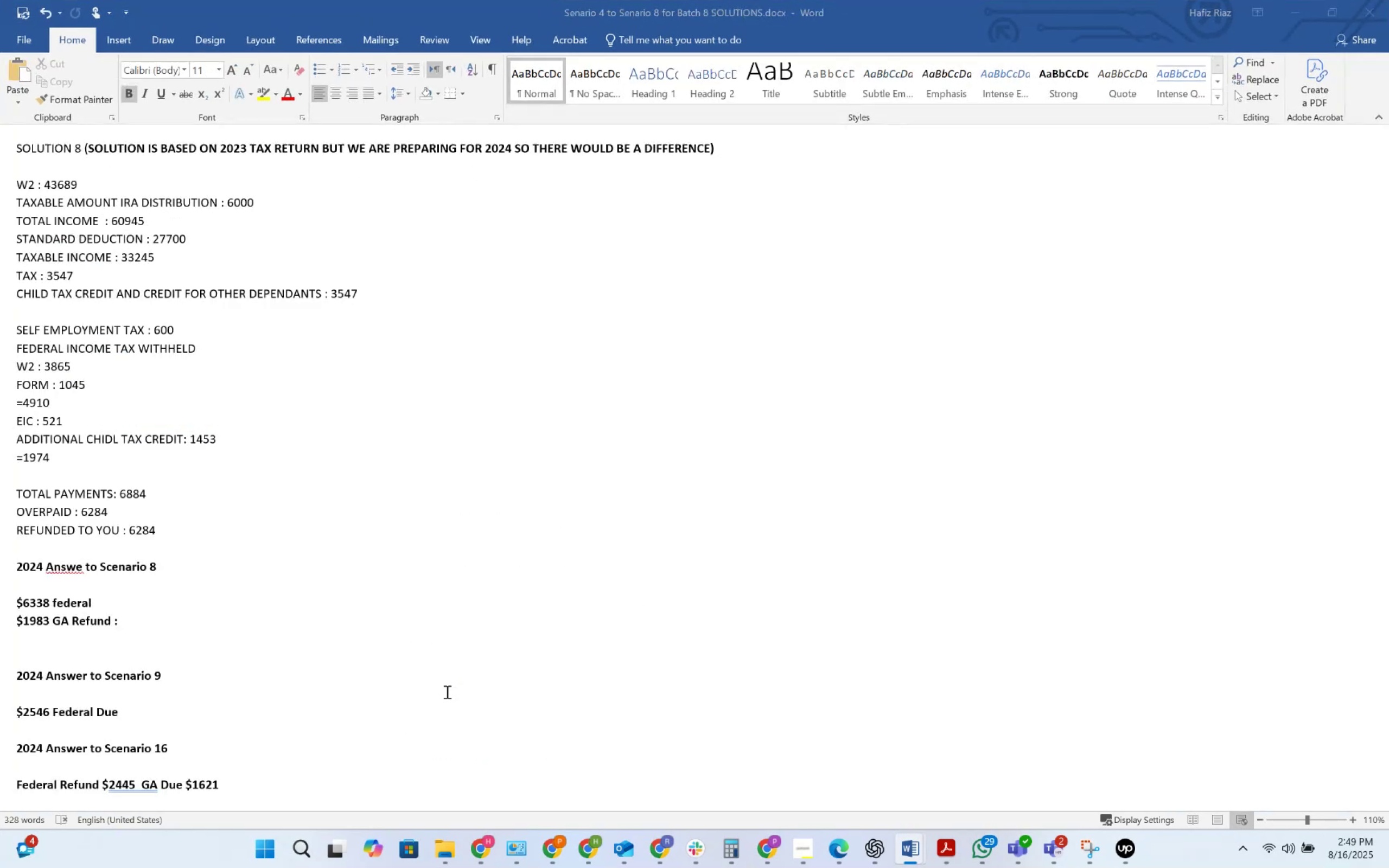 
key(Alt+Tab)
 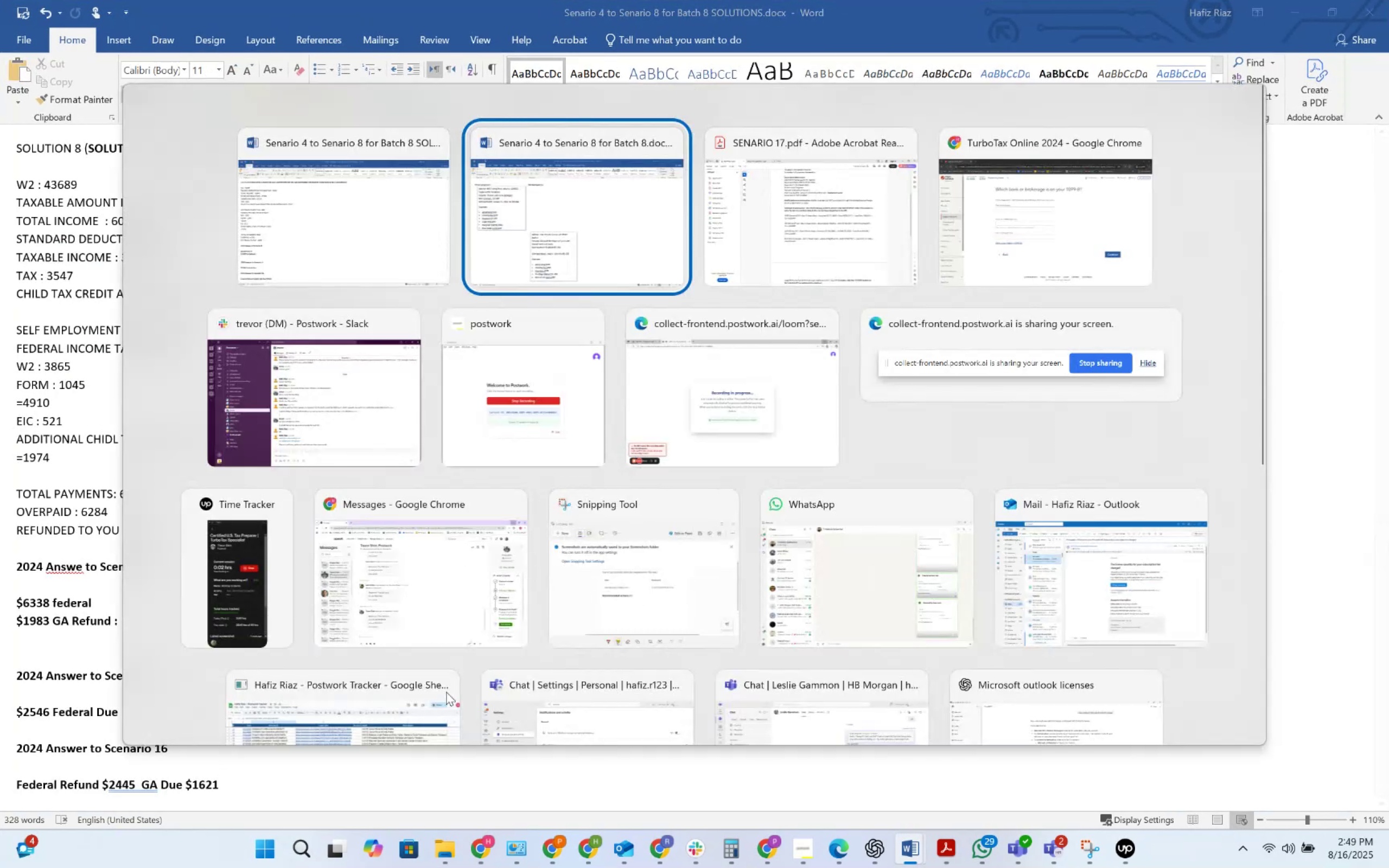 
key(Alt+Tab)
 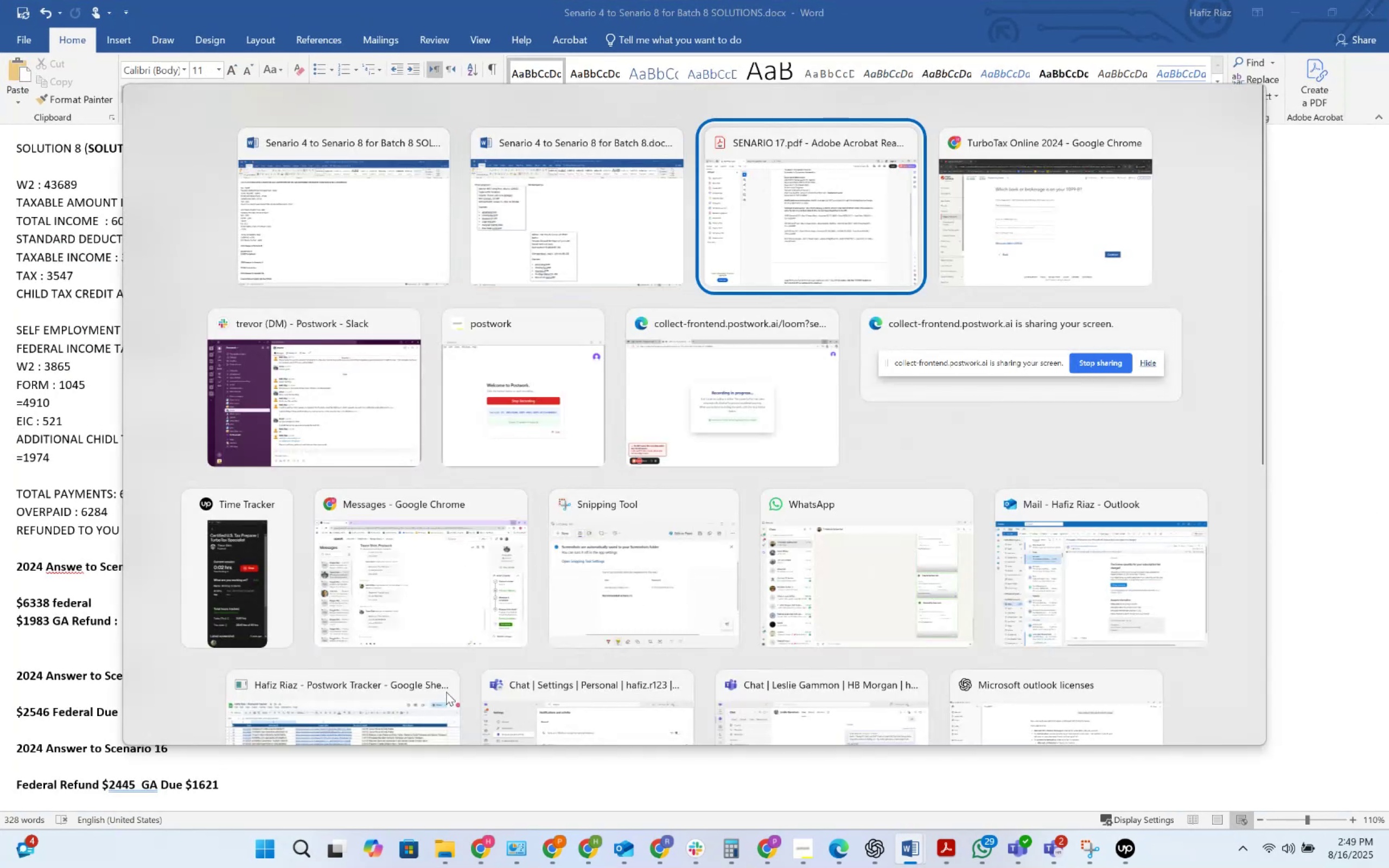 
key(Alt+Tab)
 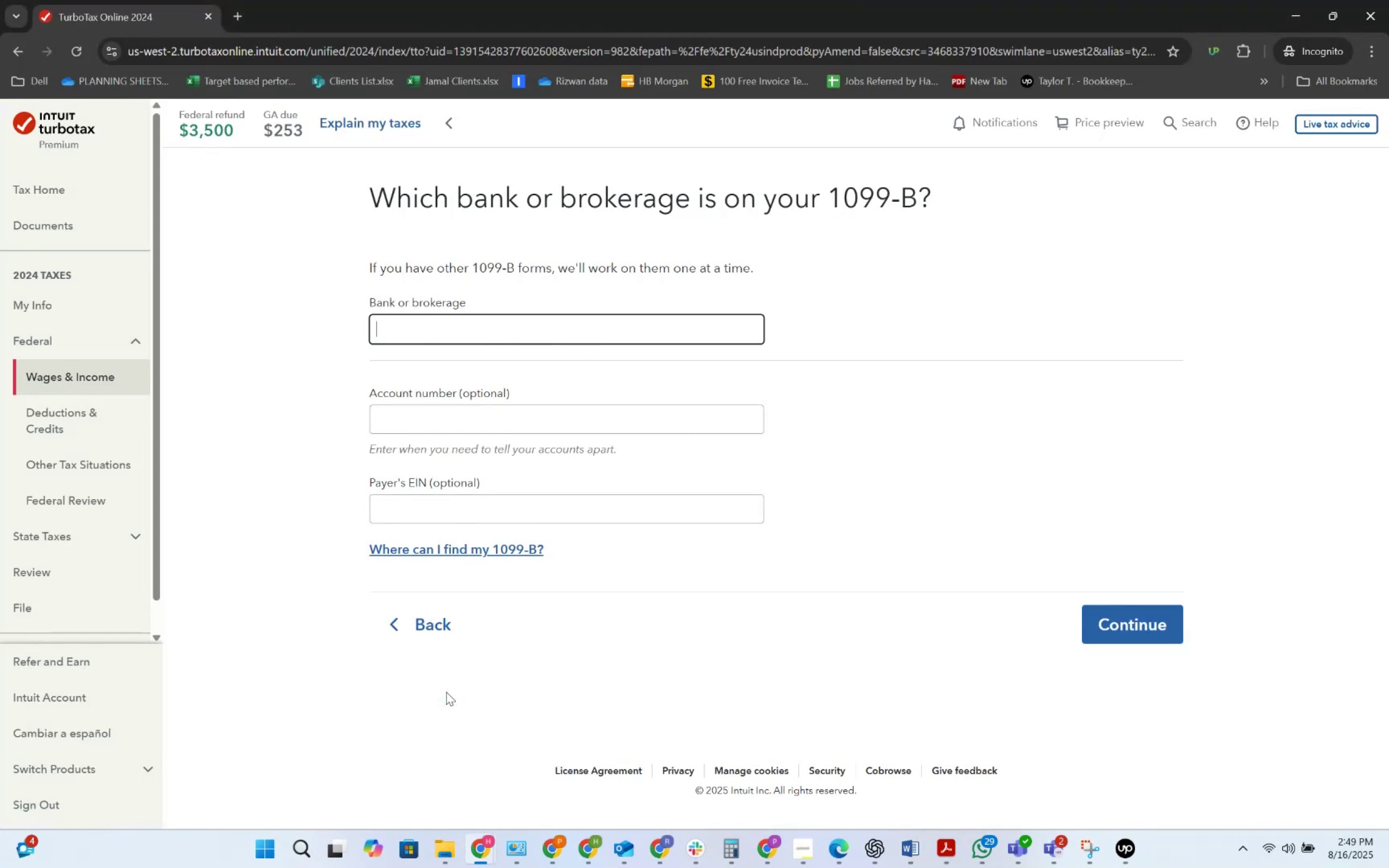 
key(Alt+Tab)
 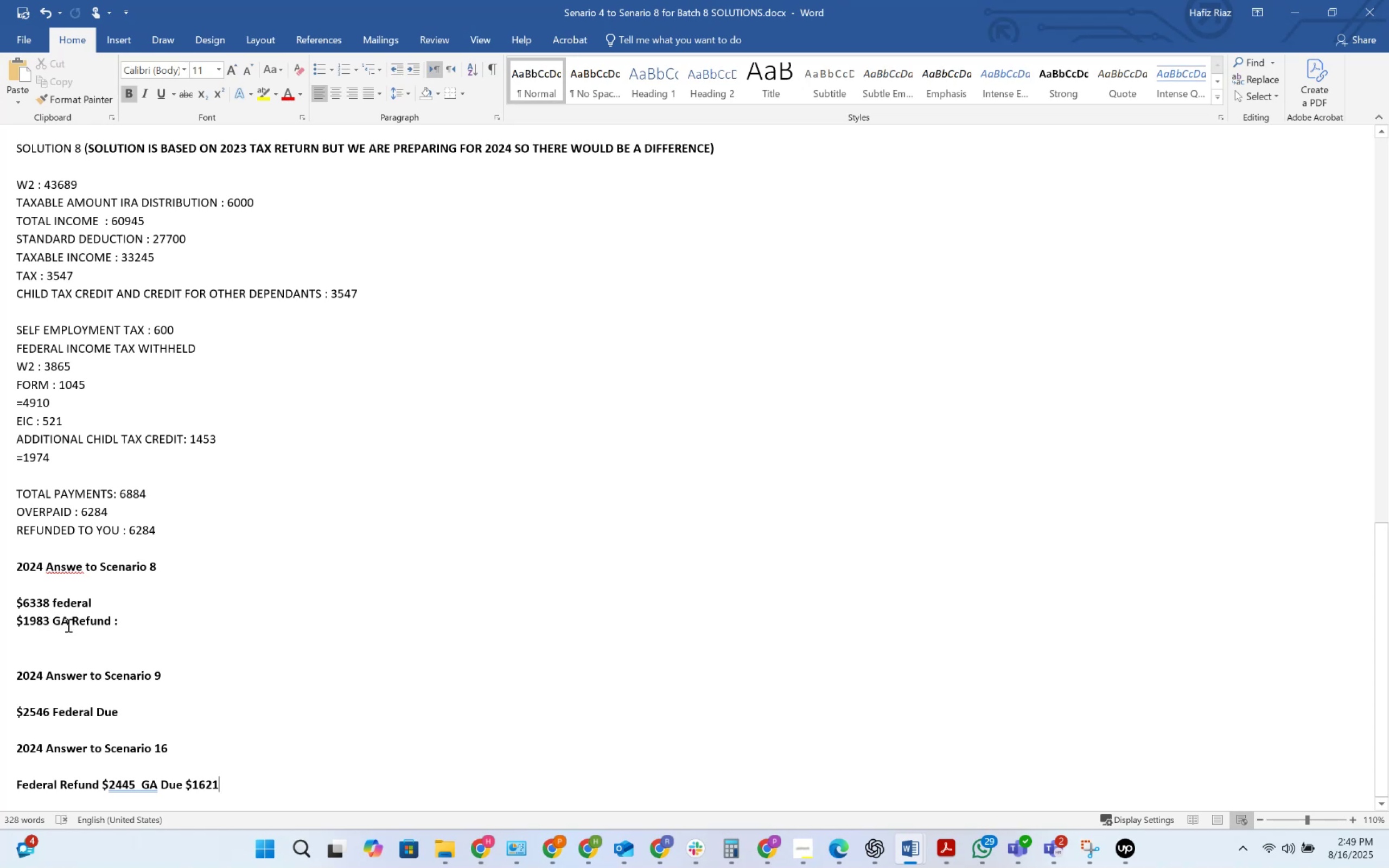 
scroll: coordinate [71, 627], scroll_direction: down, amount: 1.0
 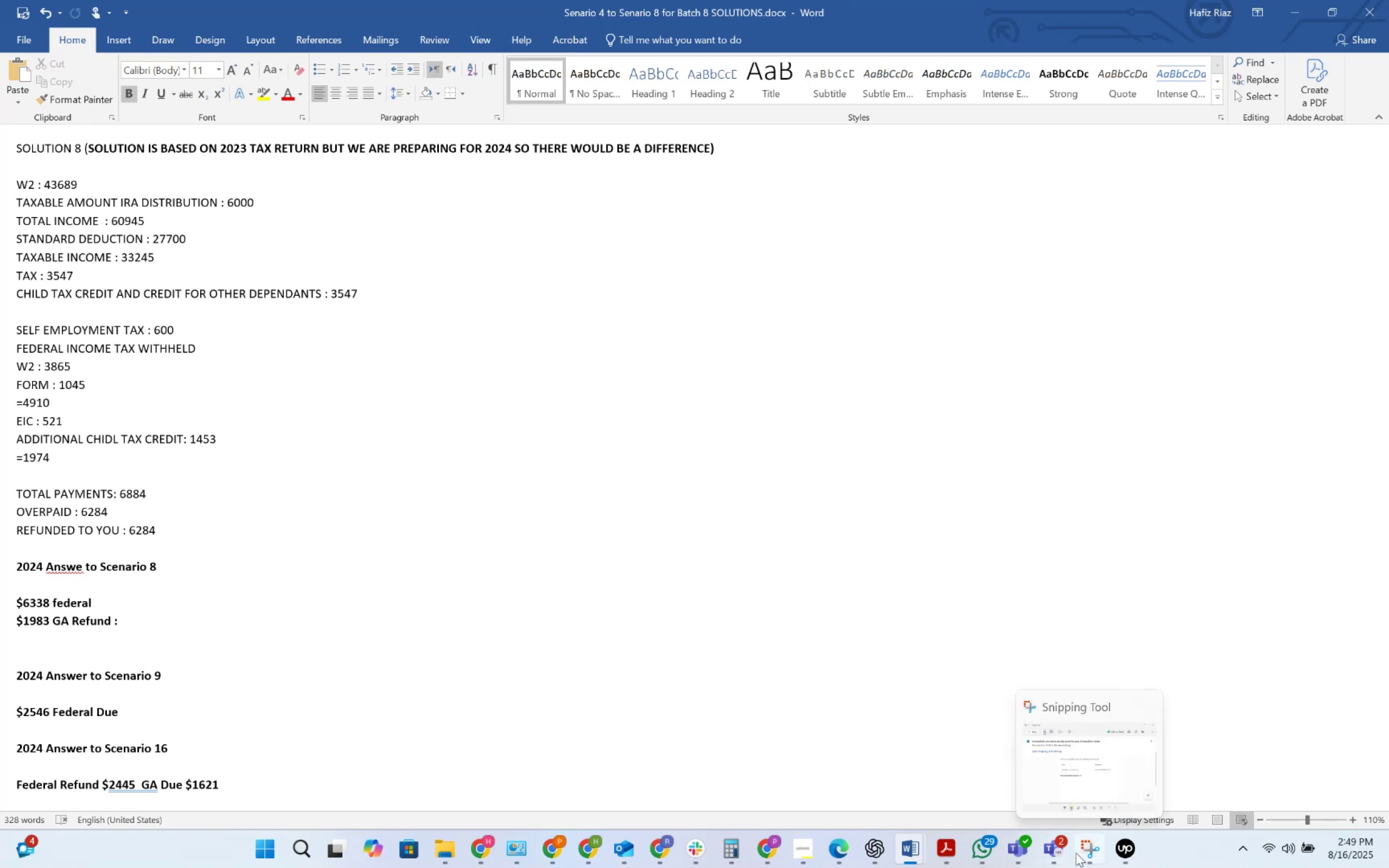 
wait(6.1)
 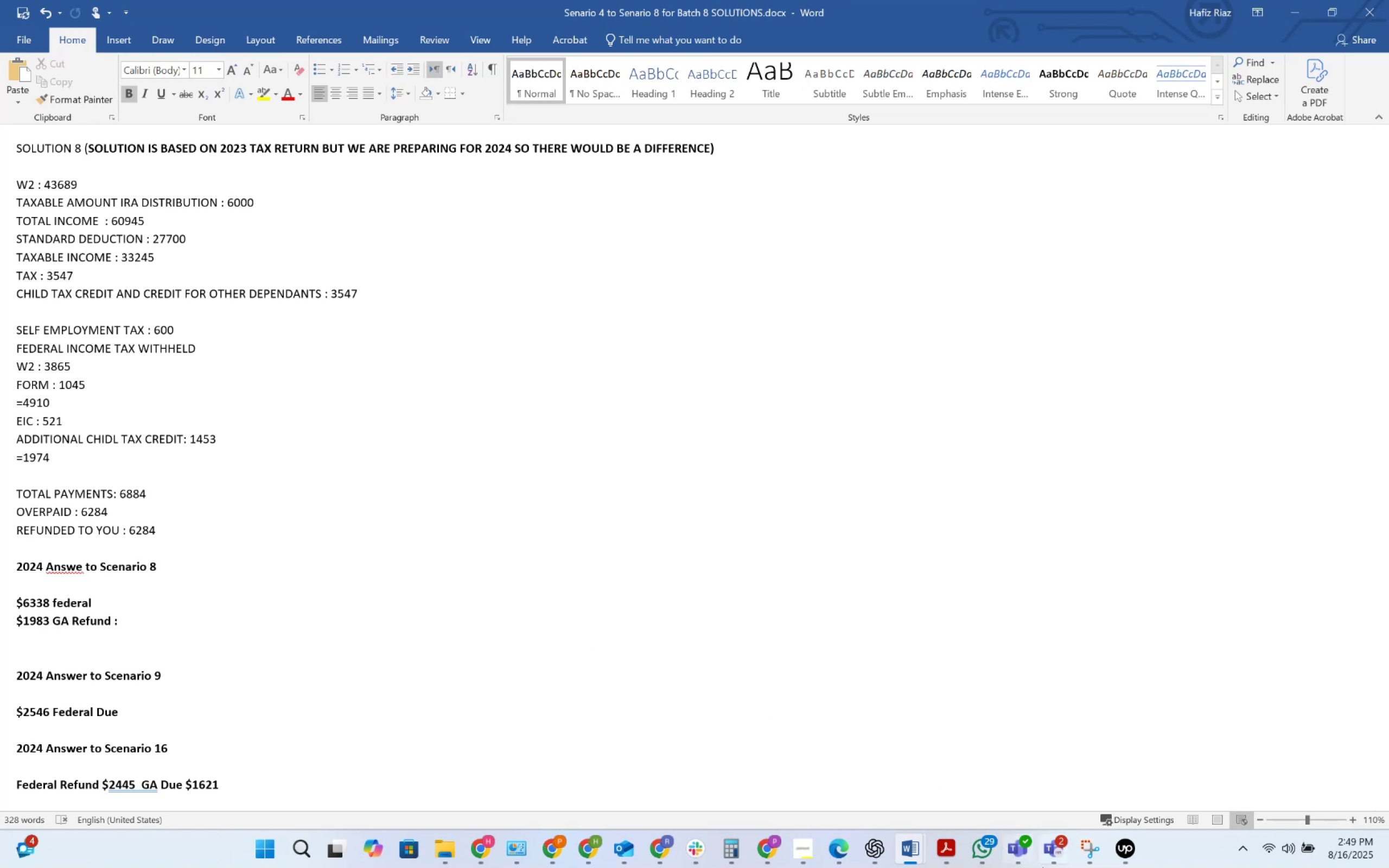 
left_click([1076, 853])
 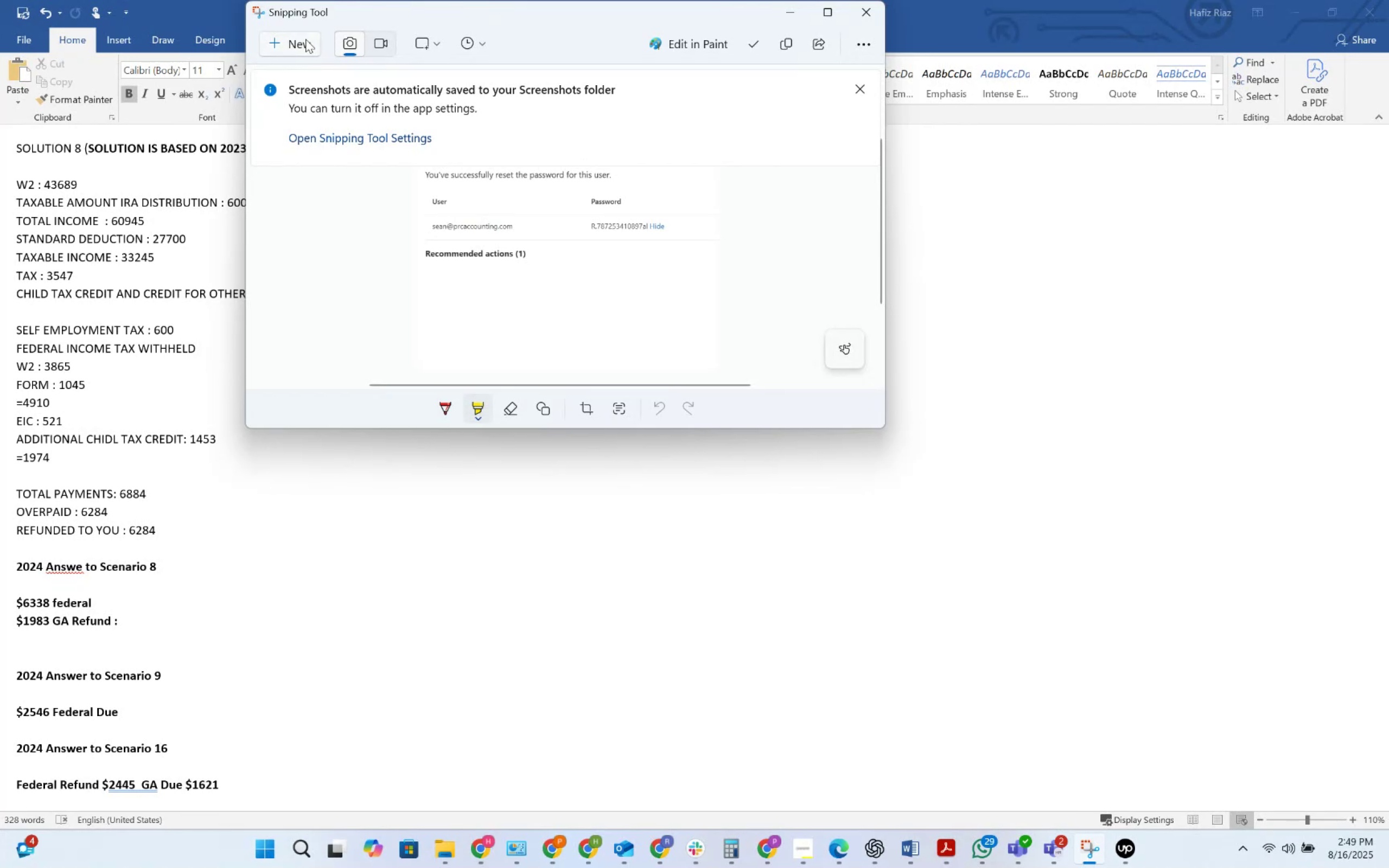 
left_click([305, 39])
 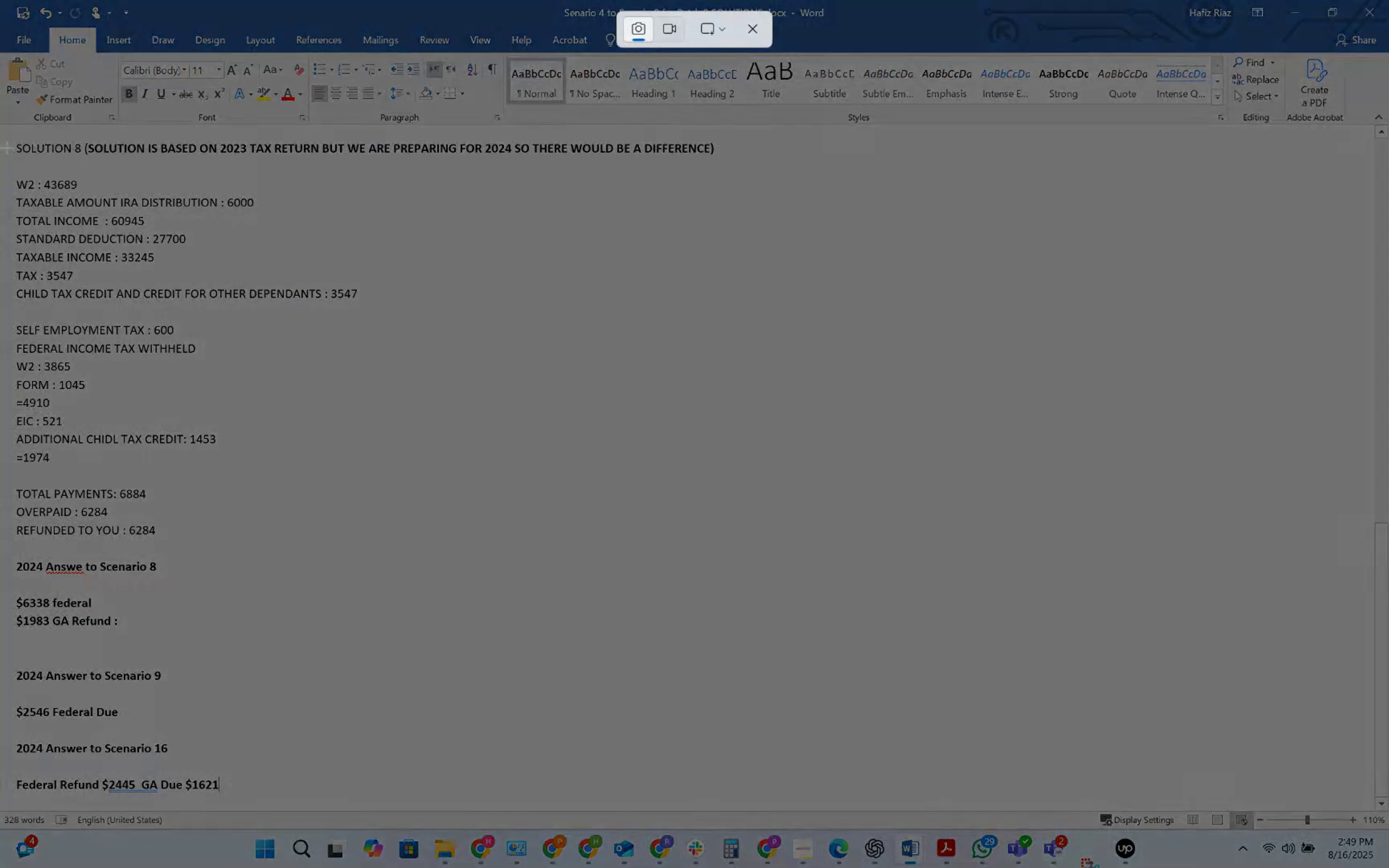 
left_click_drag(start_coordinate=[4, 133], to_coordinate=[844, 809])
 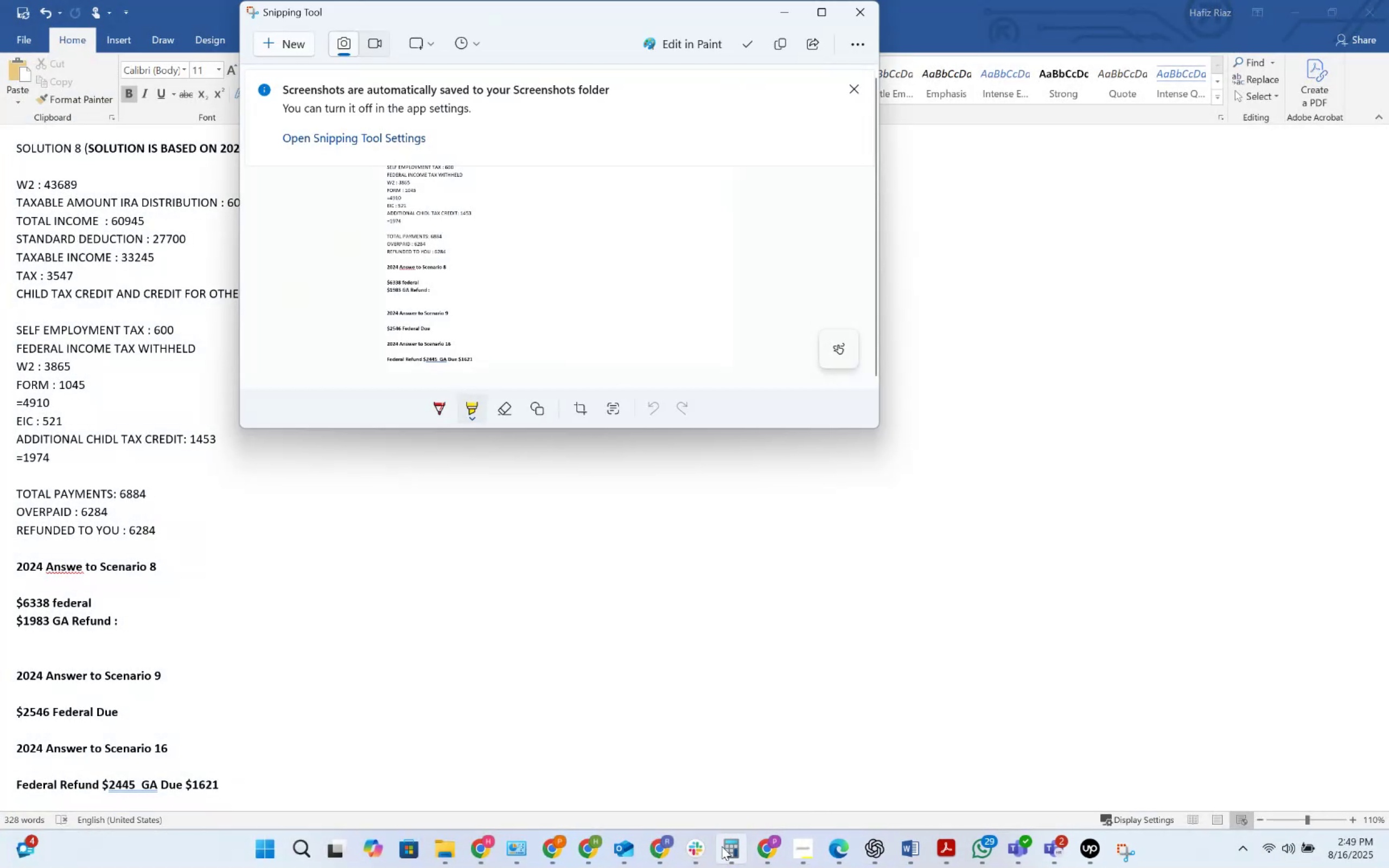 
left_click([708, 846])
 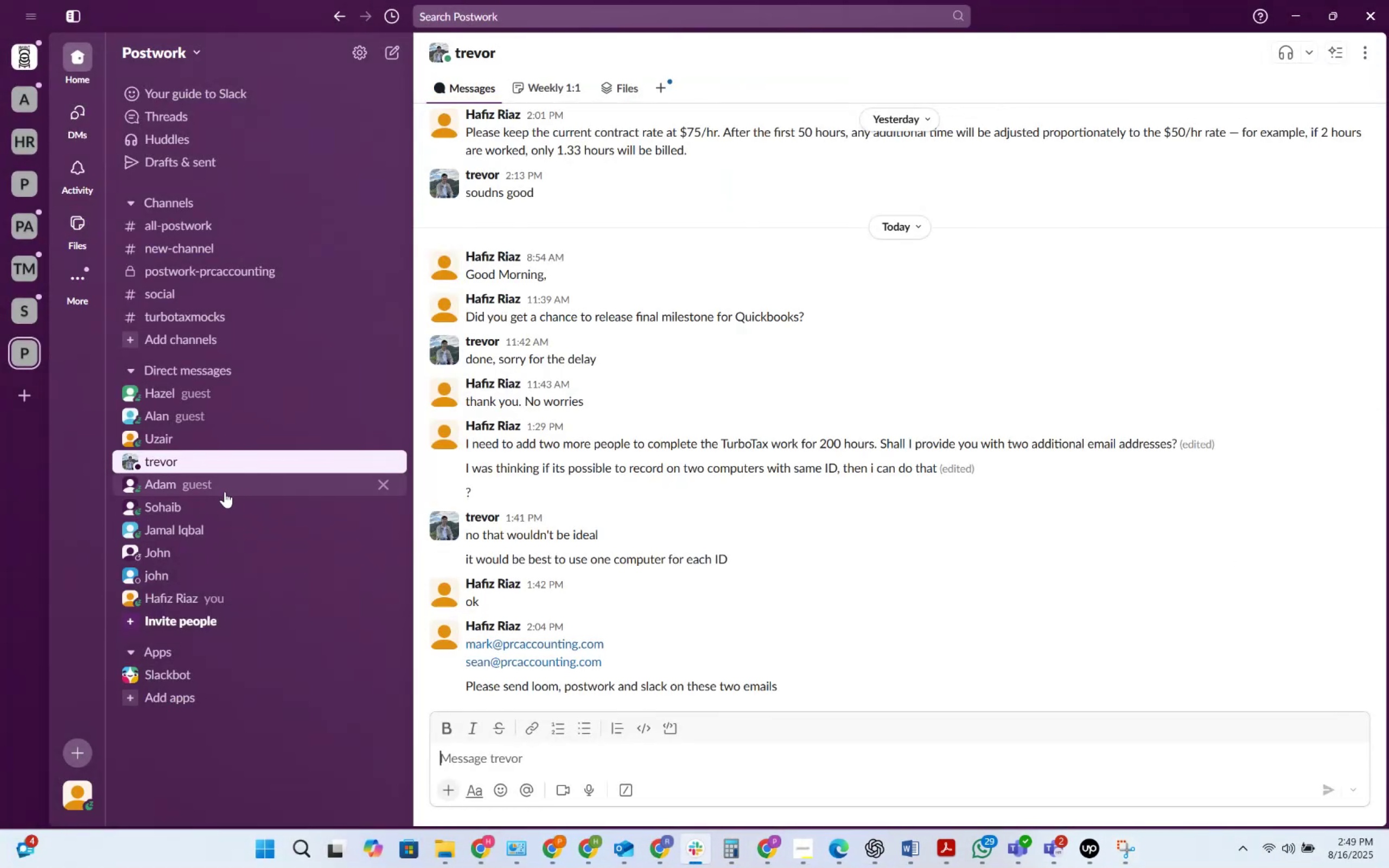 
left_click([214, 521])
 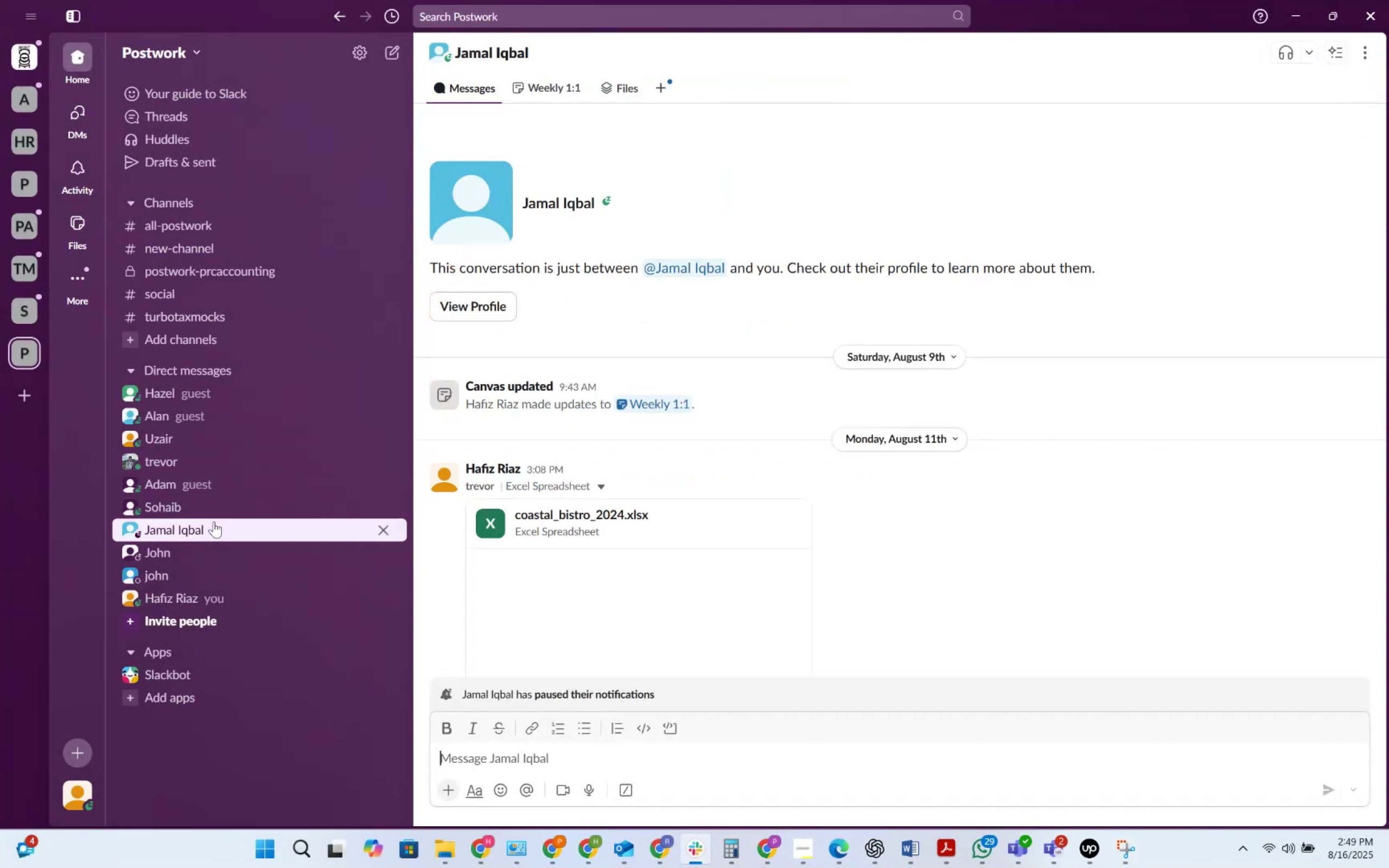 
key(Control+V)
 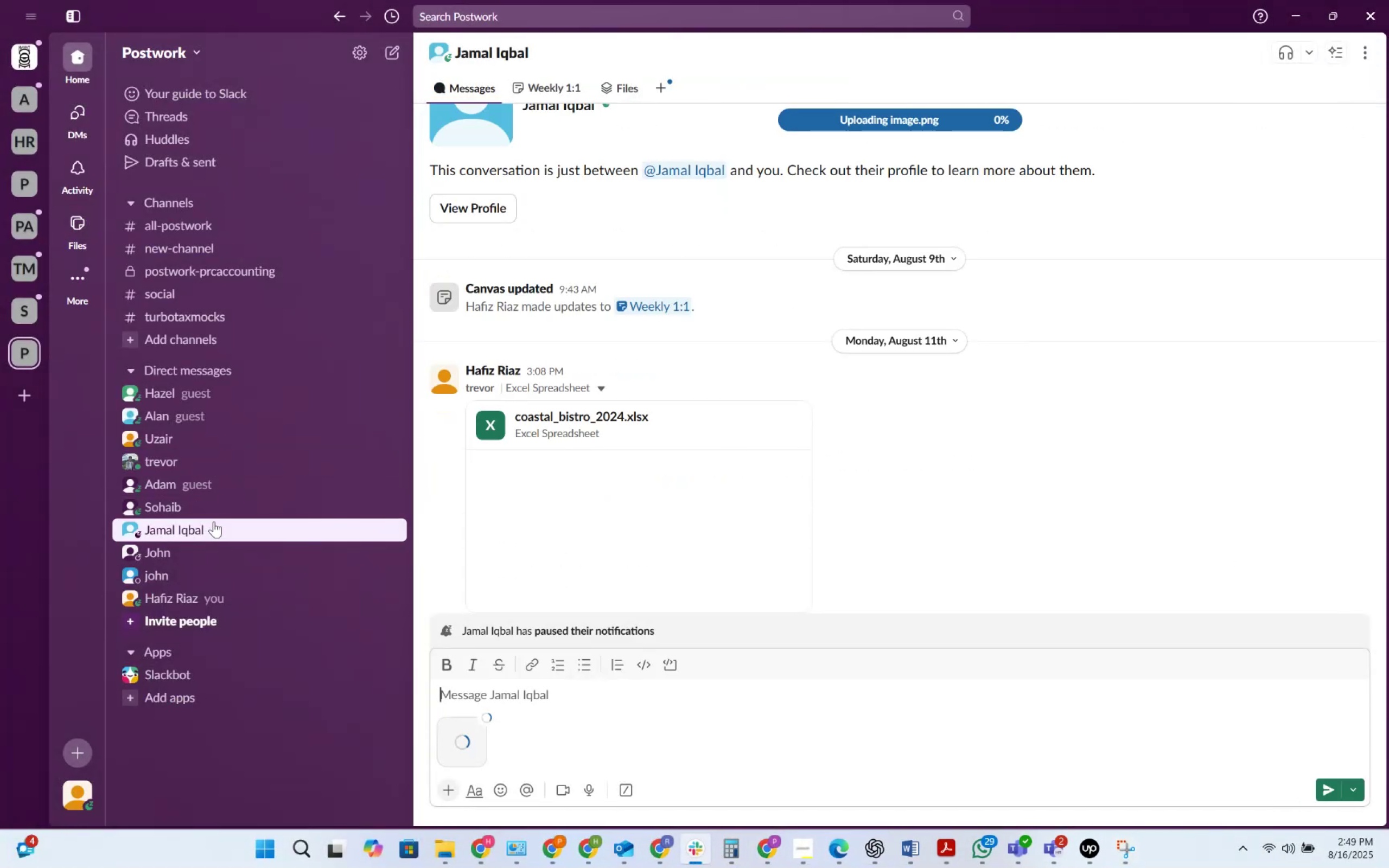 
key(NumpadEnter)
 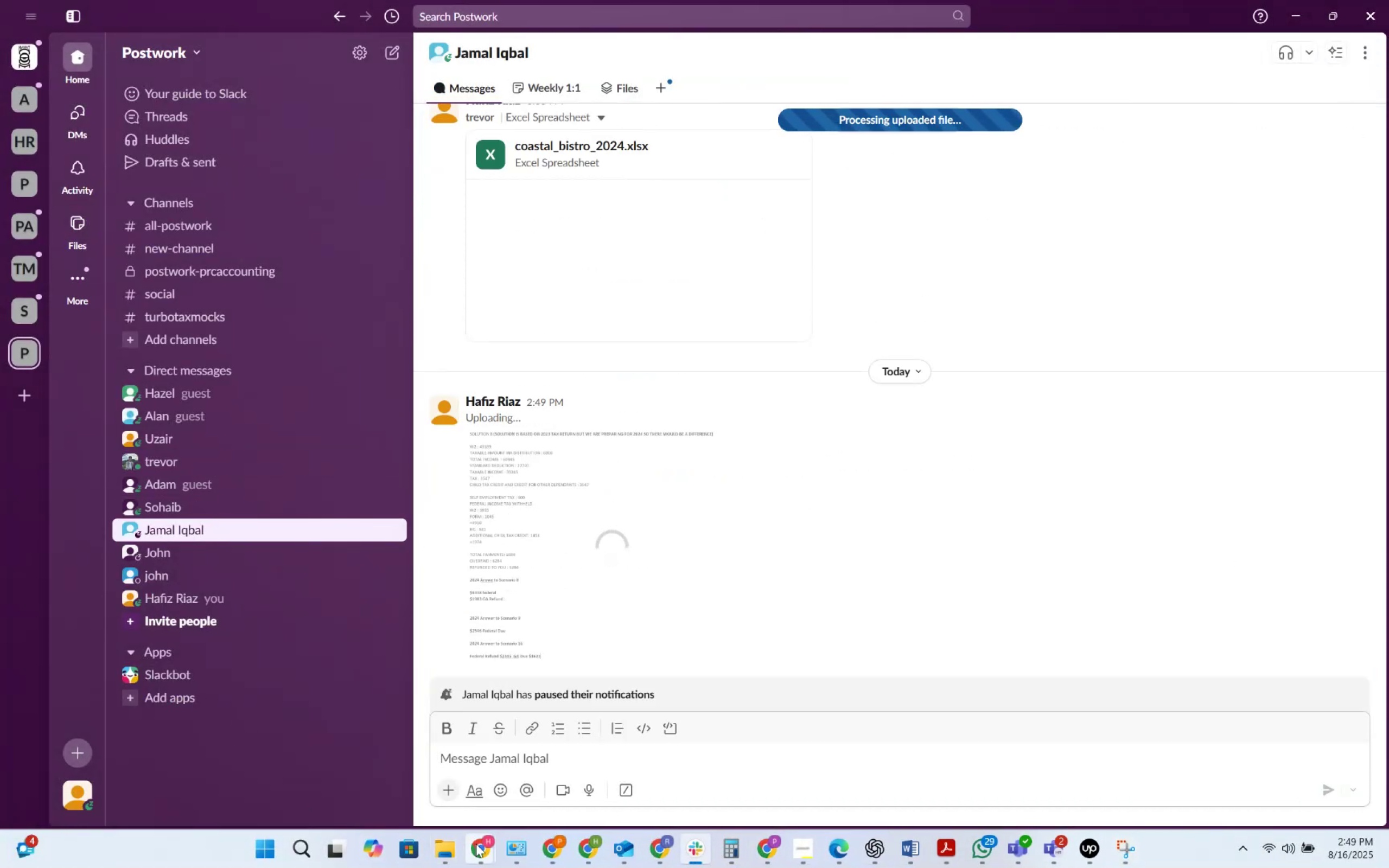 
left_click([413, 782])
 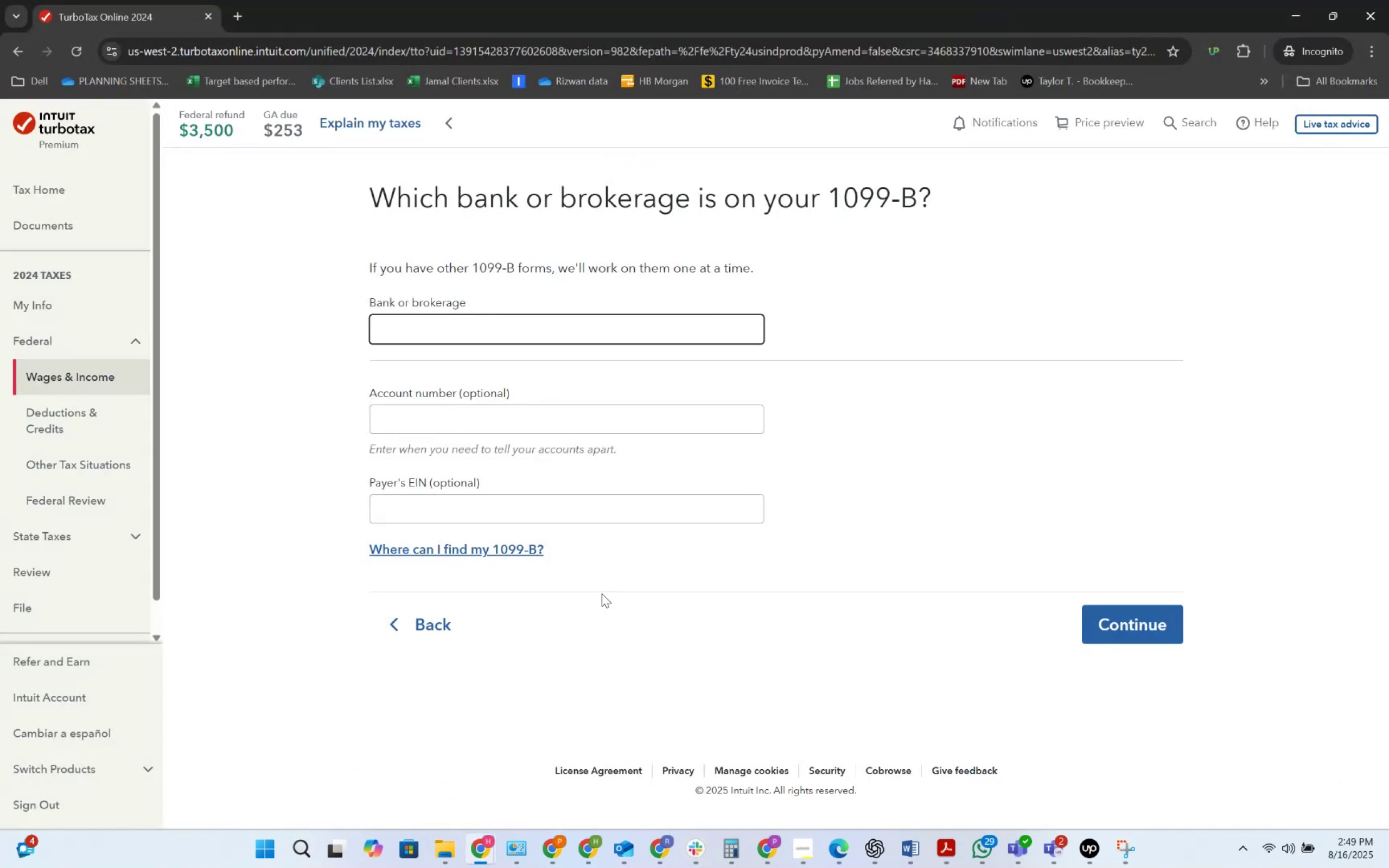 
key(Alt+Tab)
 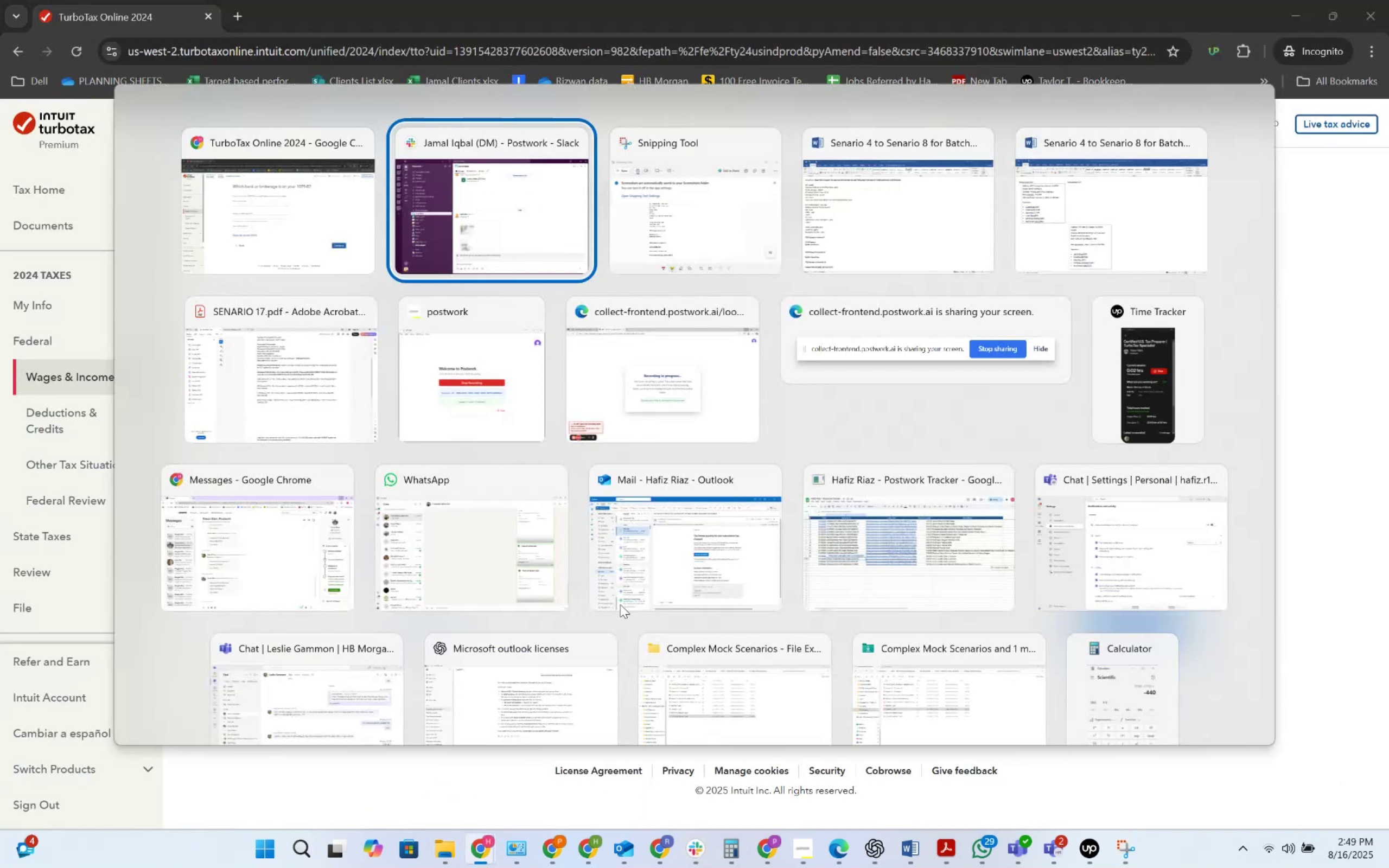 
key(Alt+Tab)
 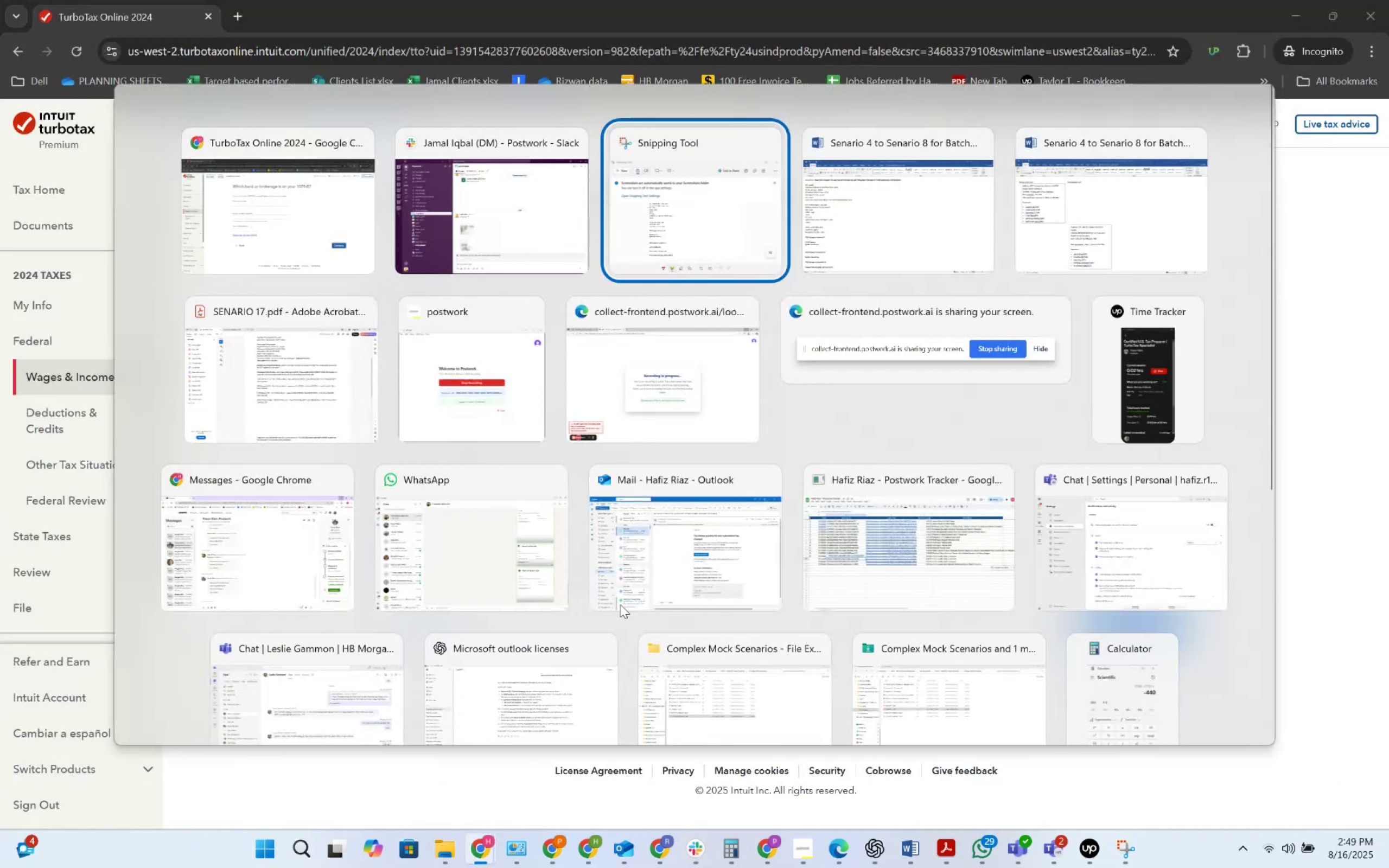 
key(Alt+Tab)
 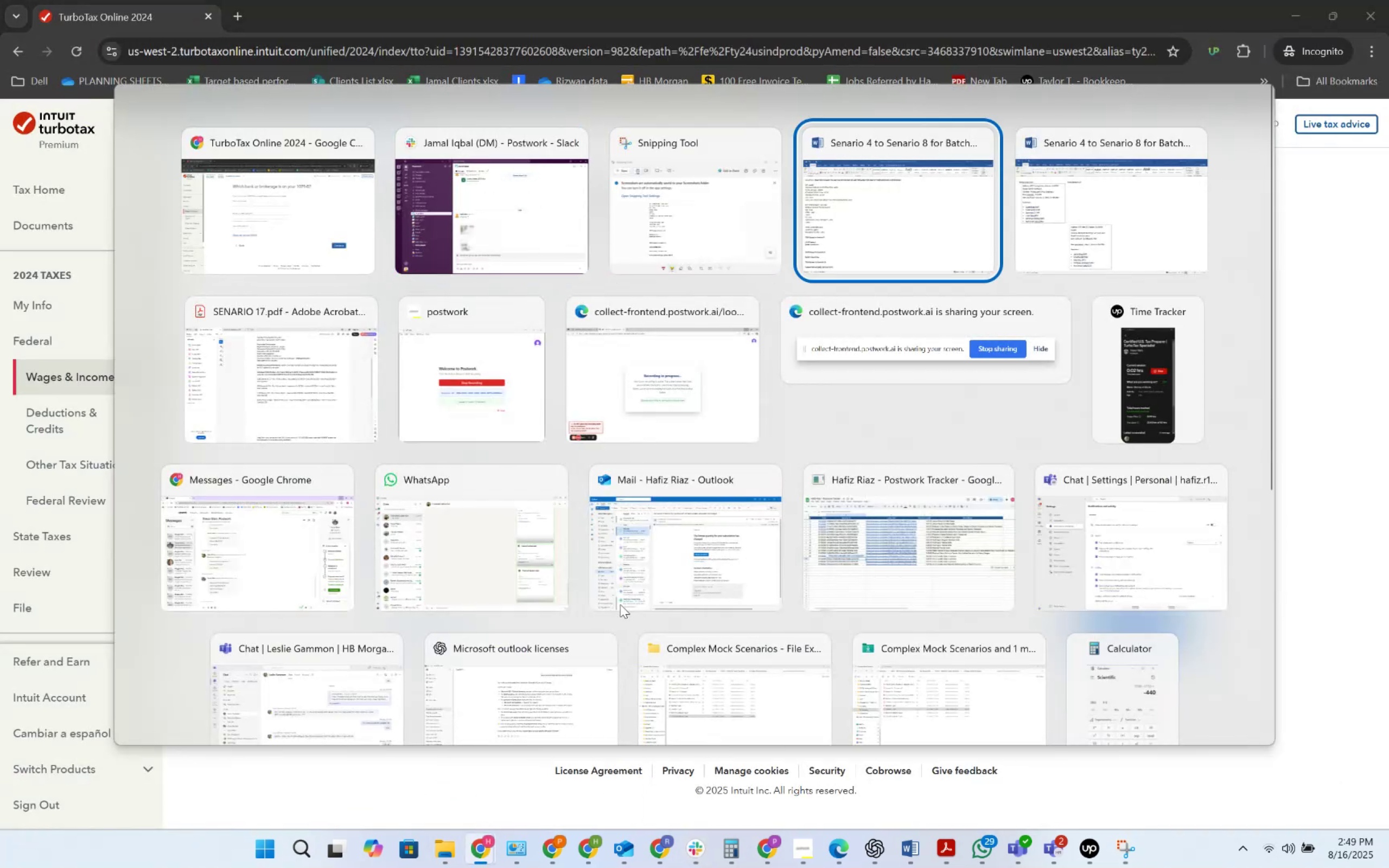 
key(Alt+Tab)
 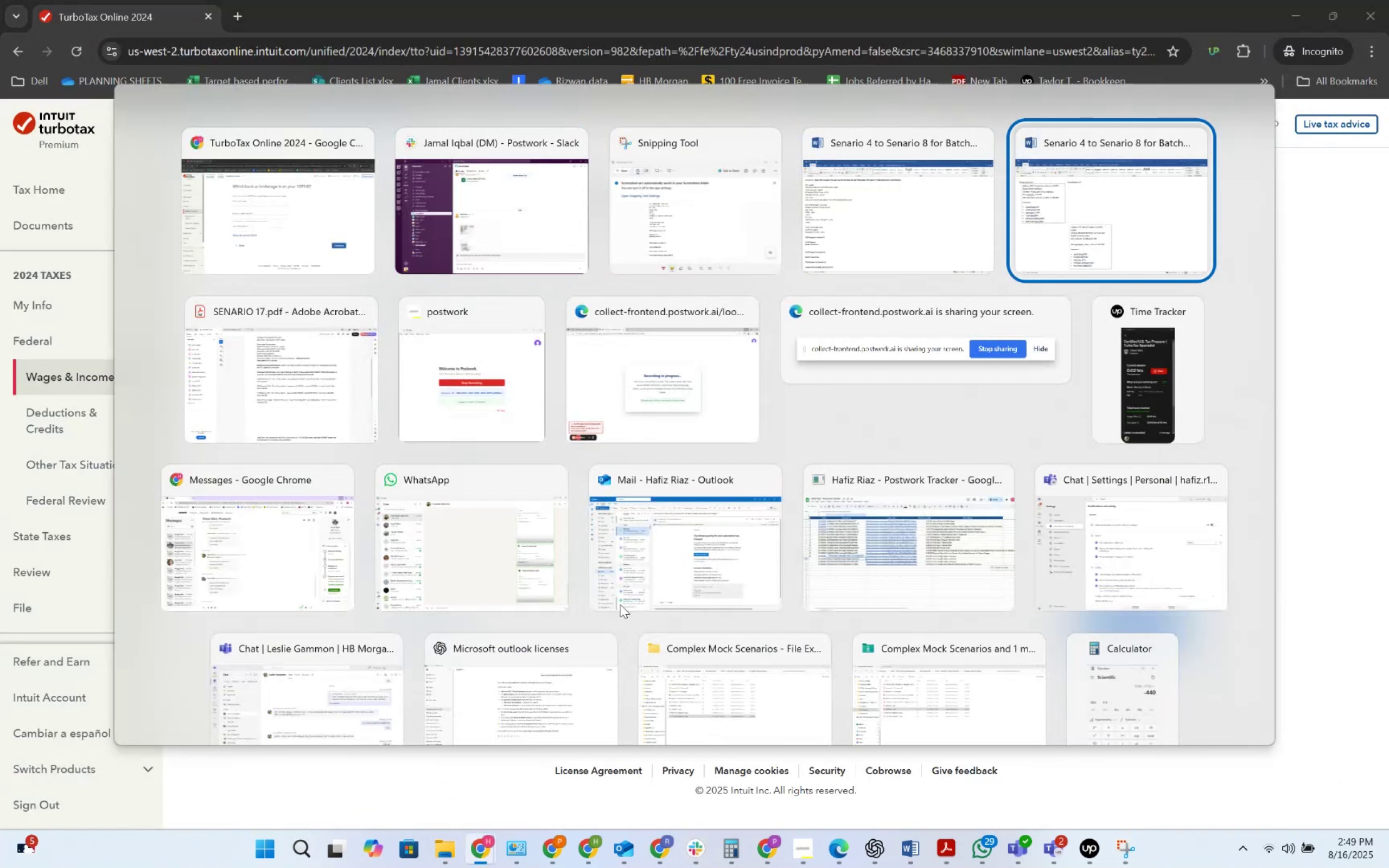 
key(Alt+Tab)
 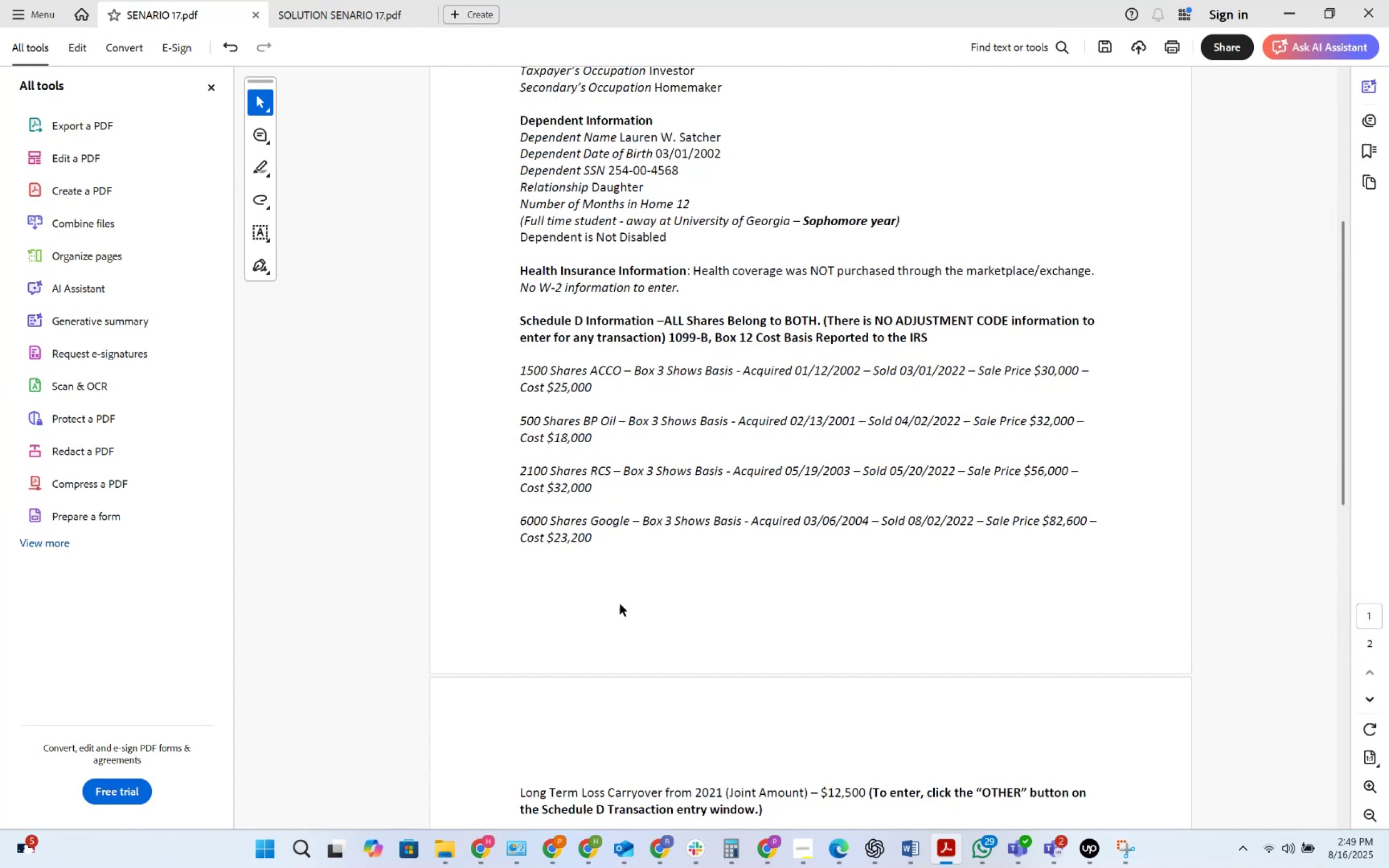 
key(Alt+AltLeft)
 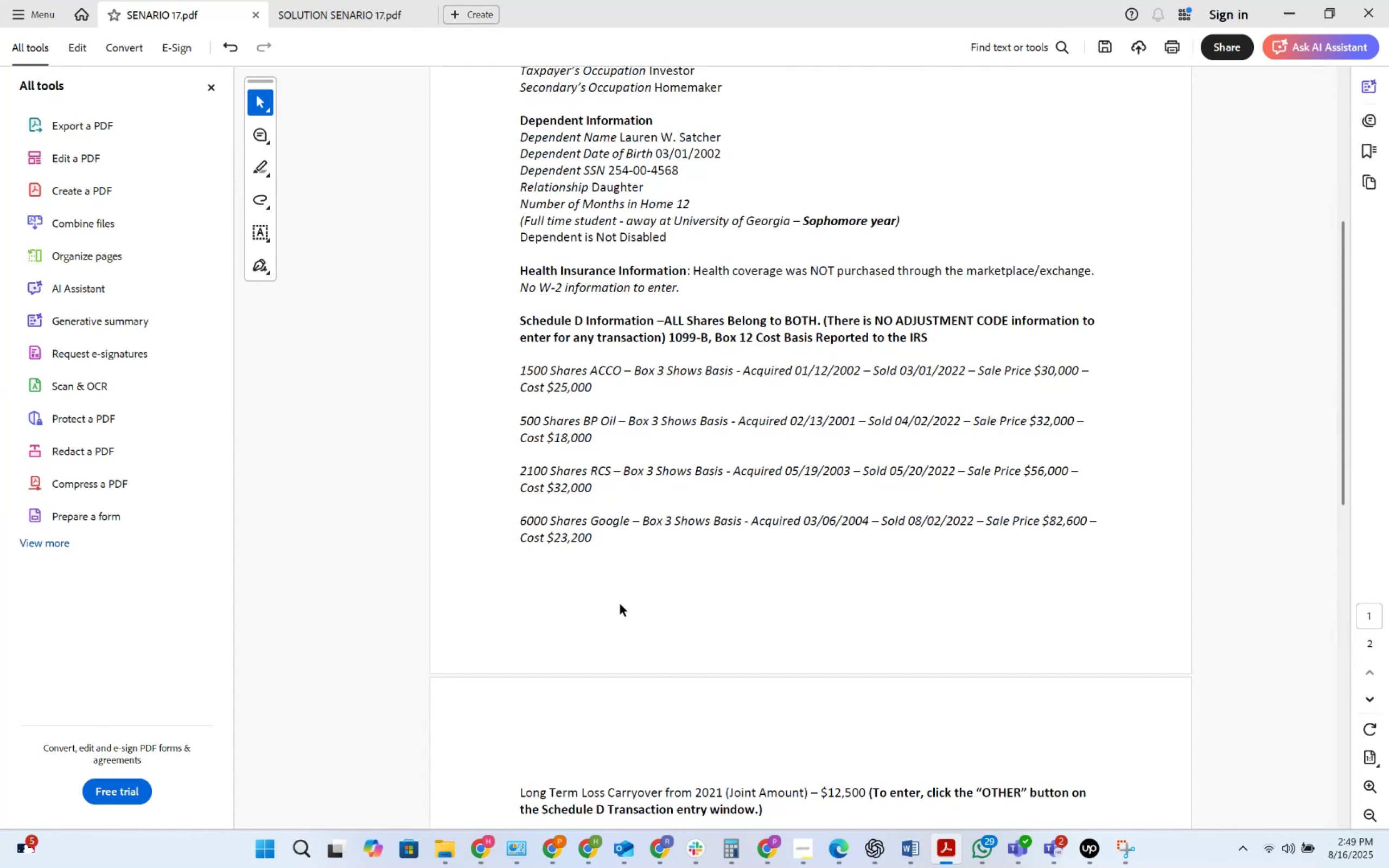 
key(Alt+Tab)
 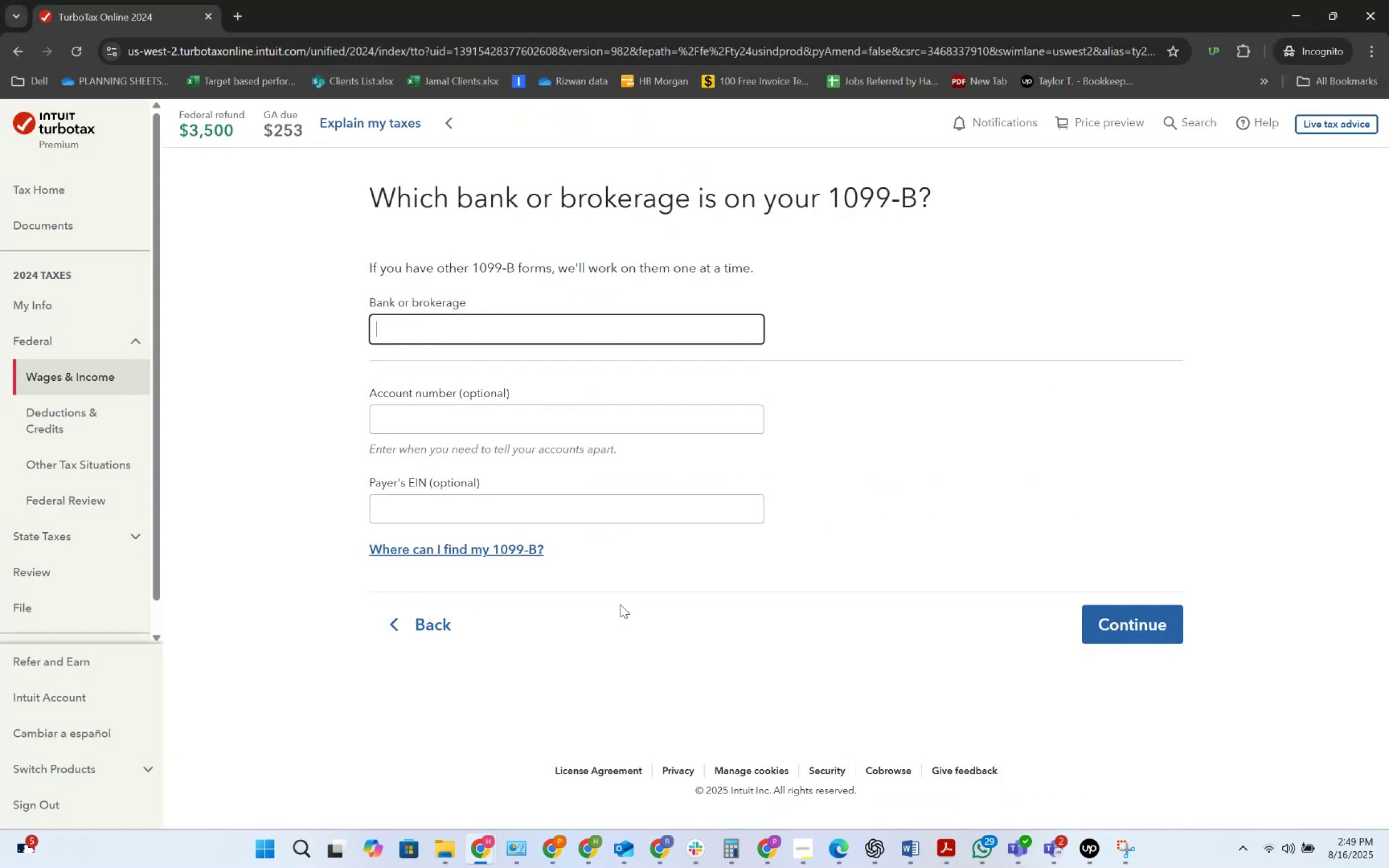 
key(Alt+AltLeft)
 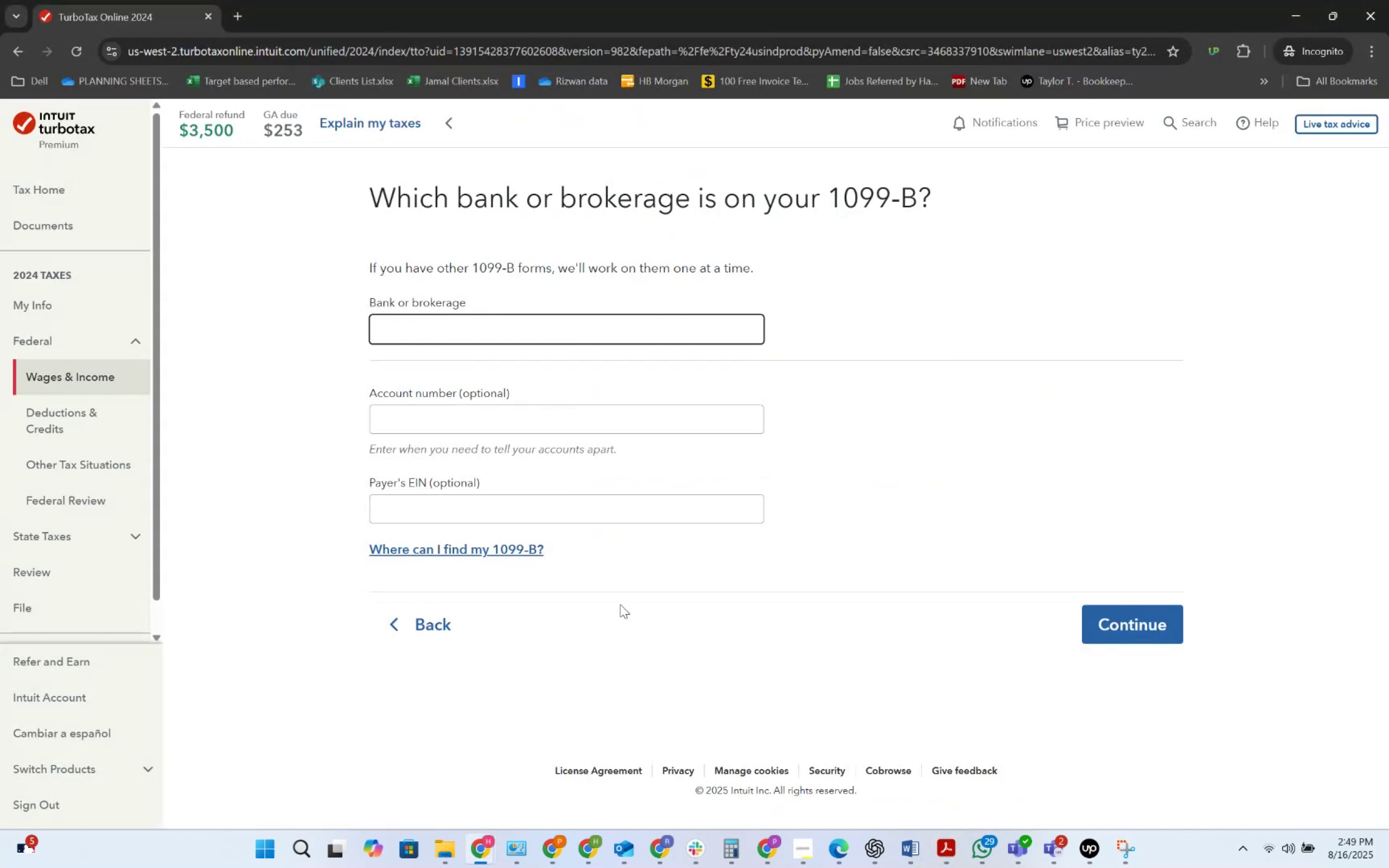 
key(Alt+Tab)
 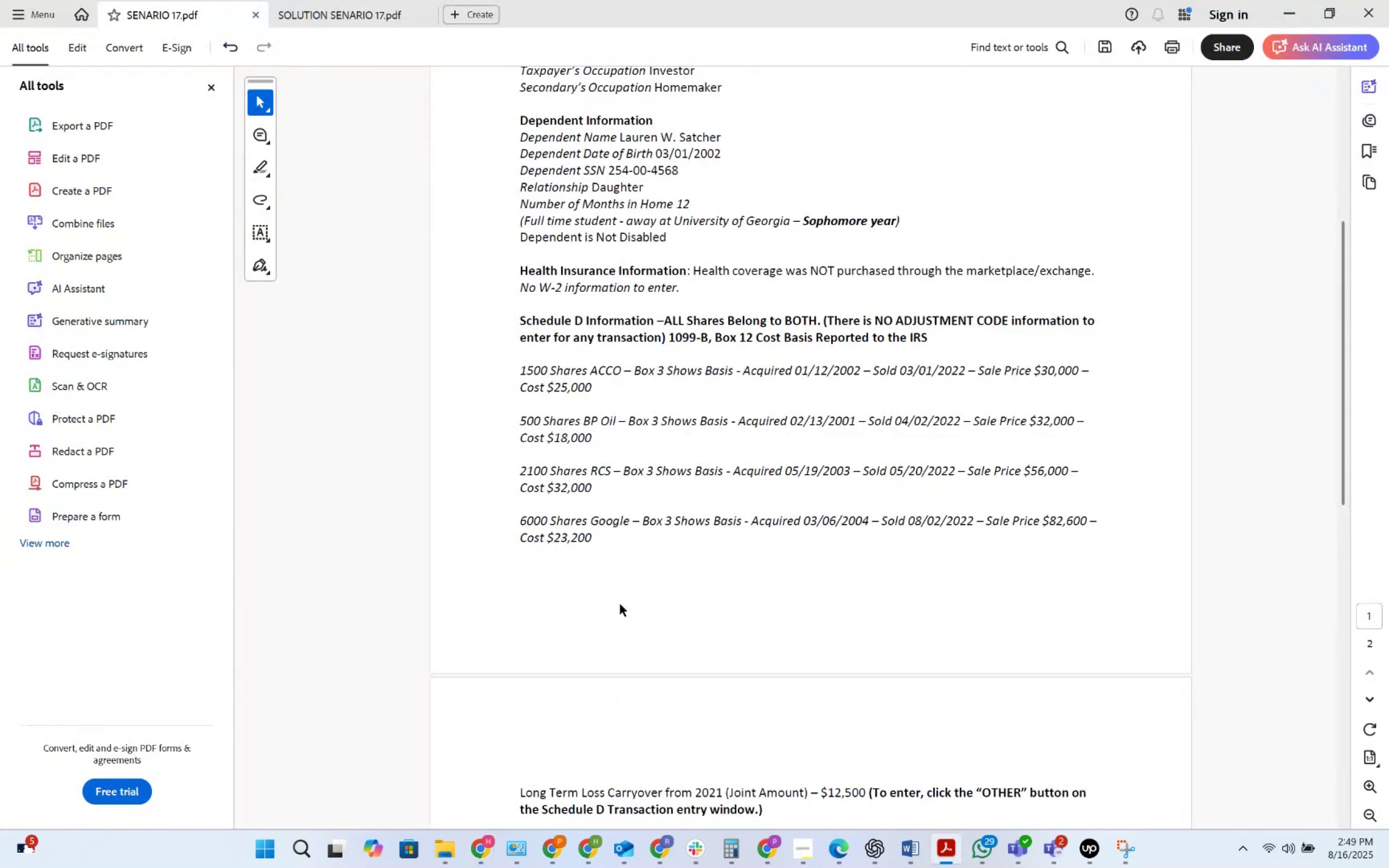 
wait(5.57)
 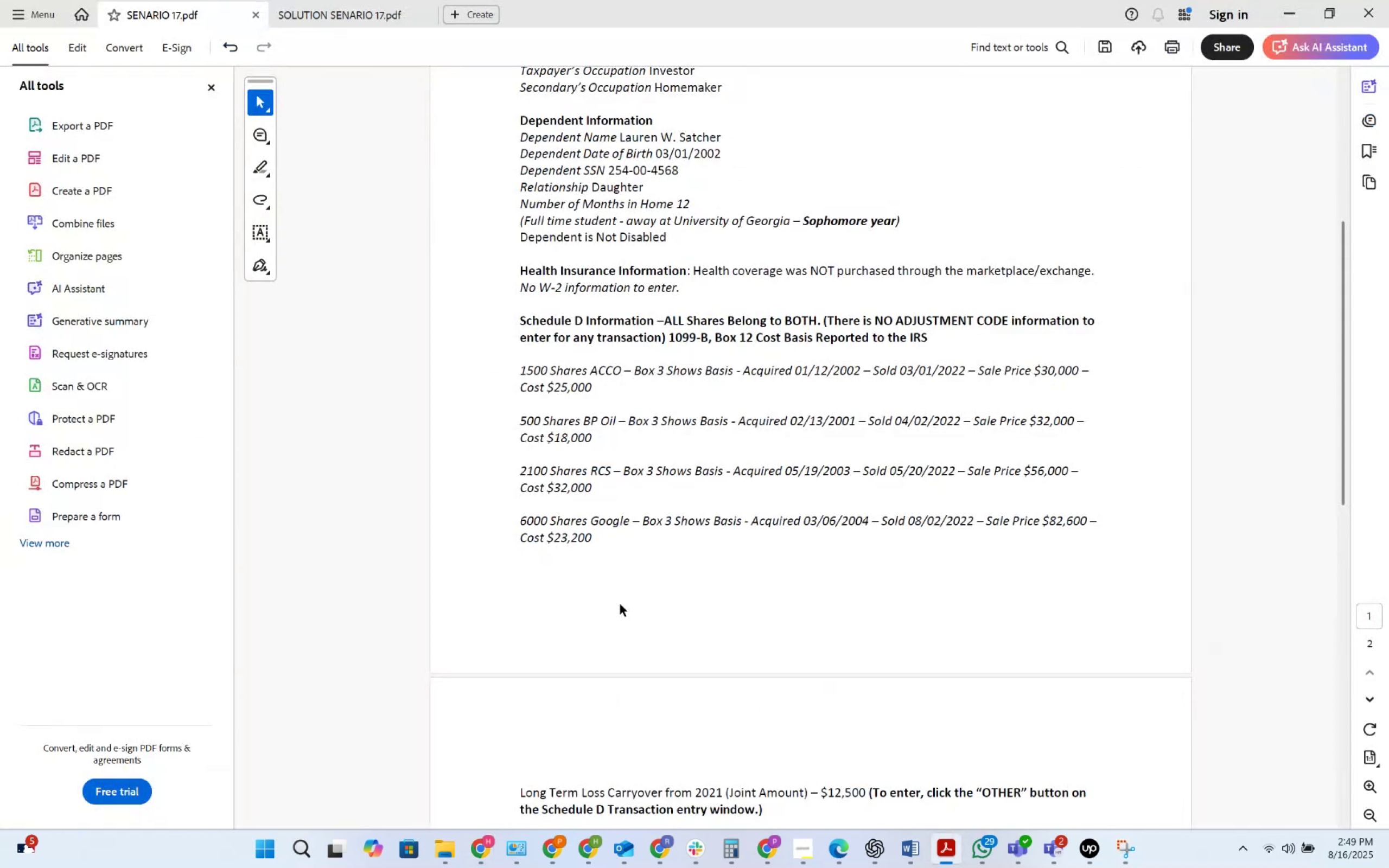 
key(Alt+AltLeft)
 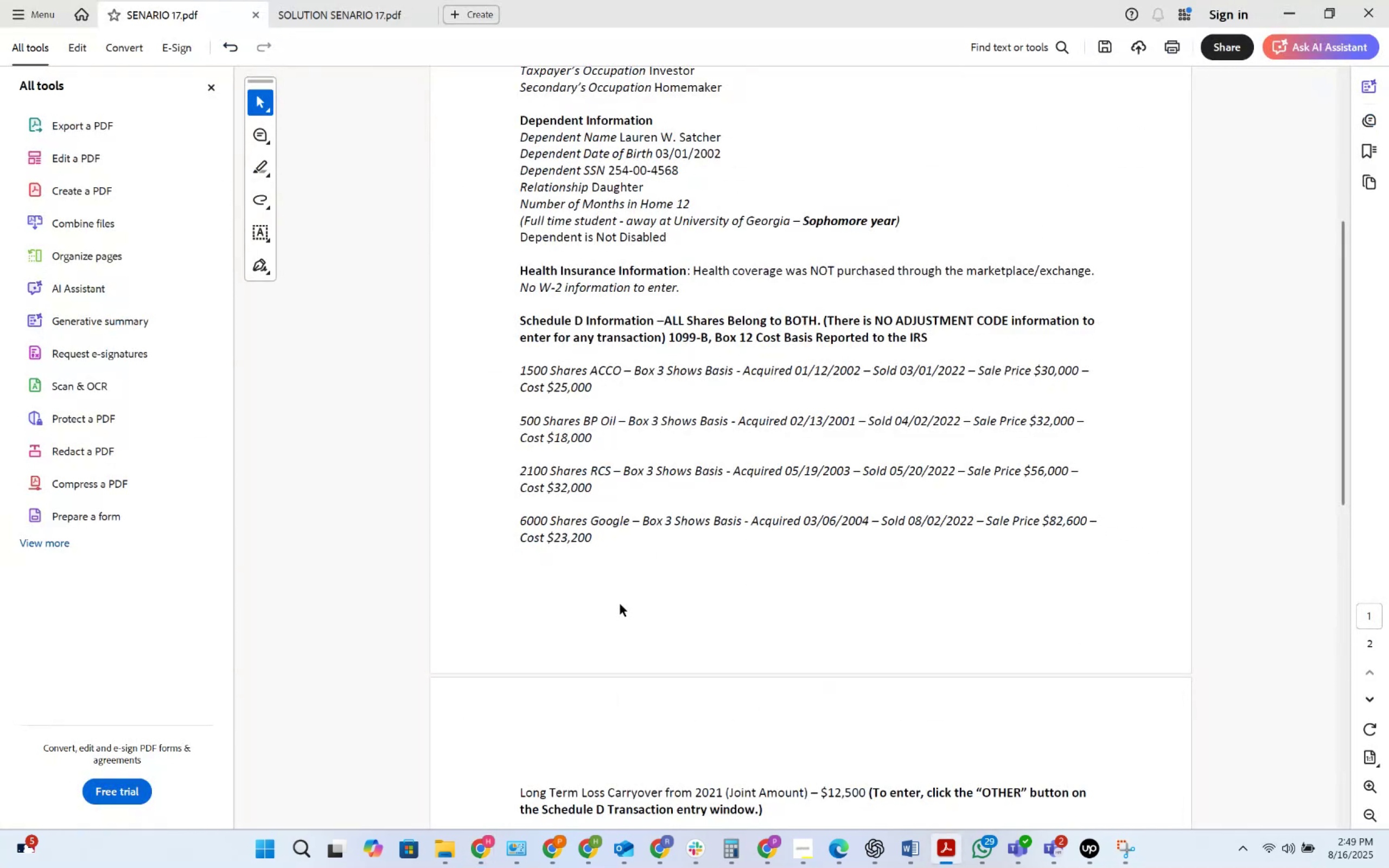 
key(Tab)
type(ABC Bank)
key(Tab)
key(Tab)
 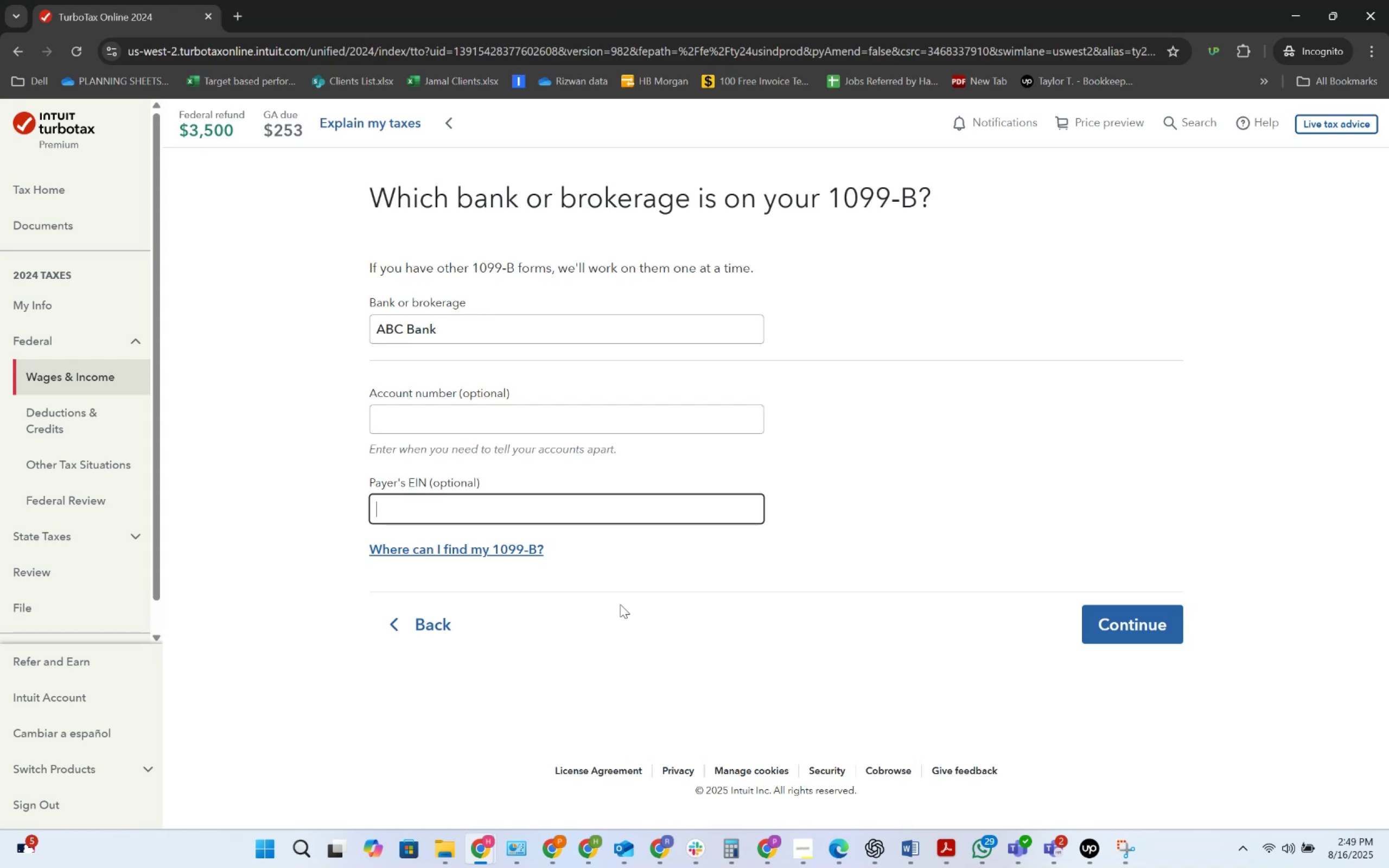 
double_click([1154, 630])
 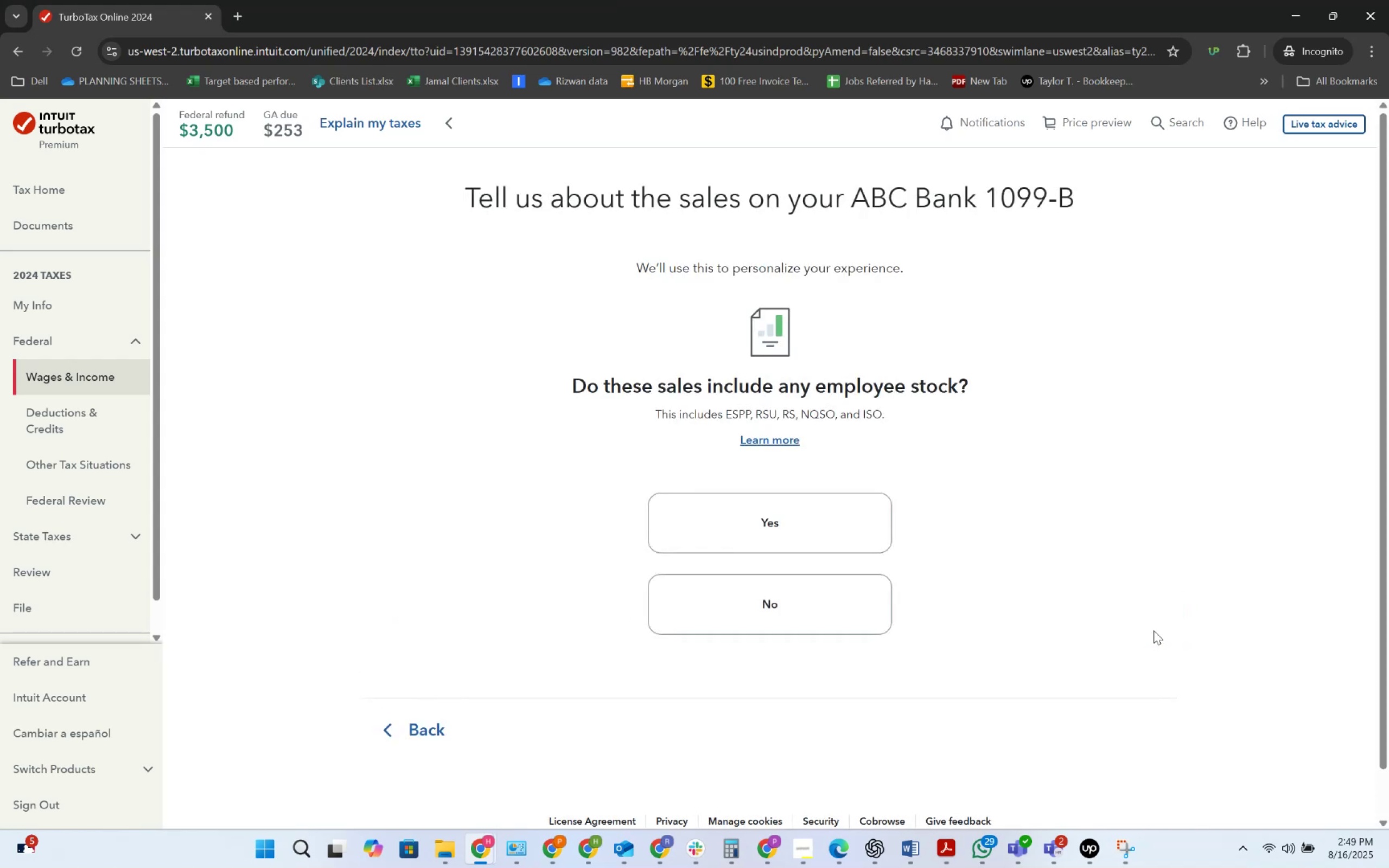 
wait(8.22)
 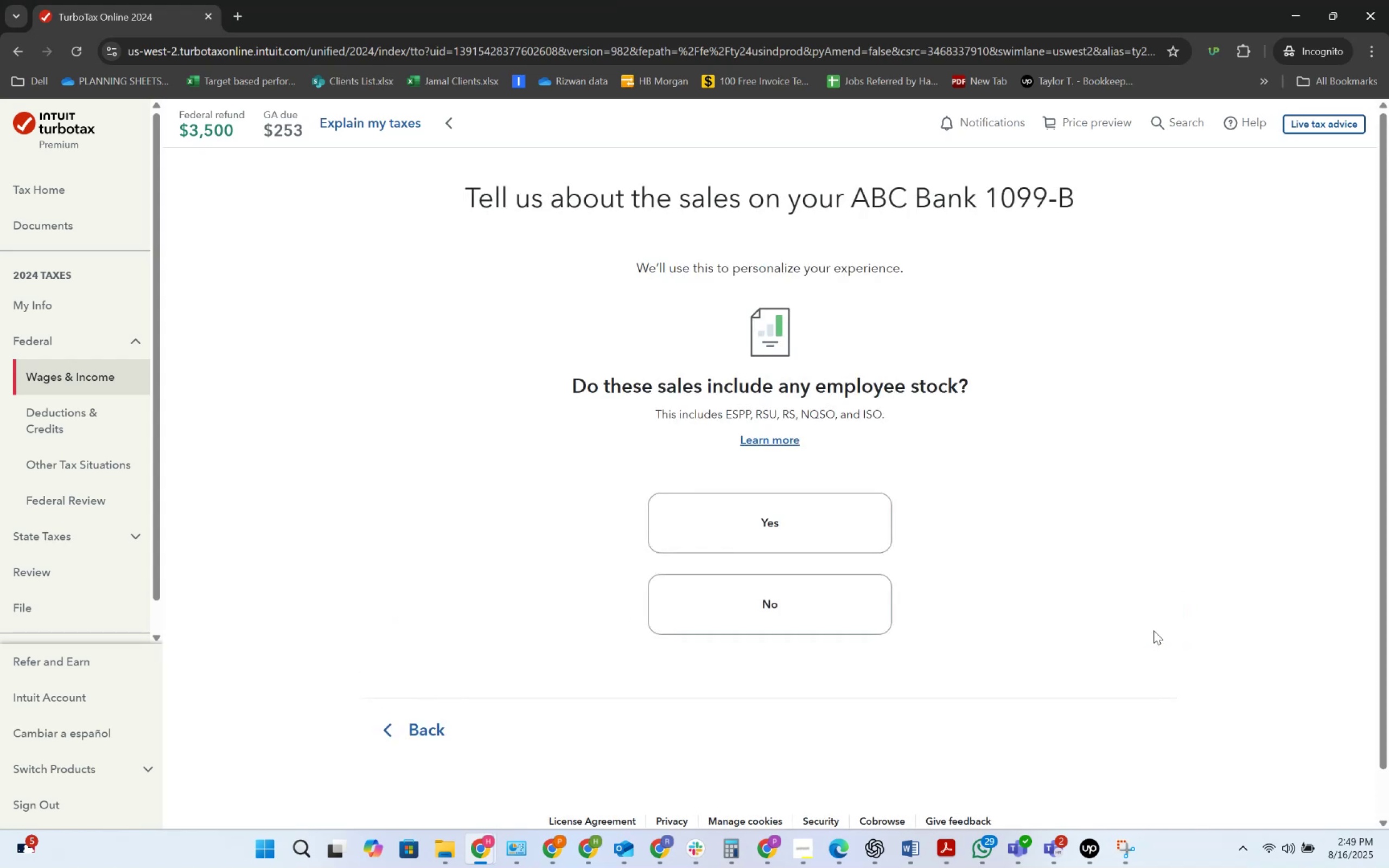 
left_click([859, 611])
 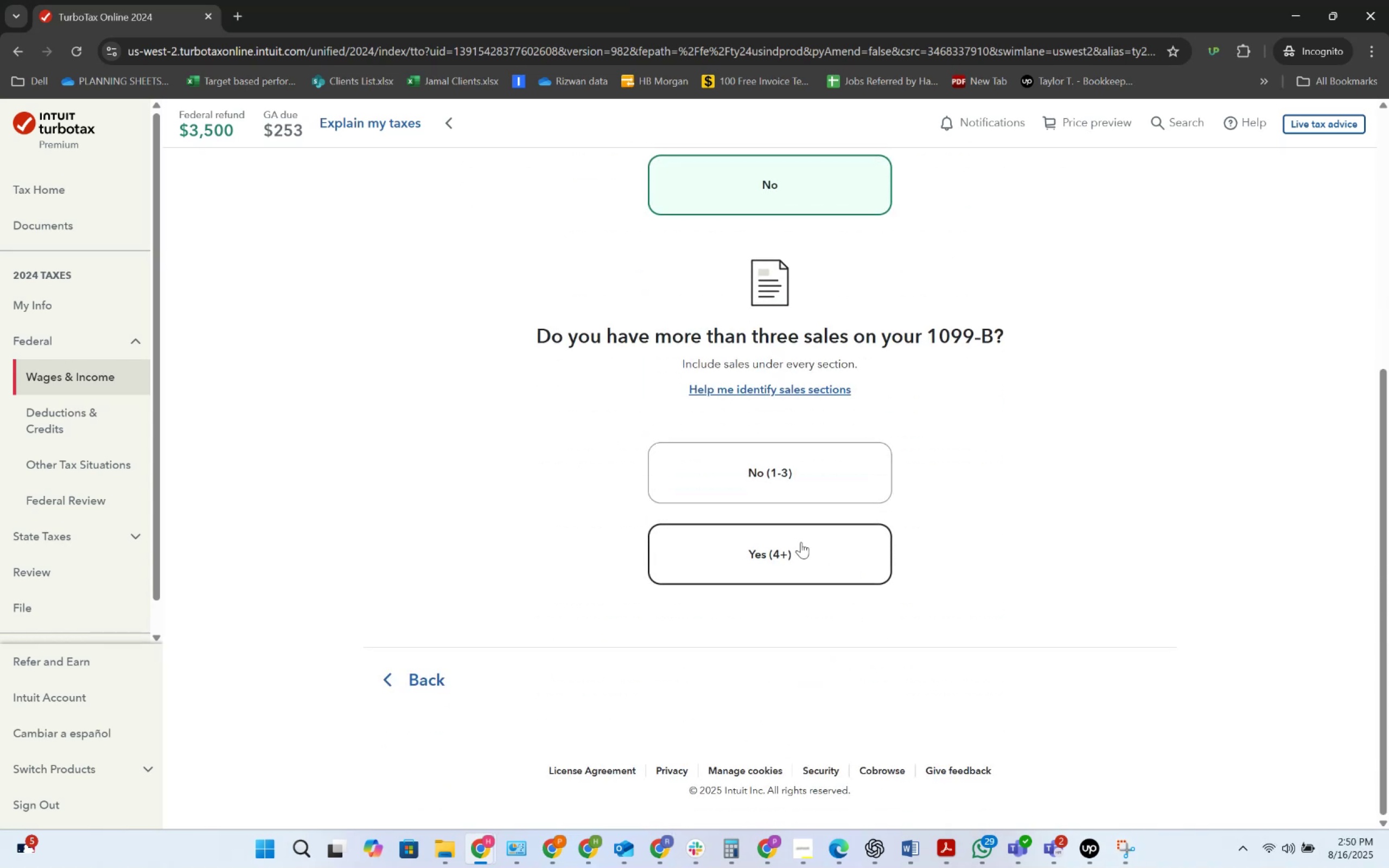 
key(Alt+AltLeft)
 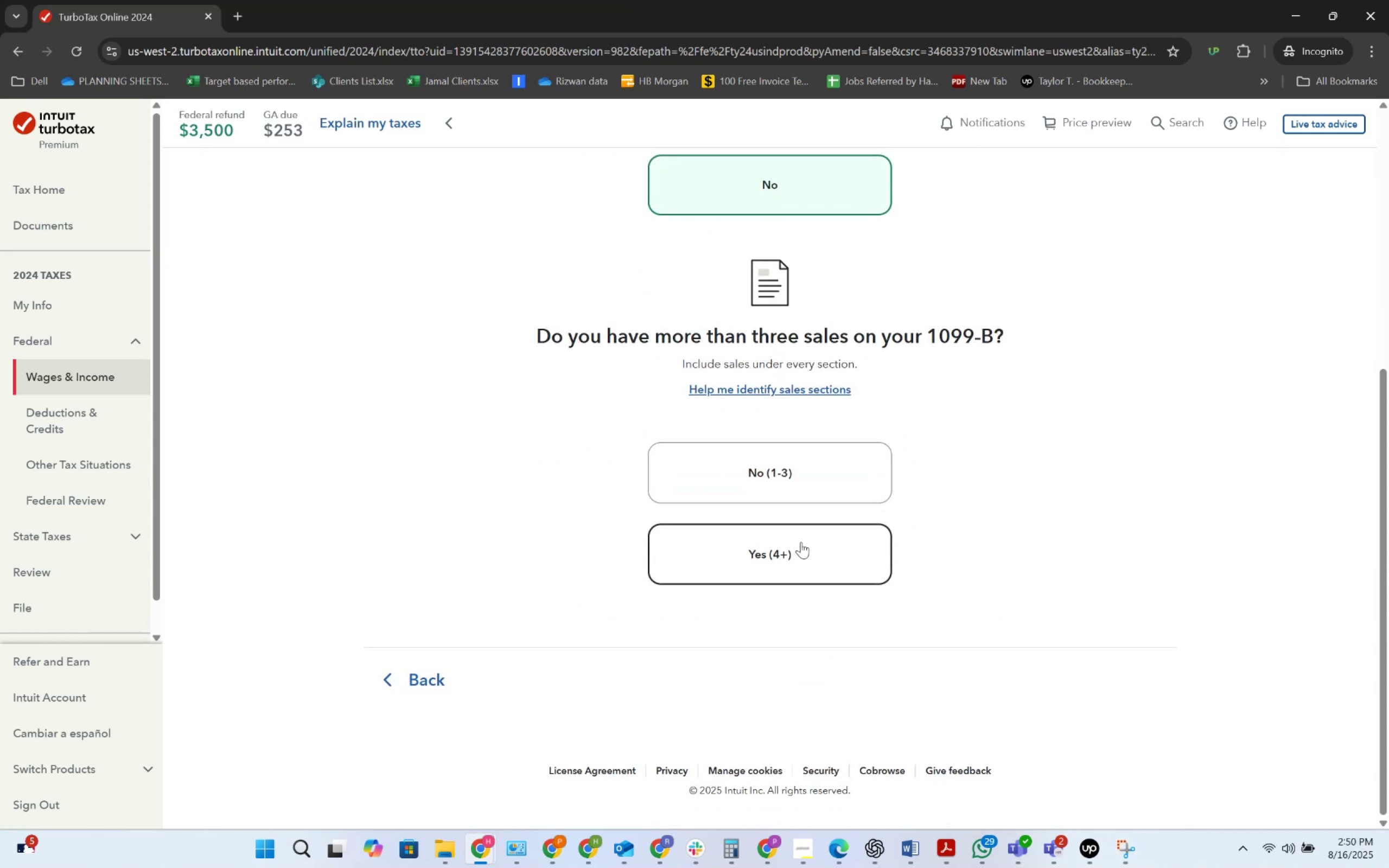 
key(Alt+Tab)
 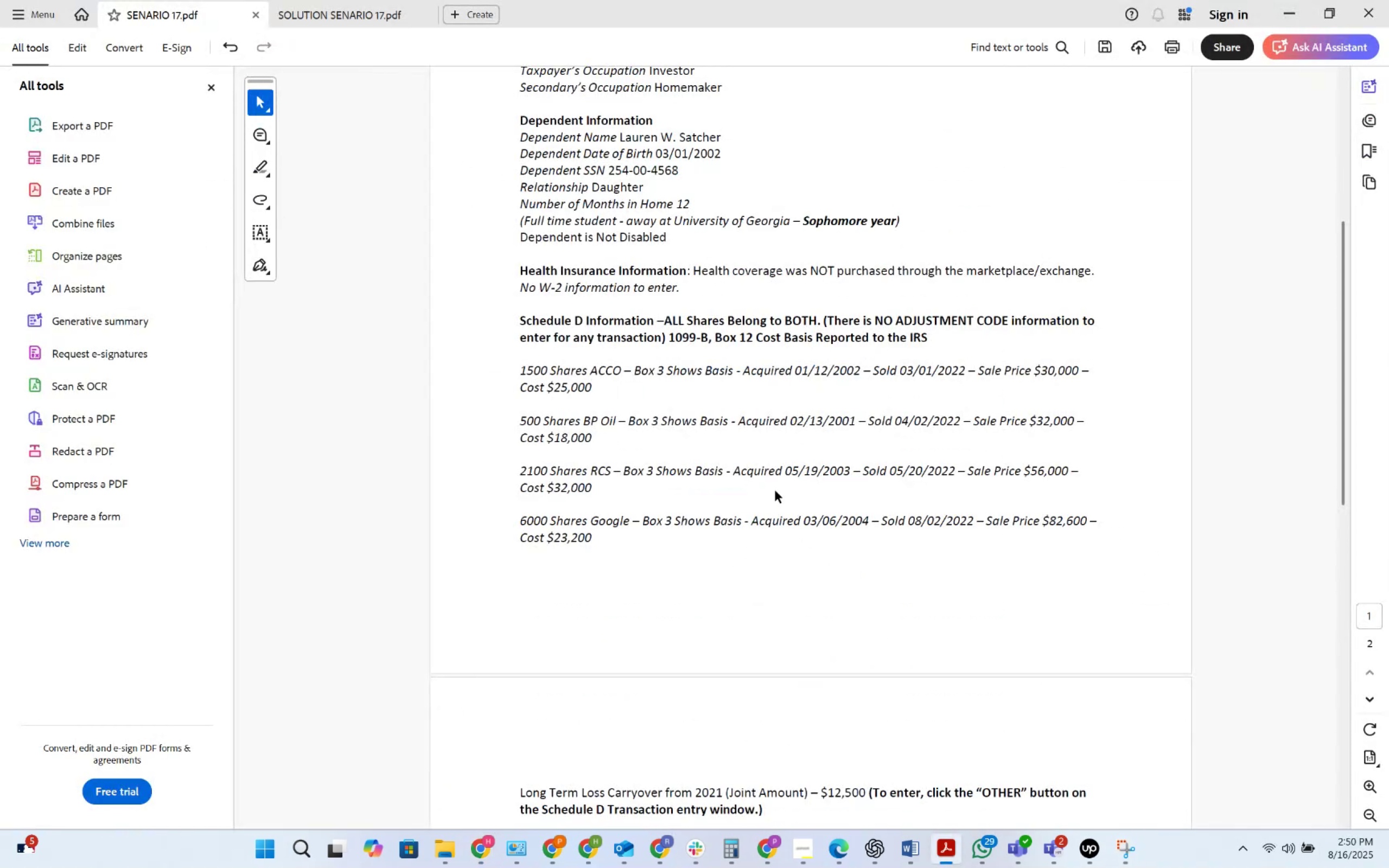 
key(Alt+AltLeft)
 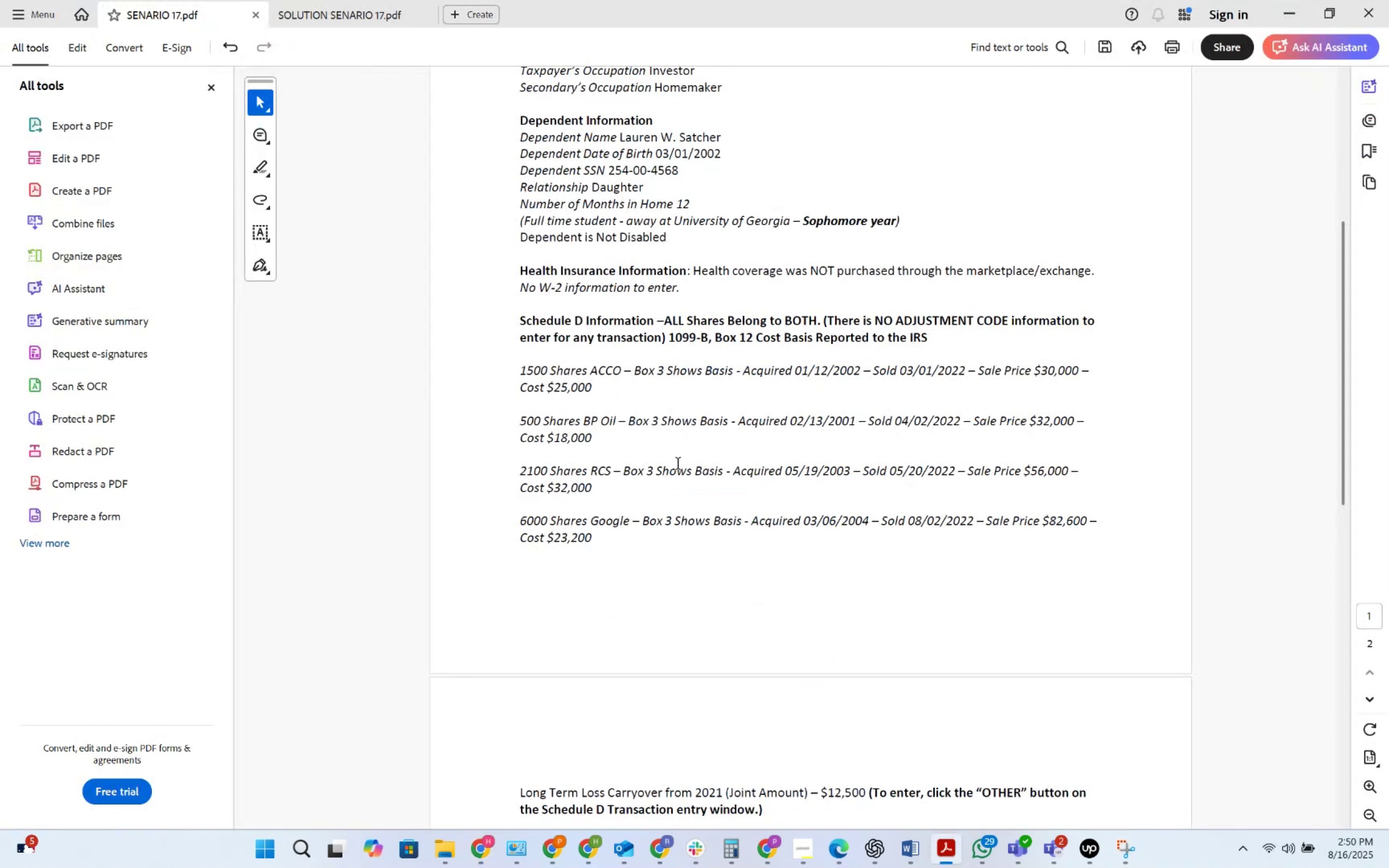 
key(Alt+Tab)
 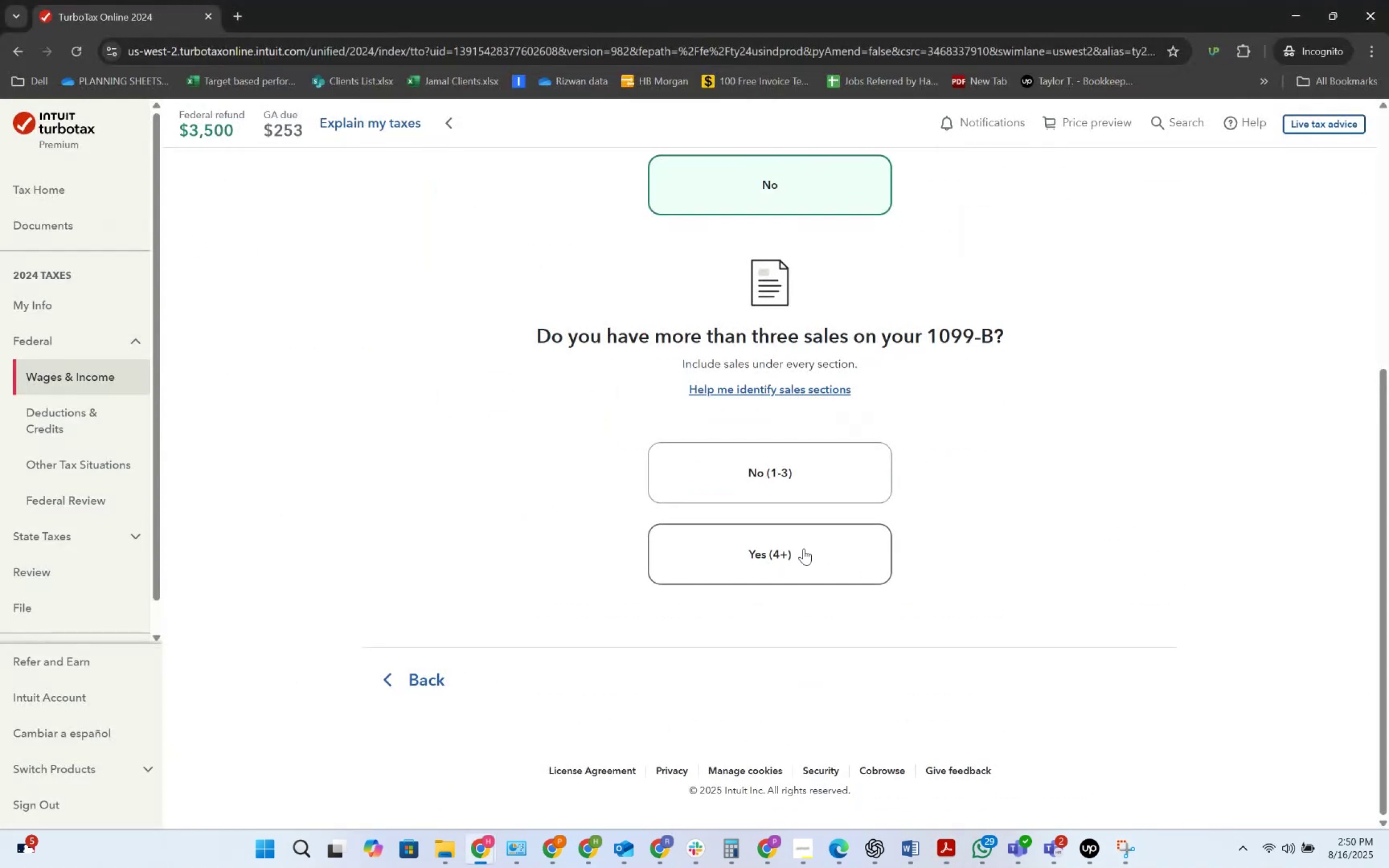 
left_click_drag(start_coordinate=[837, 454], to_coordinate=[836, 558])
 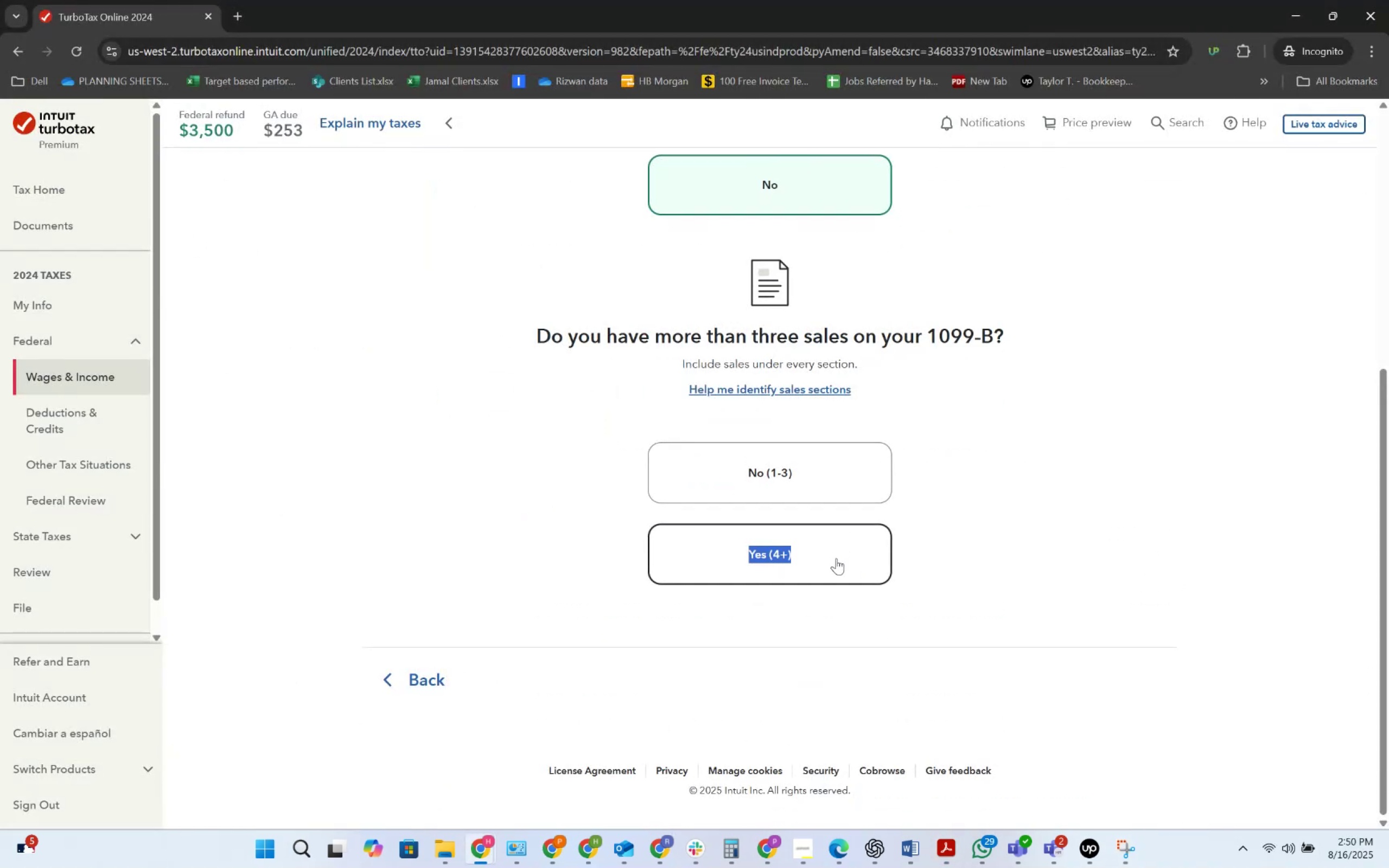 
key(Alt+AltLeft)
 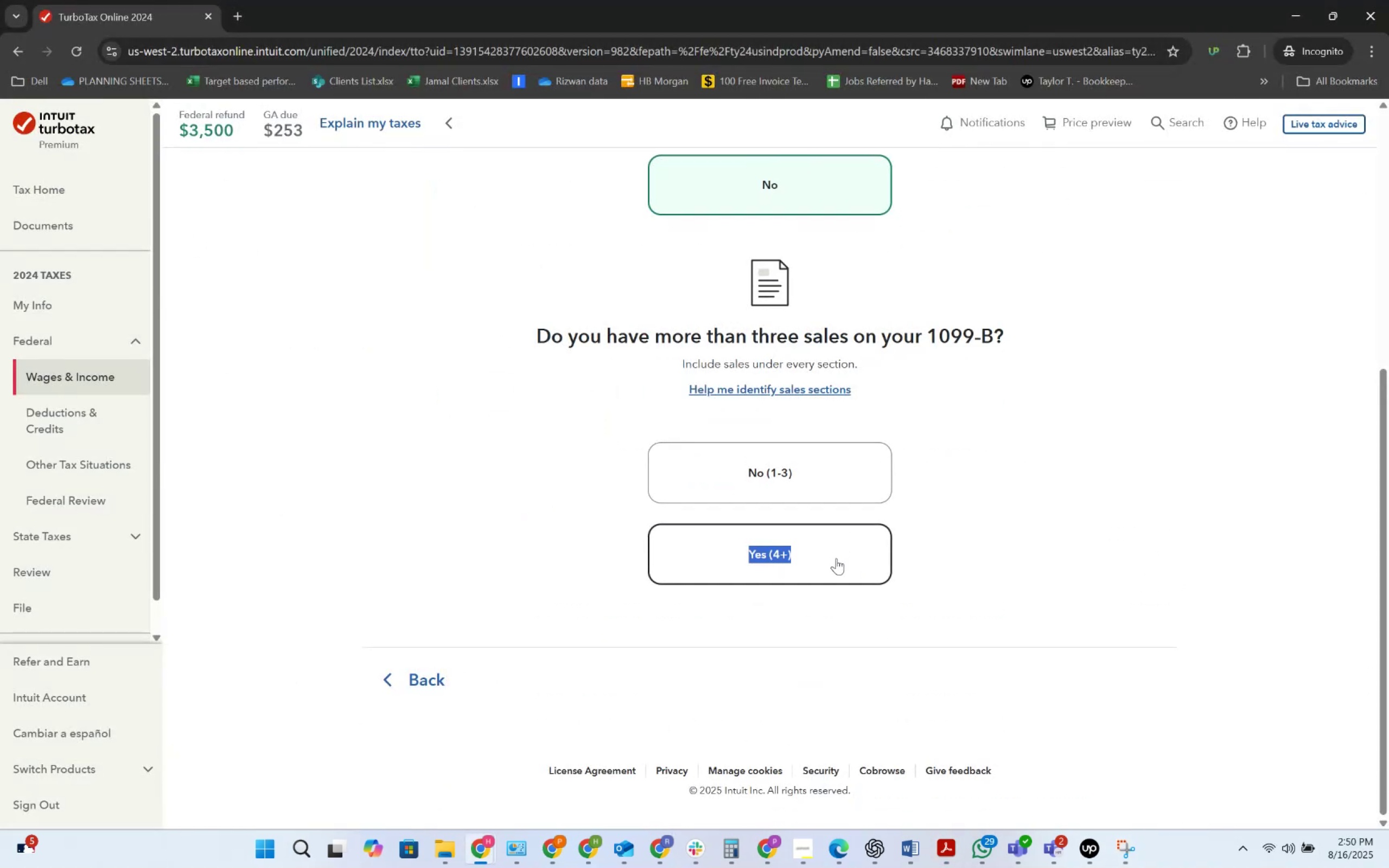 
key(Alt+Tab)
 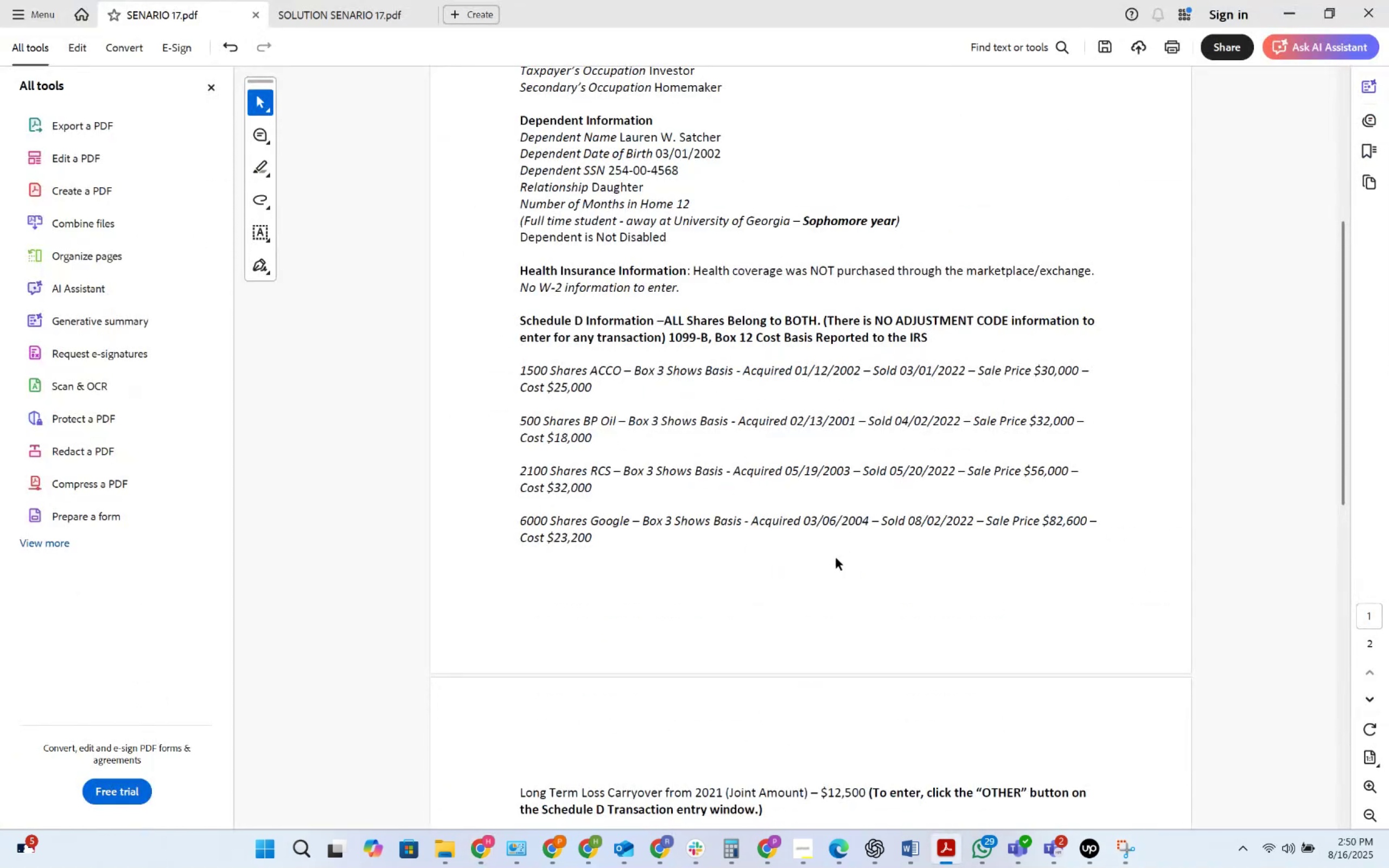 
scroll: coordinate [836, 558], scroll_direction: down, amount: 2.0
 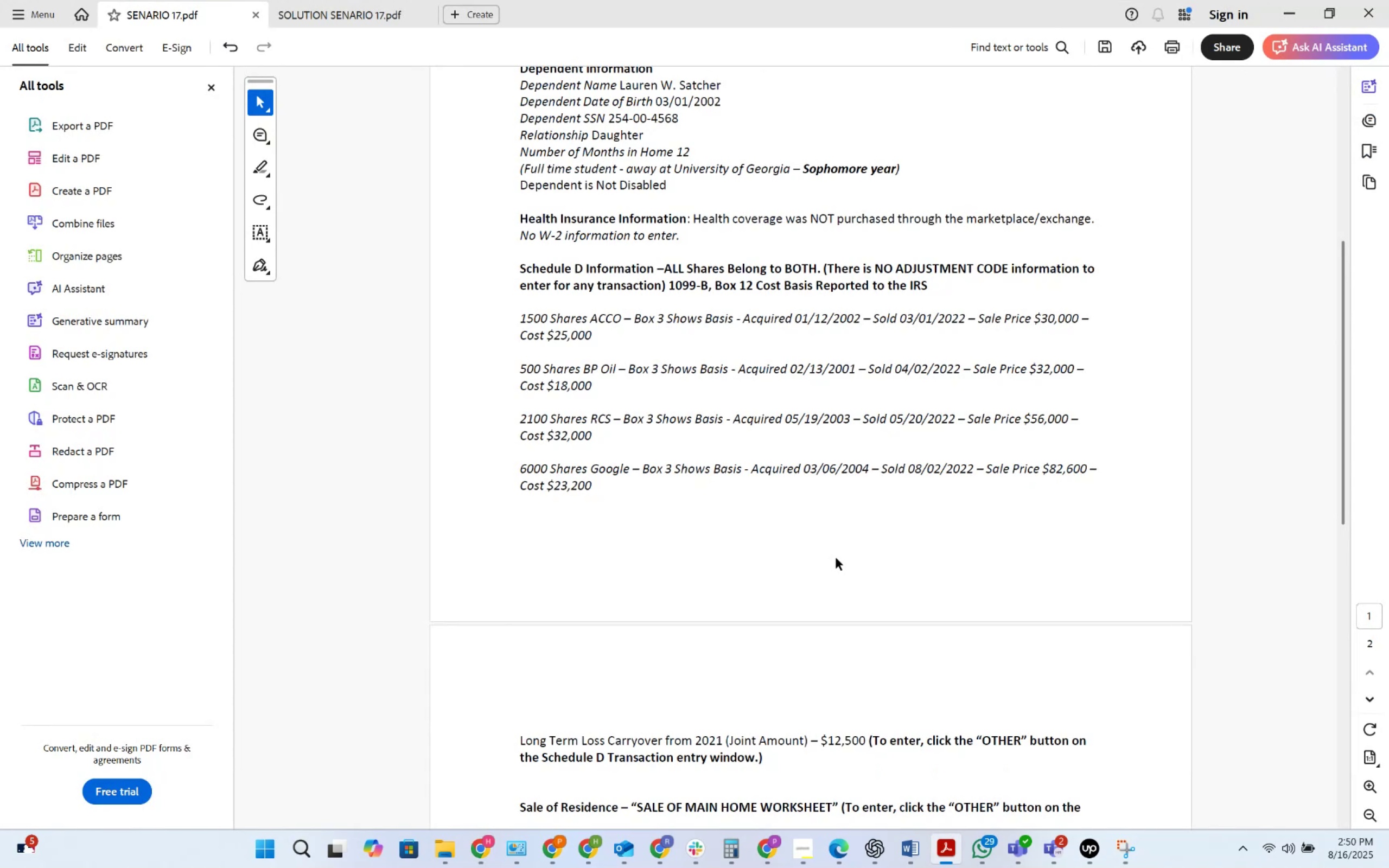 
scroll: coordinate [836, 558], scroll_direction: up, amount: 1.0
 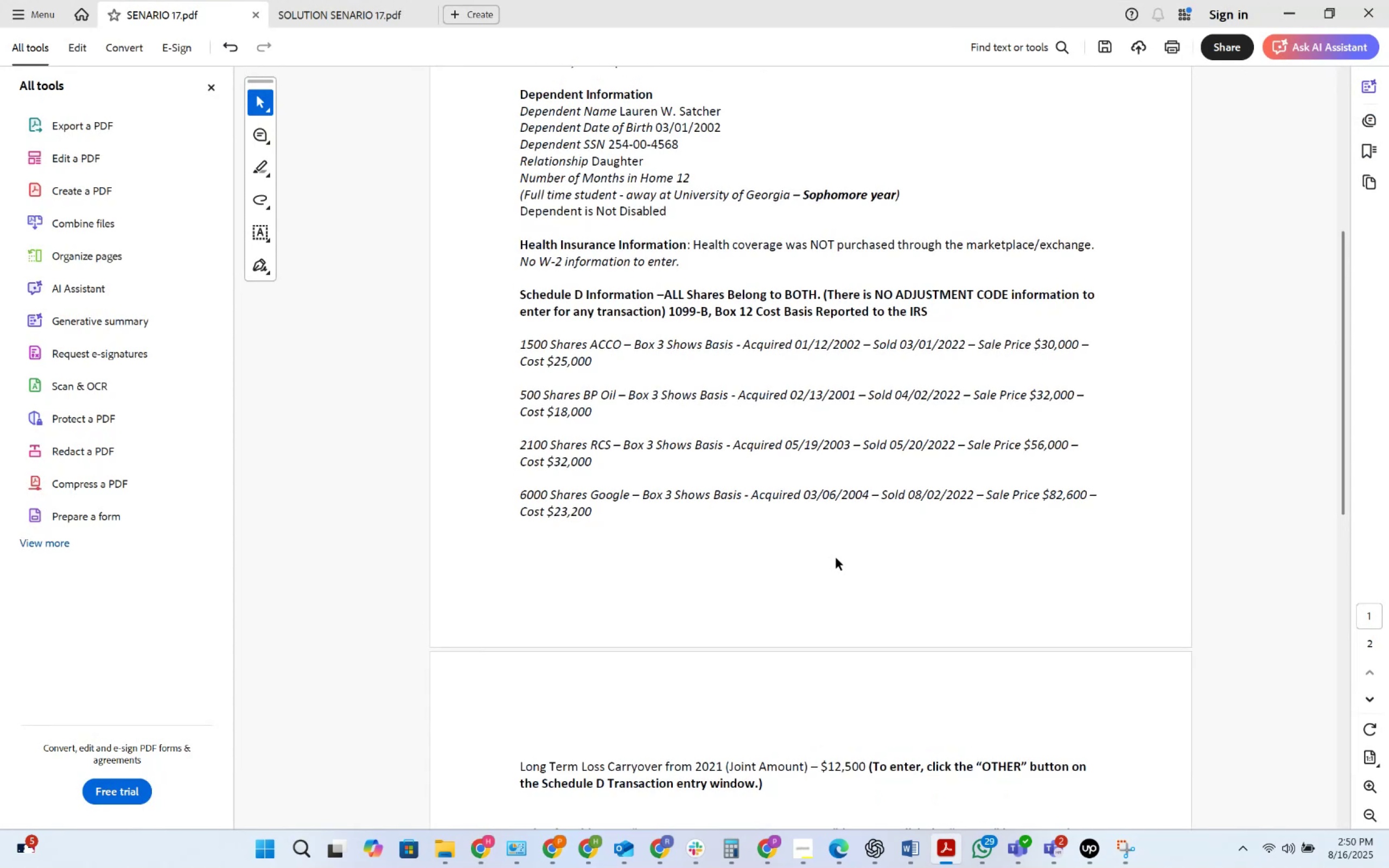 
scroll: coordinate [836, 558], scroll_direction: down, amount: 4.0
 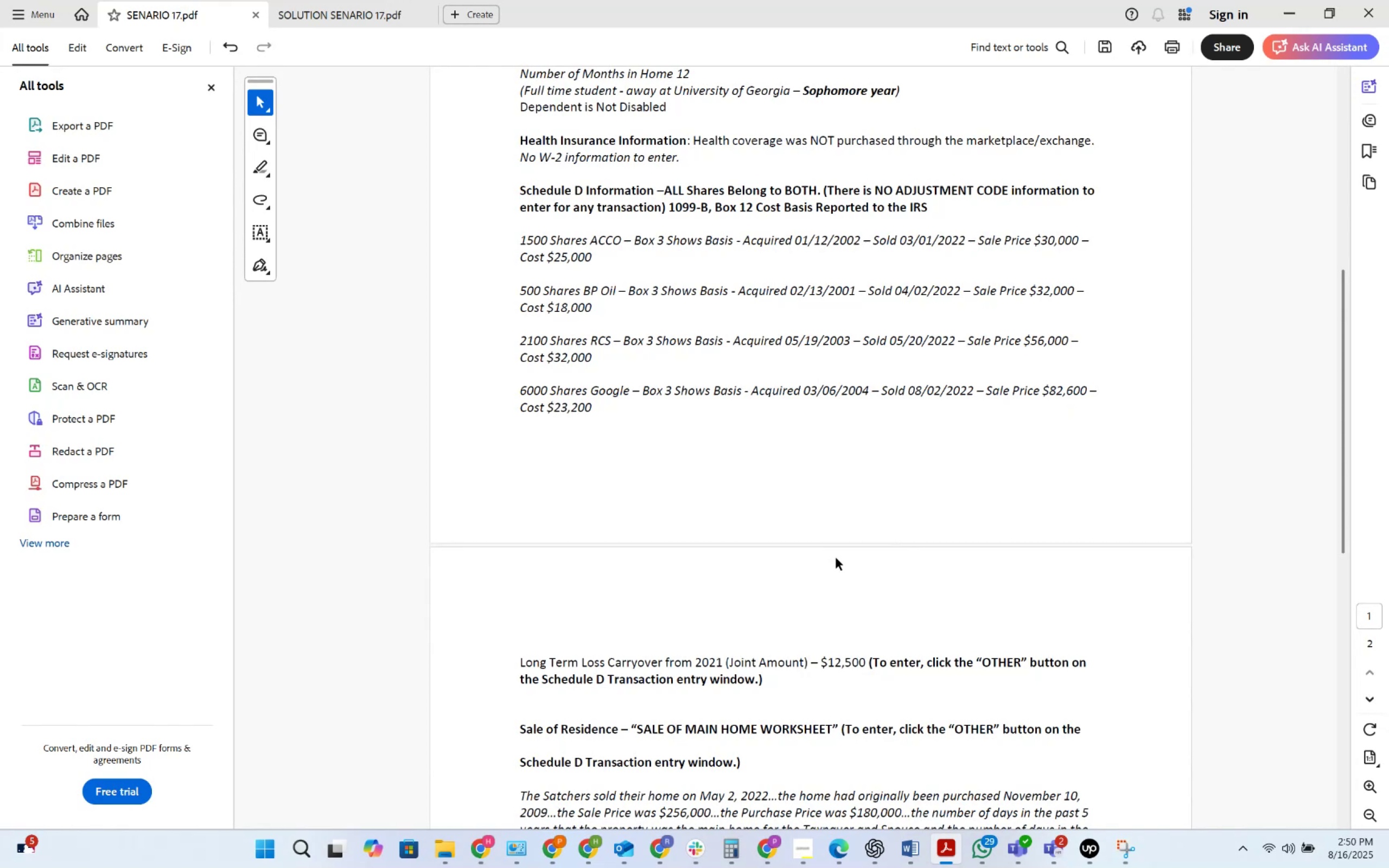 
wait(11.77)
 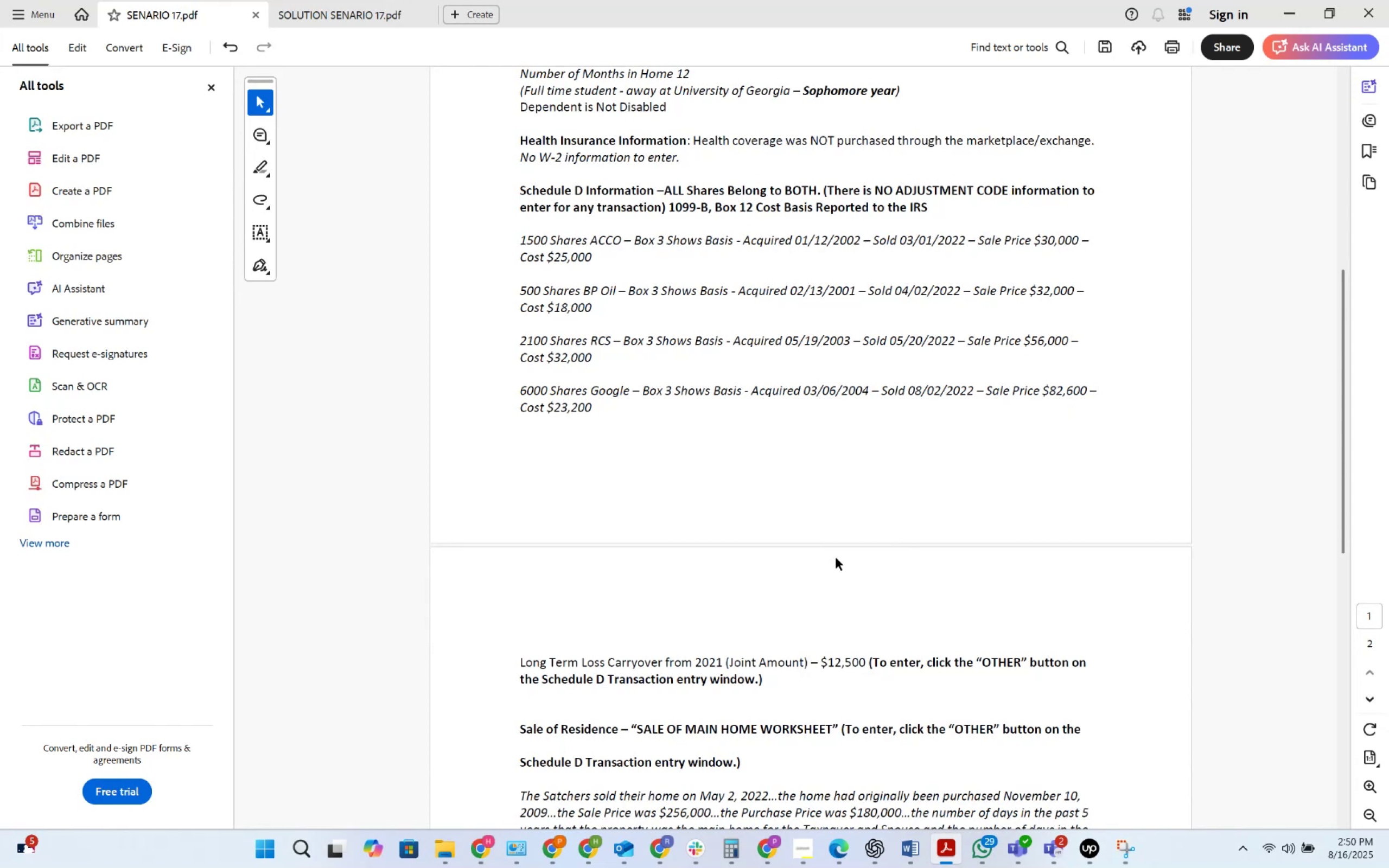 
scroll: coordinate [836, 558], scroll_direction: down, amount: 4.0
 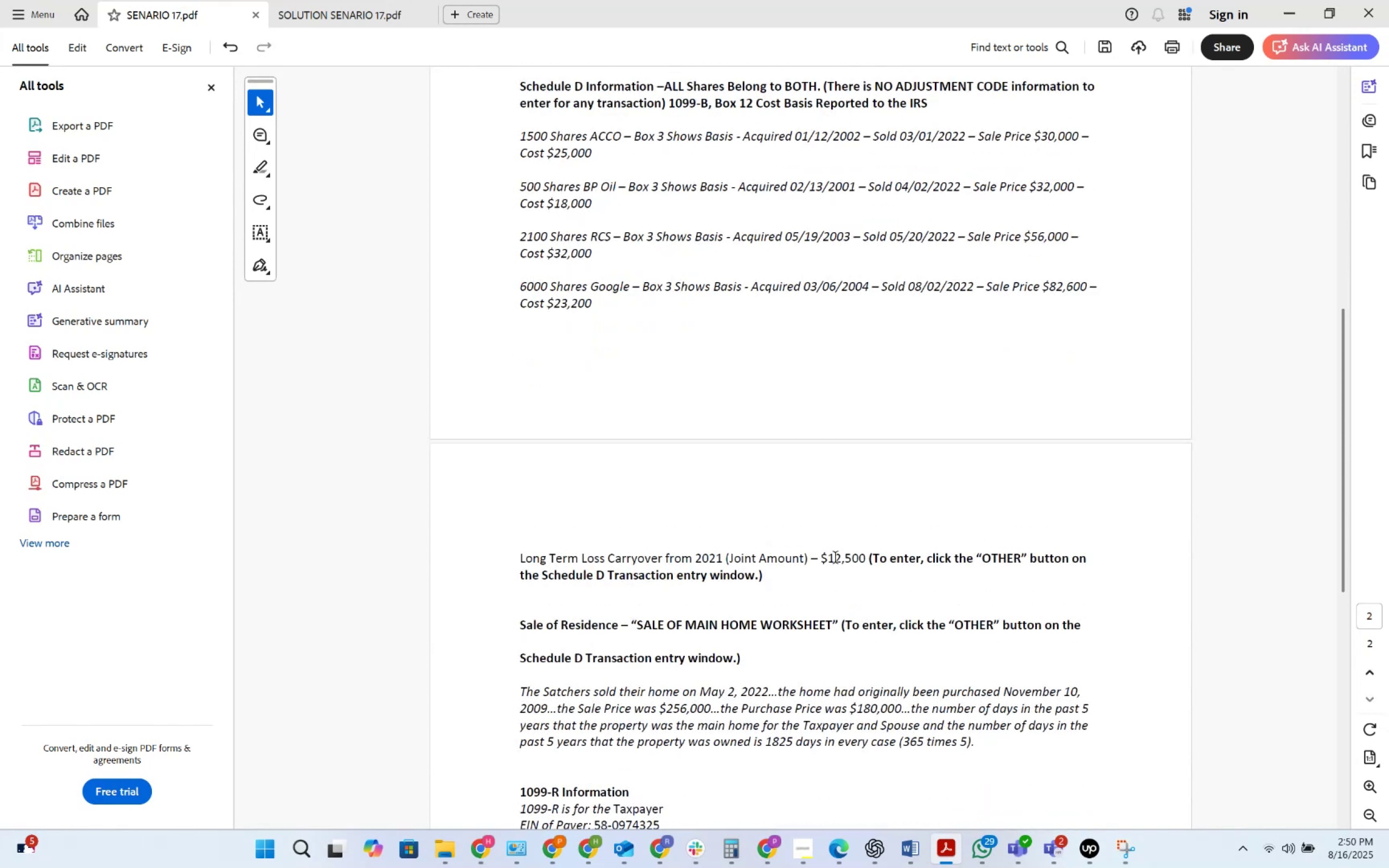 
key(Alt+AltLeft)
 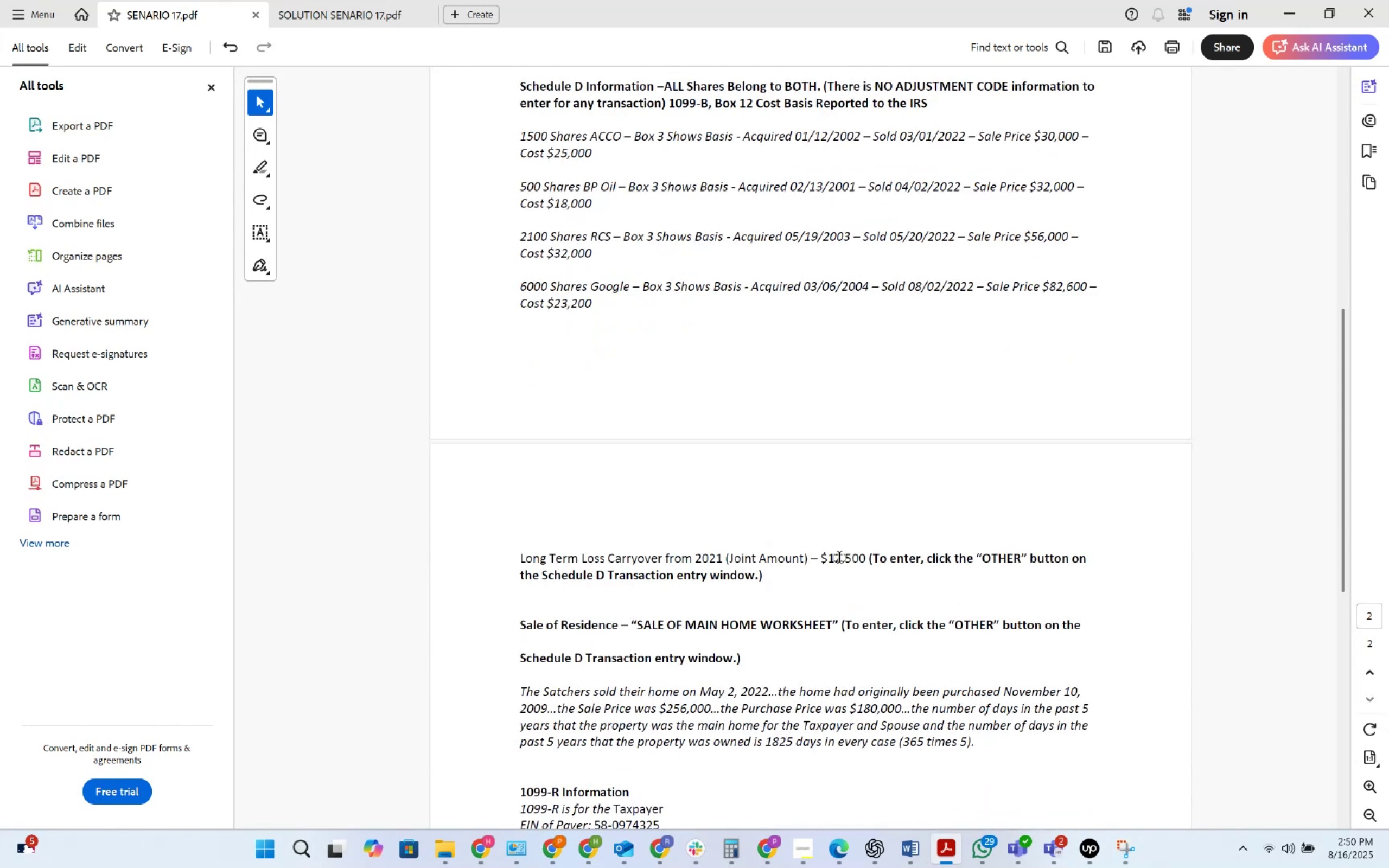 
key(Alt+Tab)
 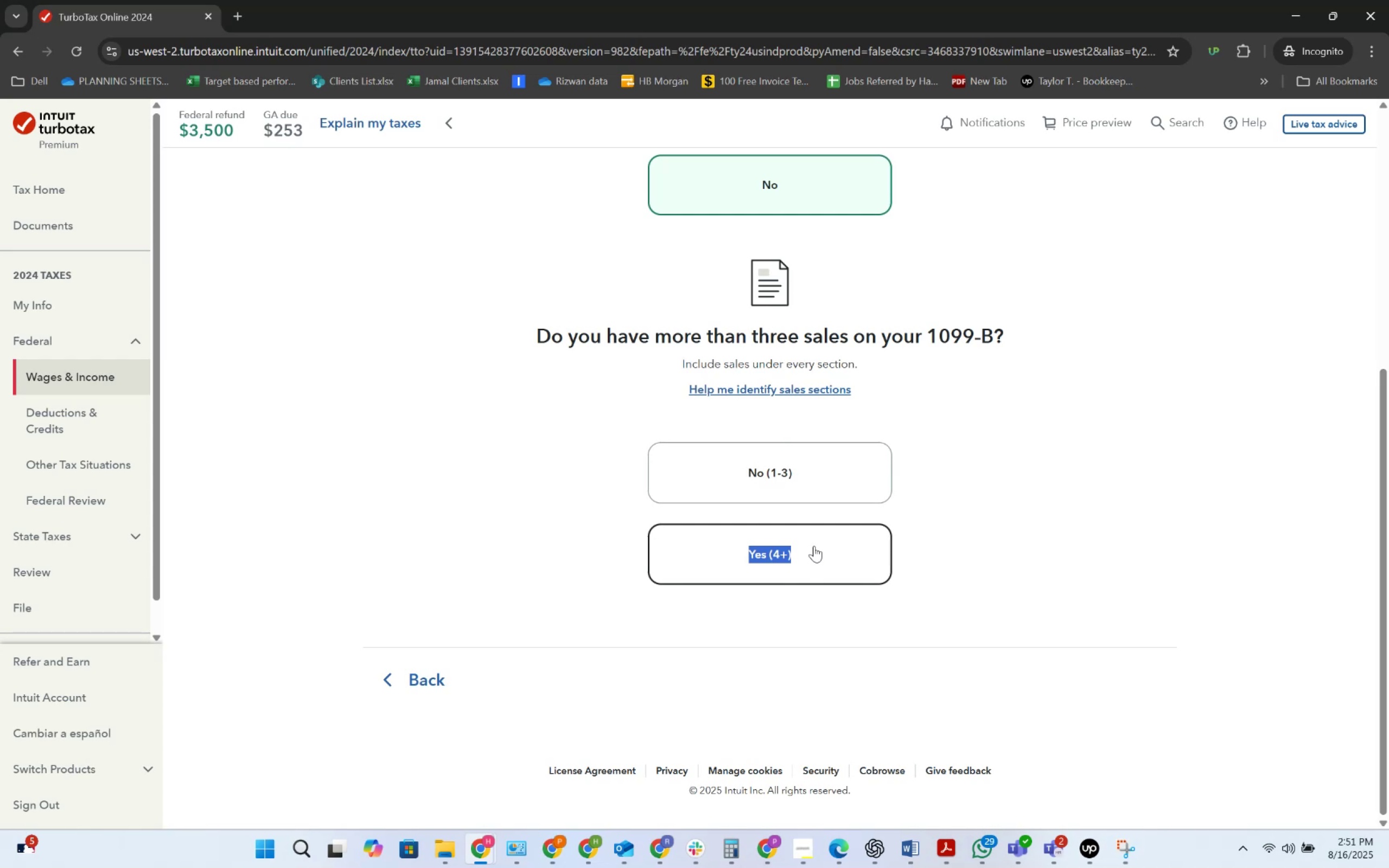 
wait(58.01)
 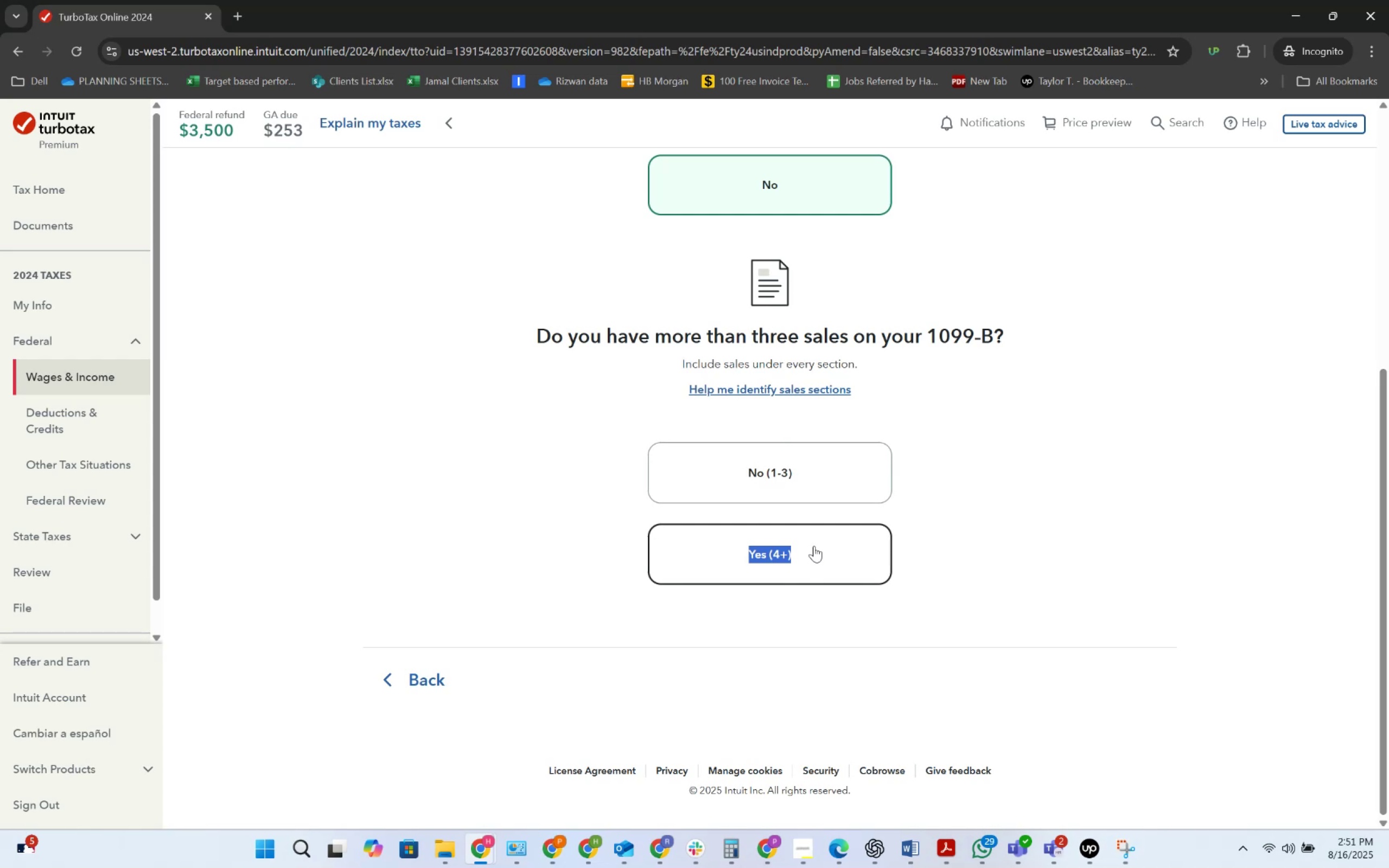 
left_click([814, 546])
 